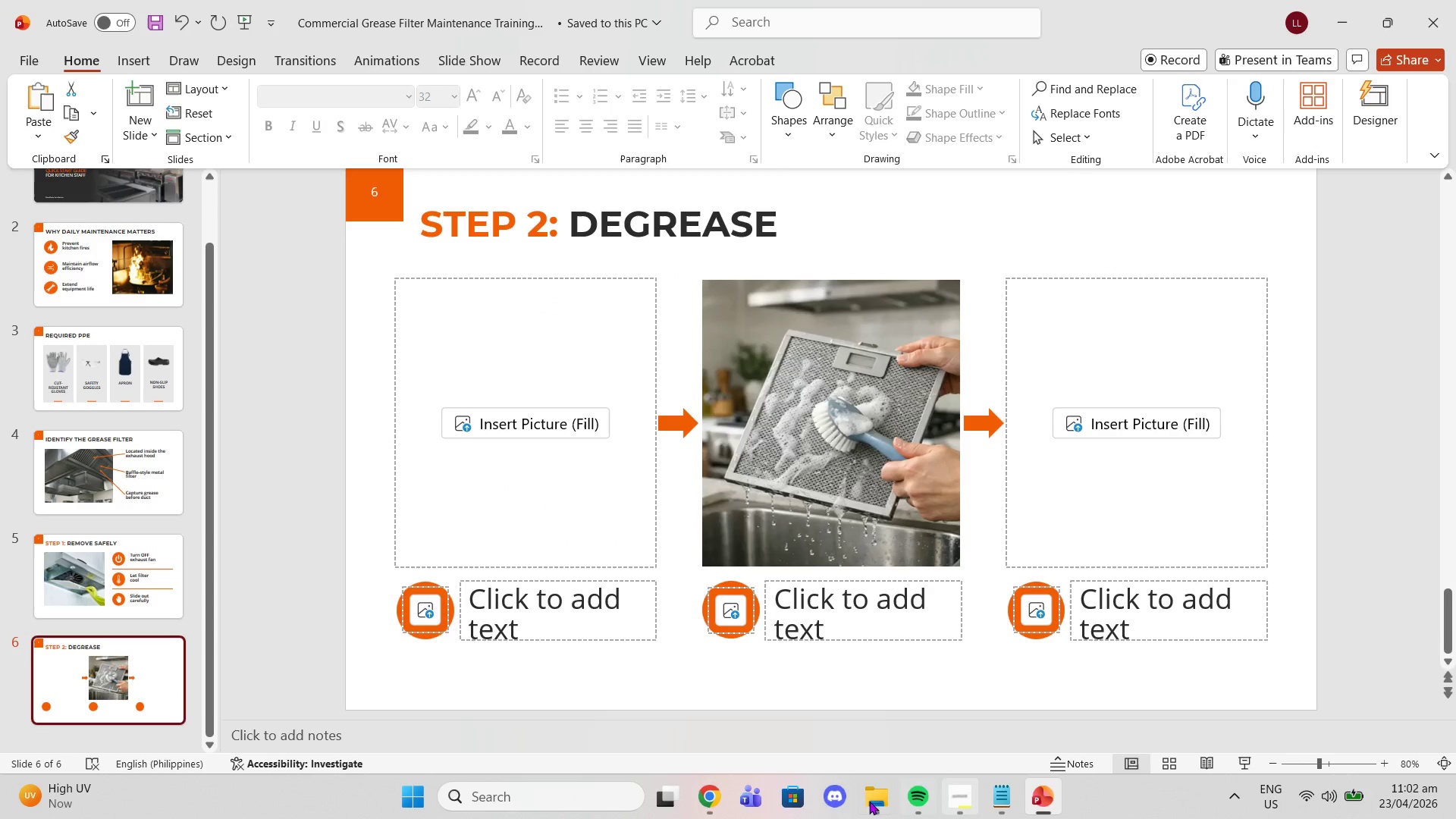 
left_click([713, 795])
 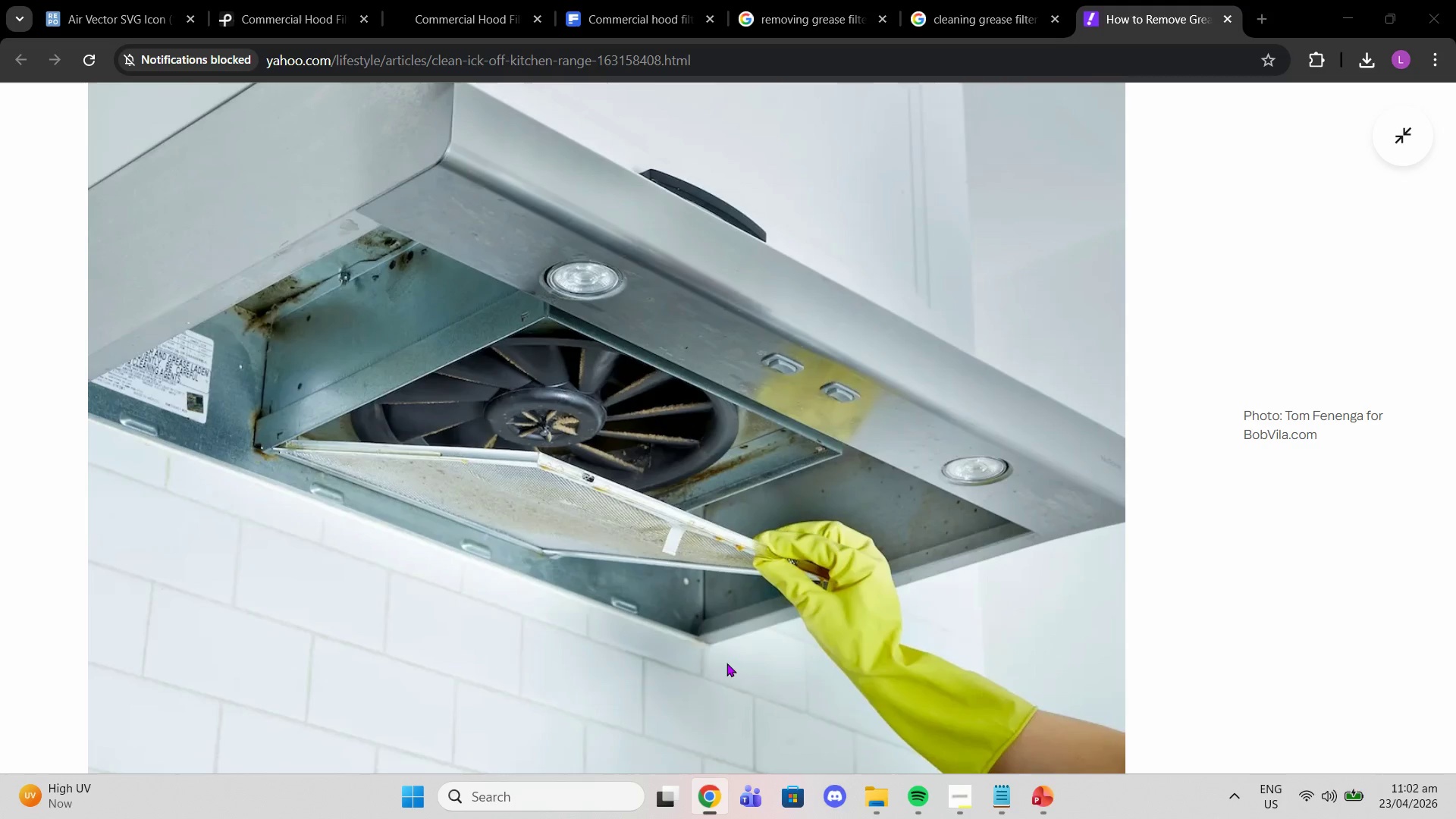 
scroll: coordinate [734, 457], scroll_direction: down, amount: 6.0
 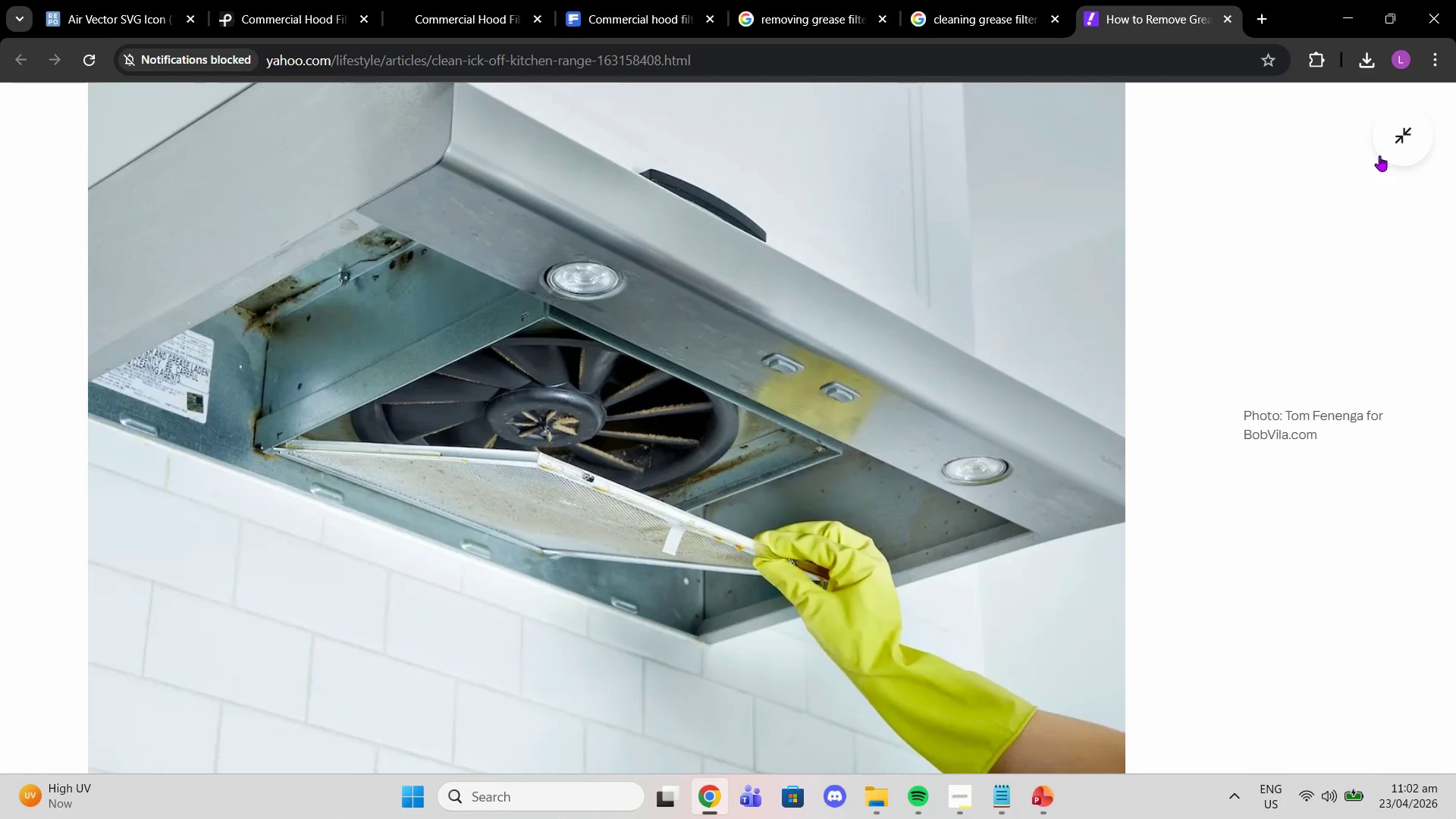 
left_click([1392, 145])
 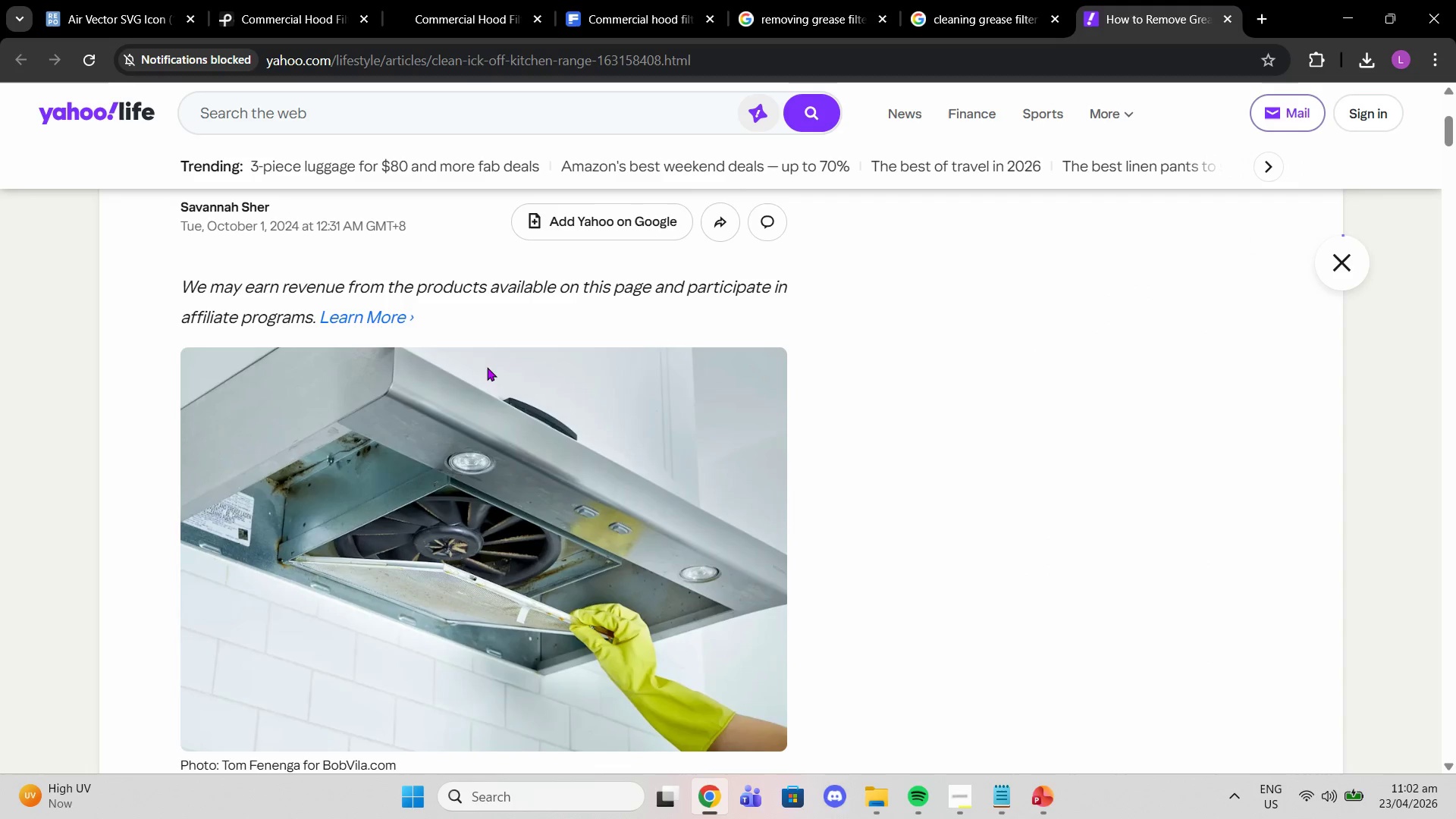 
scroll: coordinate [507, 394], scroll_direction: down, amount: 37.0
 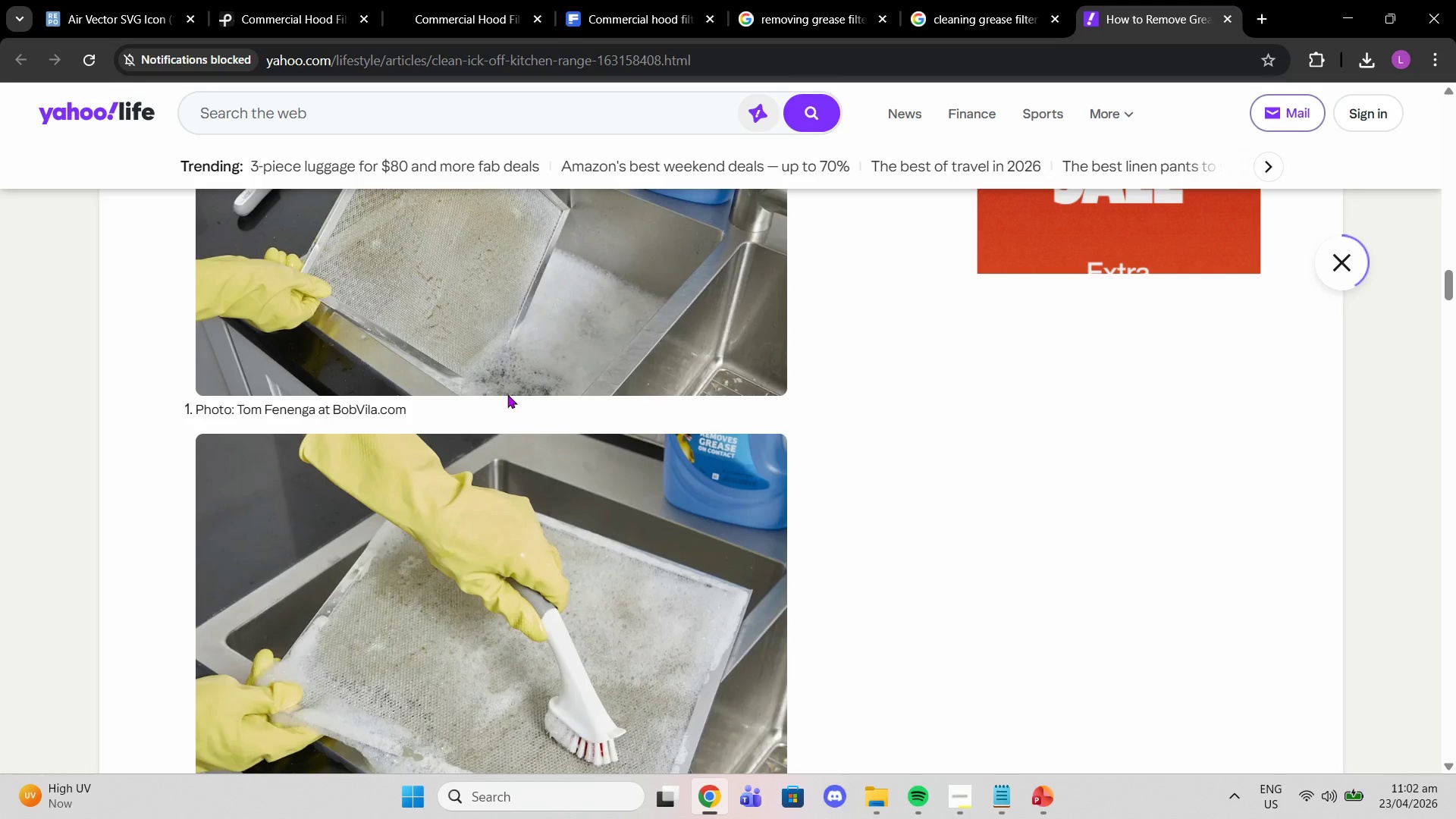 
left_click([510, 391])
 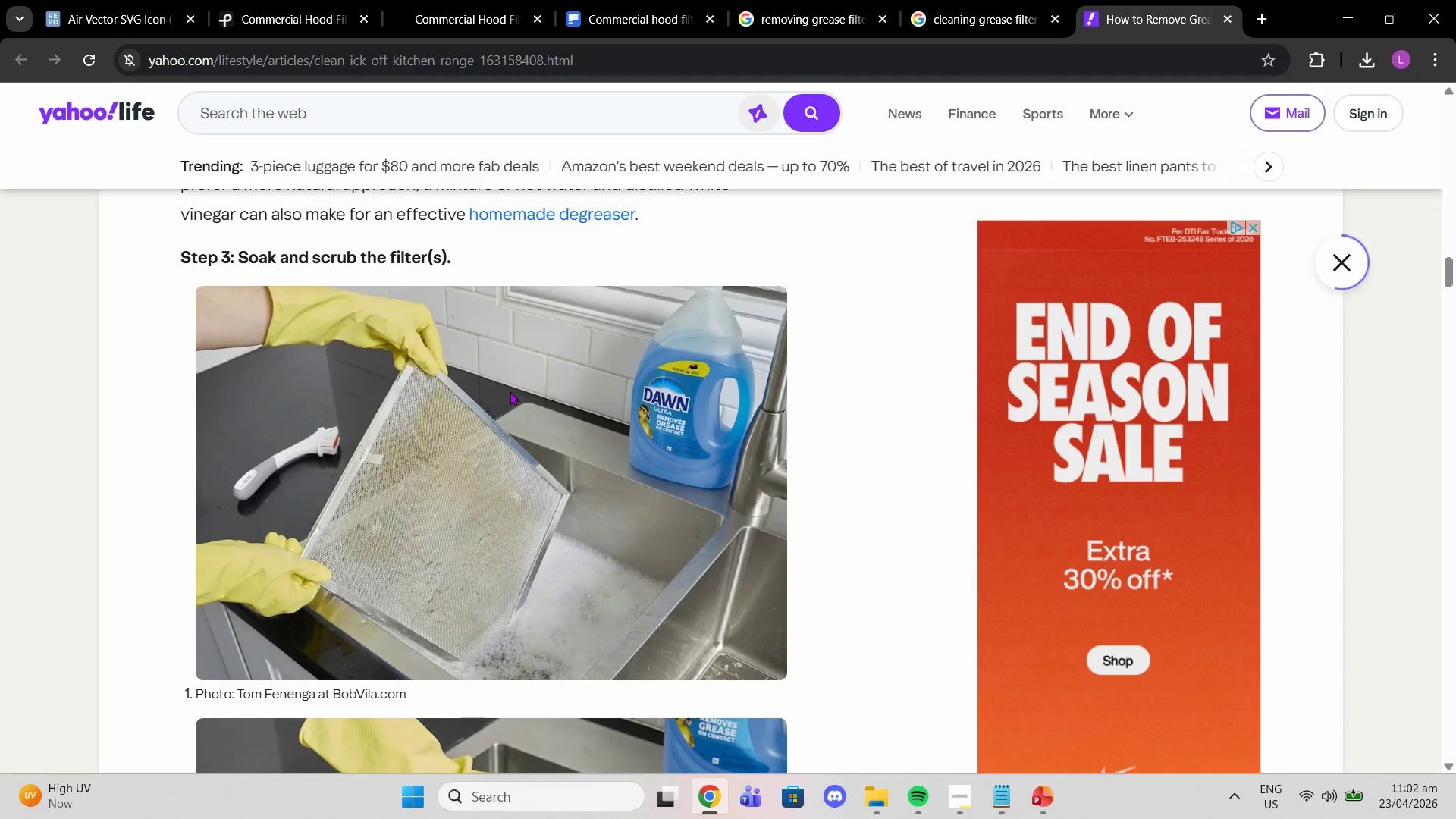 
scroll: coordinate [510, 391], scroll_direction: up, amount: 3.0
 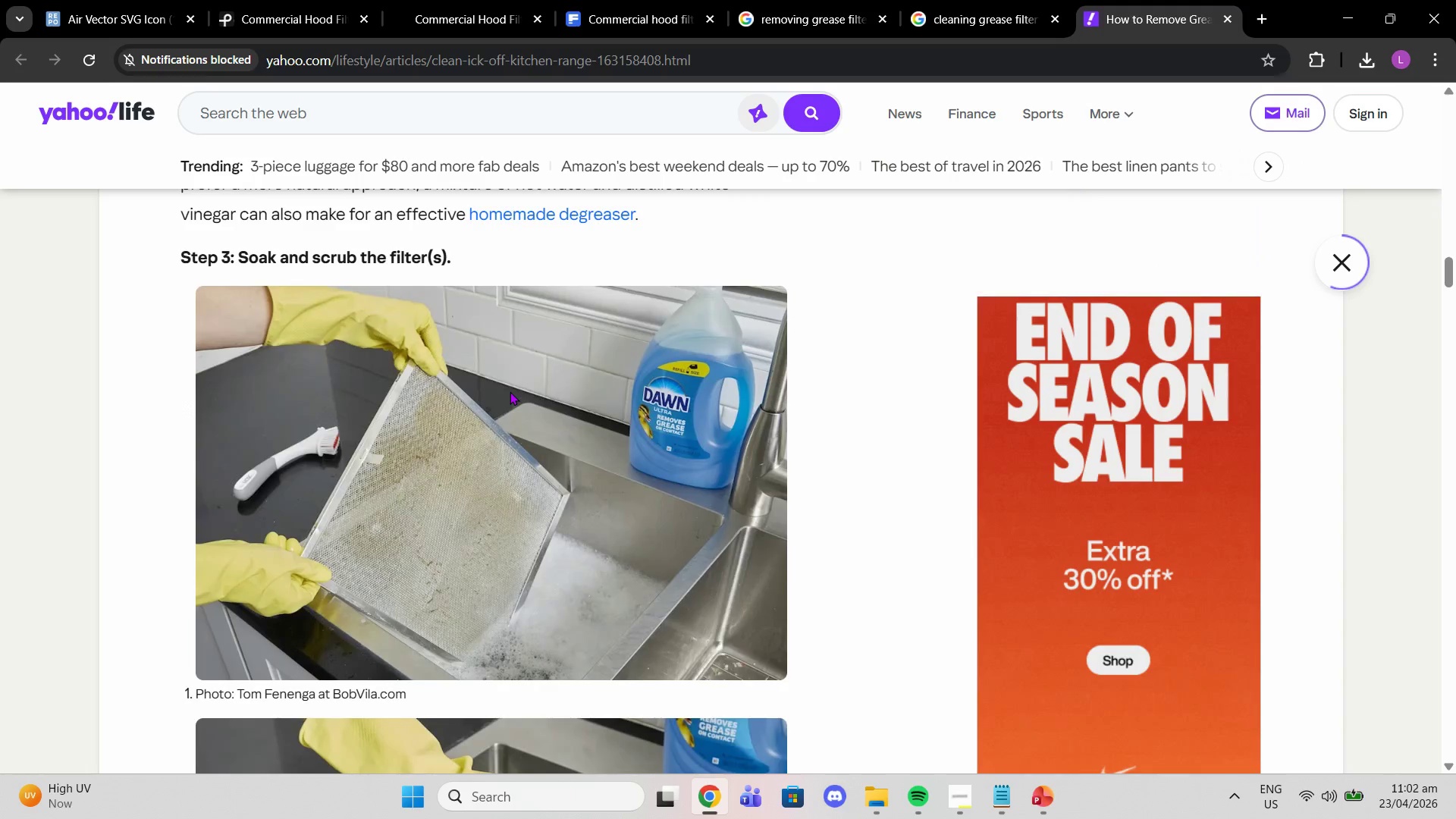 
right_click([510, 391])
 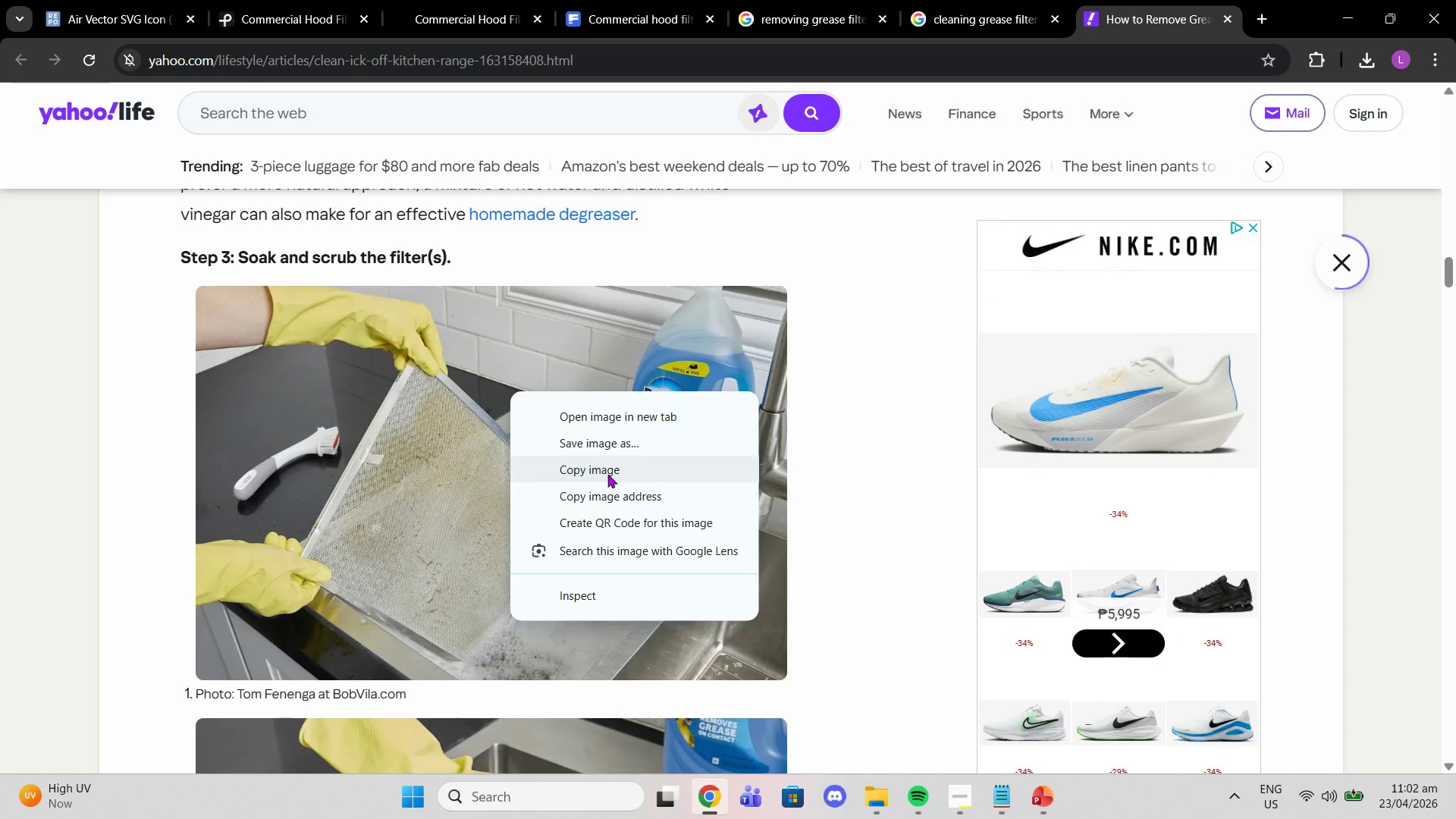 
left_click([604, 470])
 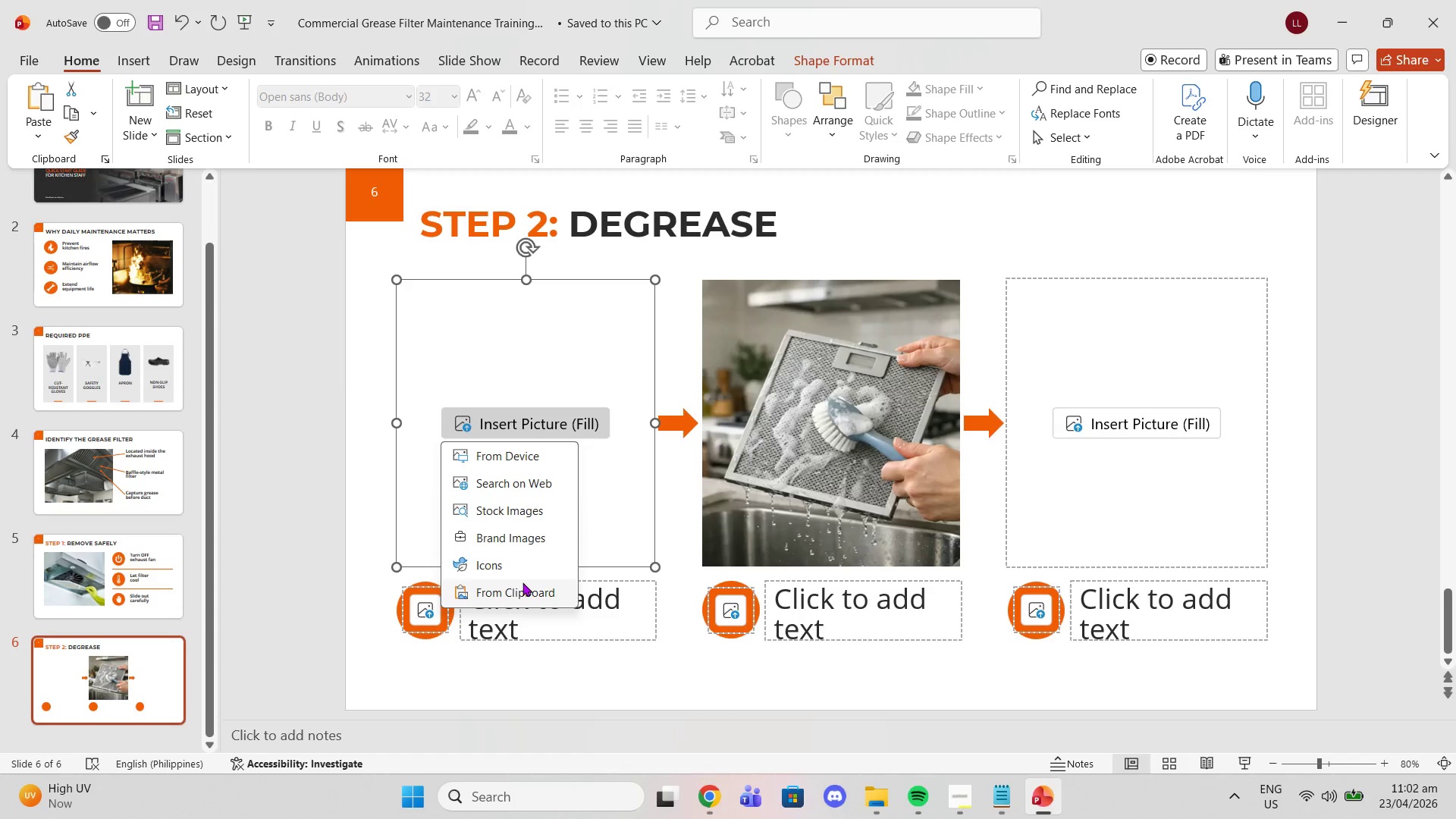 
right_click([579, 421])
 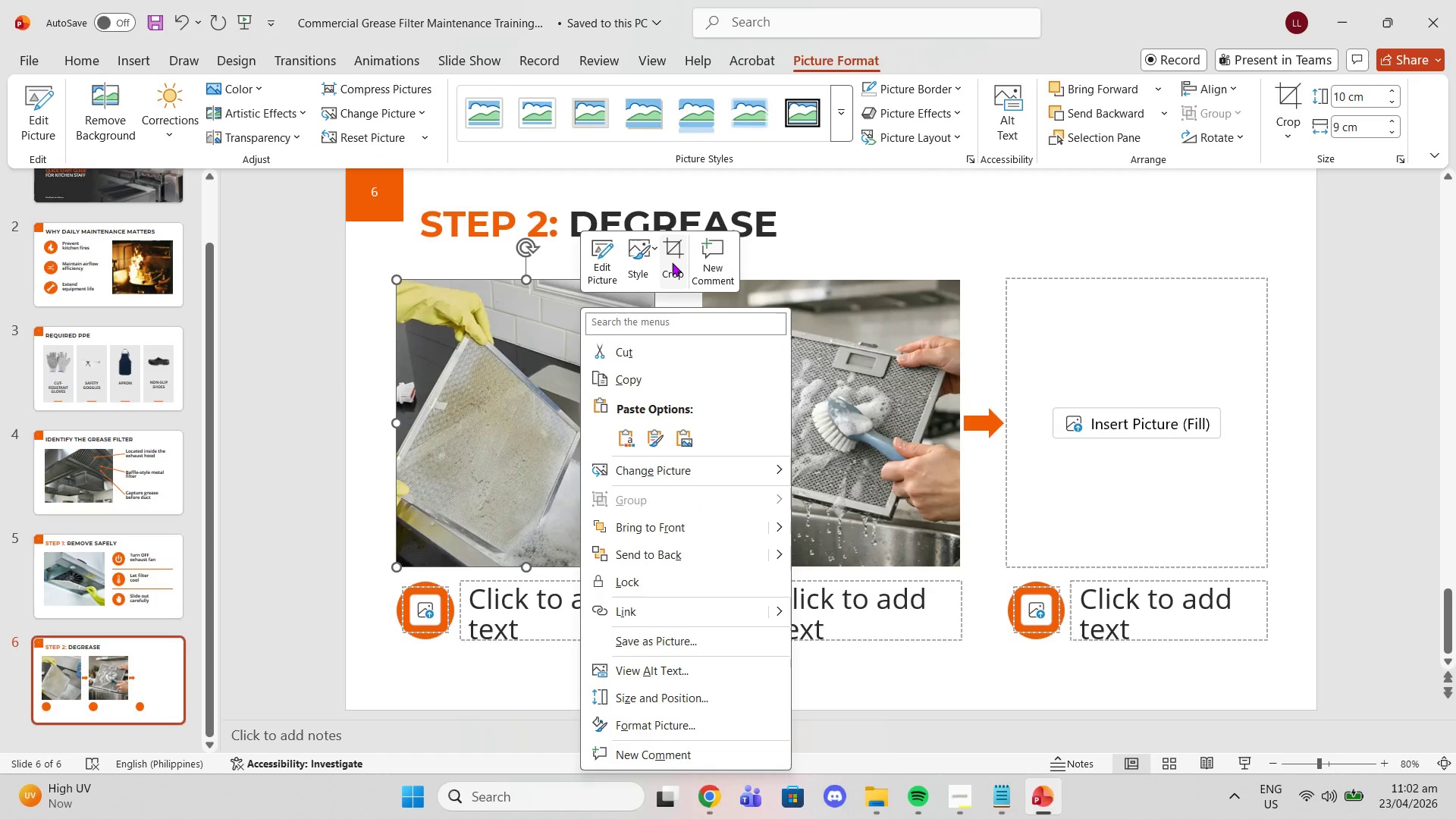 
left_click([673, 261])
 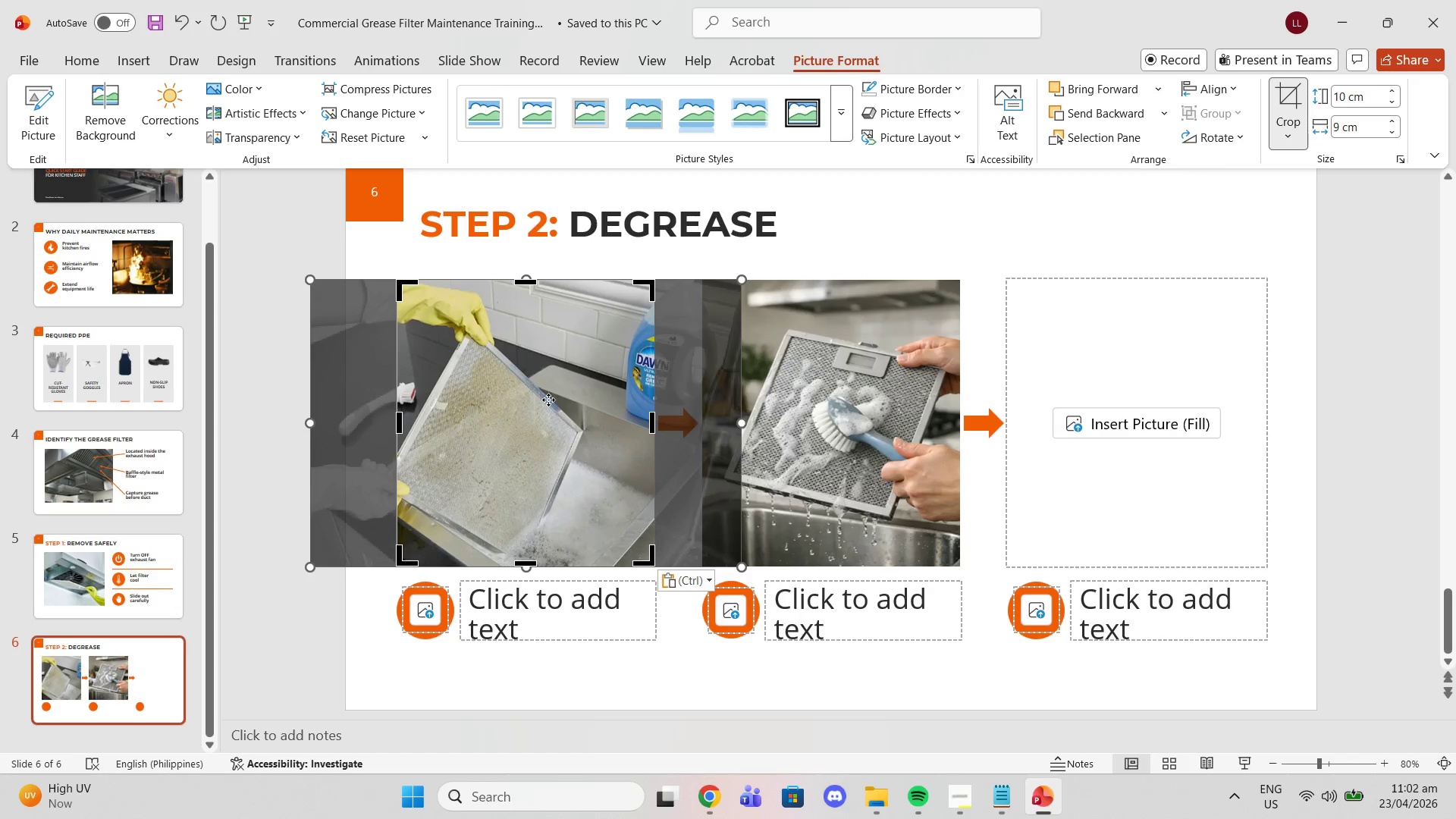 
left_click_drag(start_coordinate=[548, 400], to_coordinate=[582, 396])
 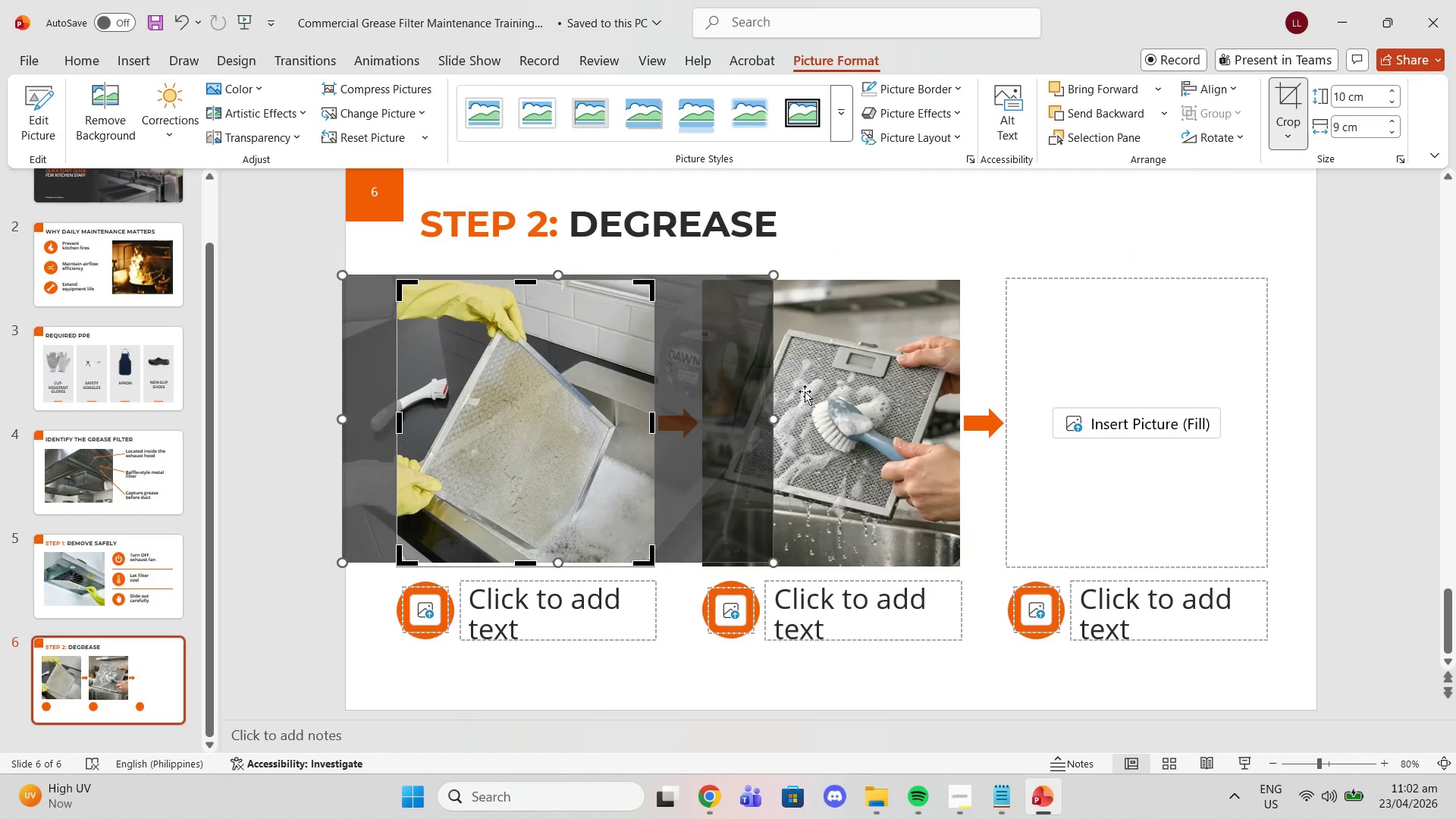 
left_click([820, 391])
 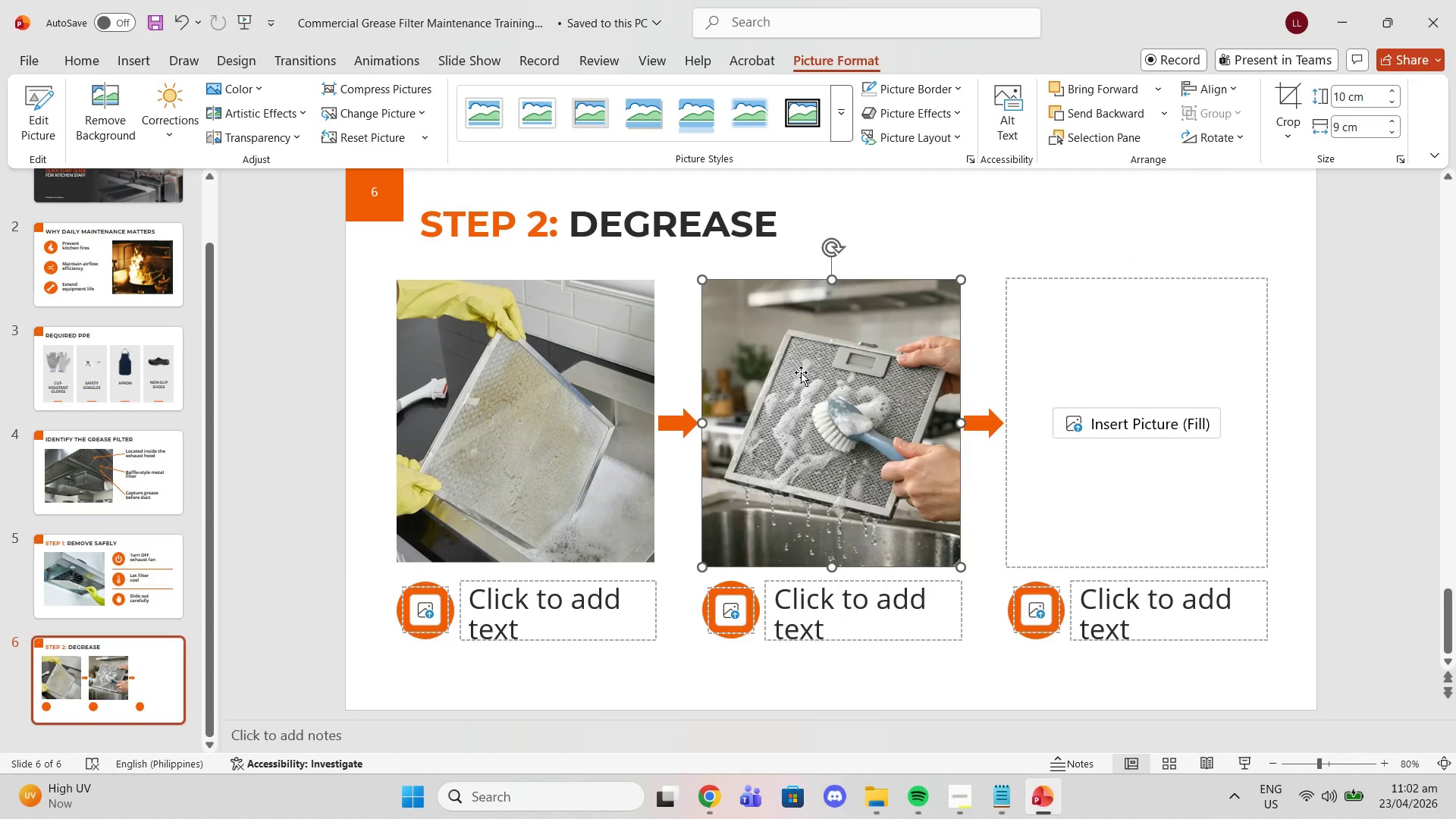 
key(Delete)
 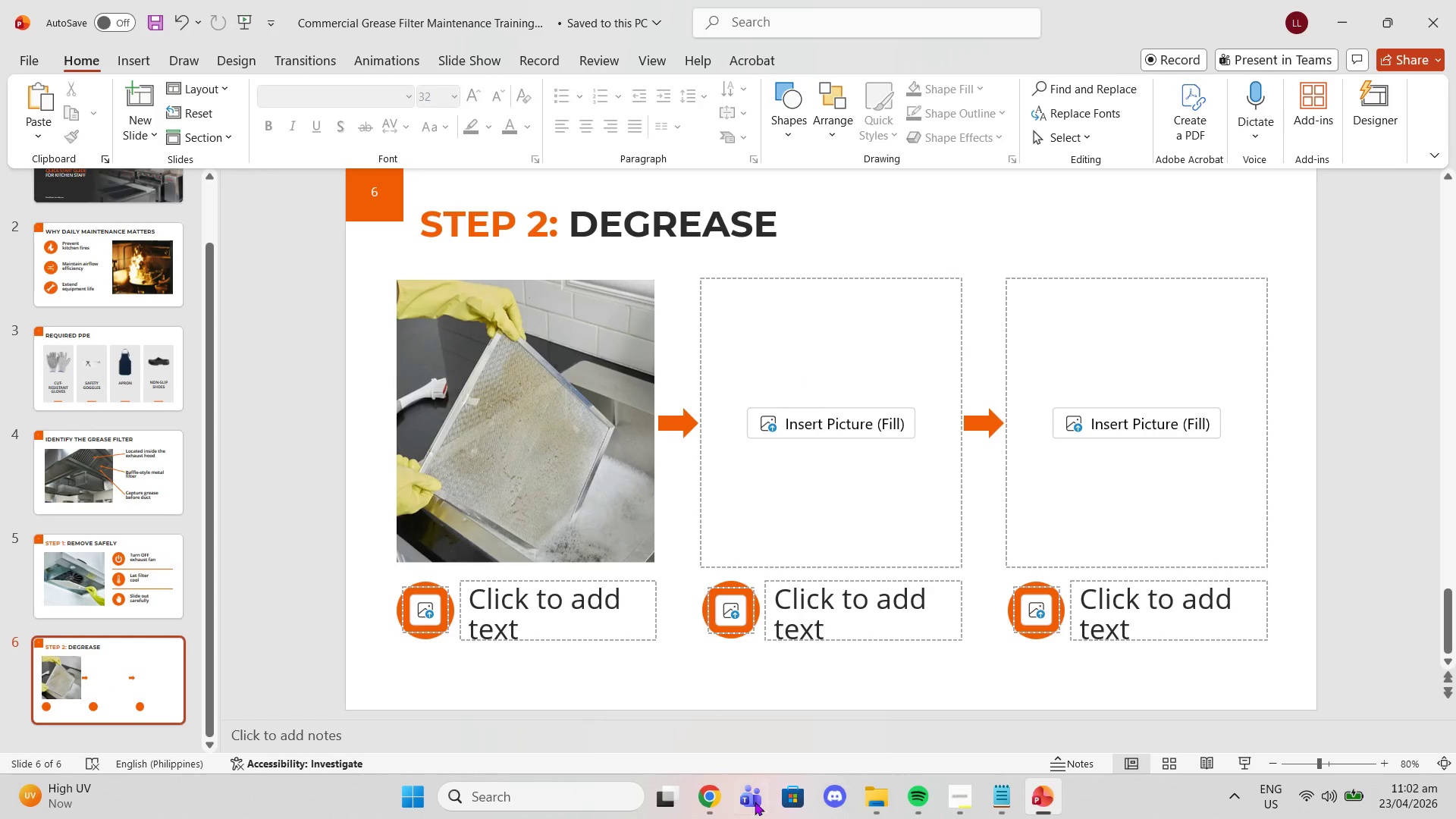 
left_click([722, 808])
 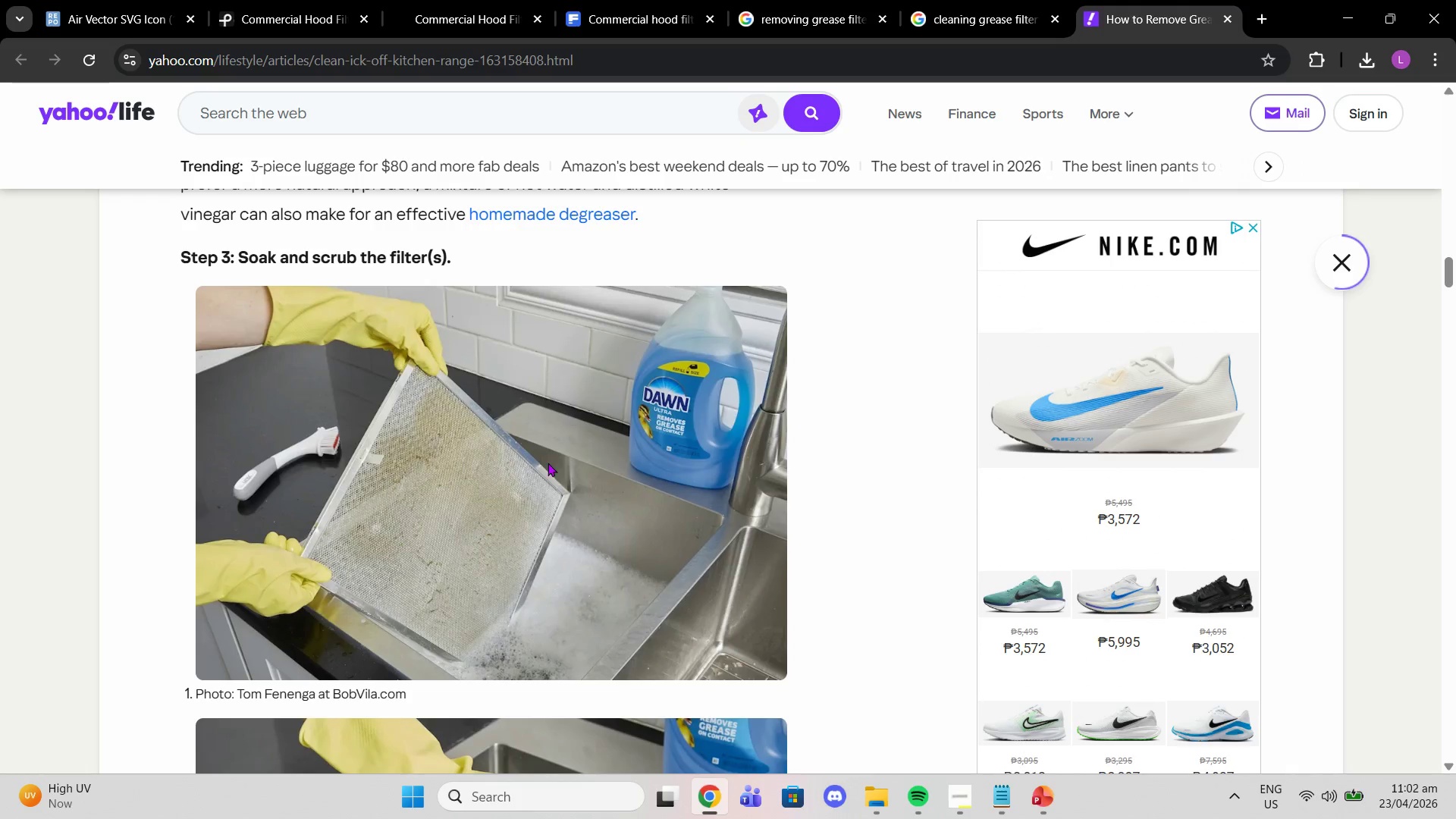 
right_click([529, 407])
 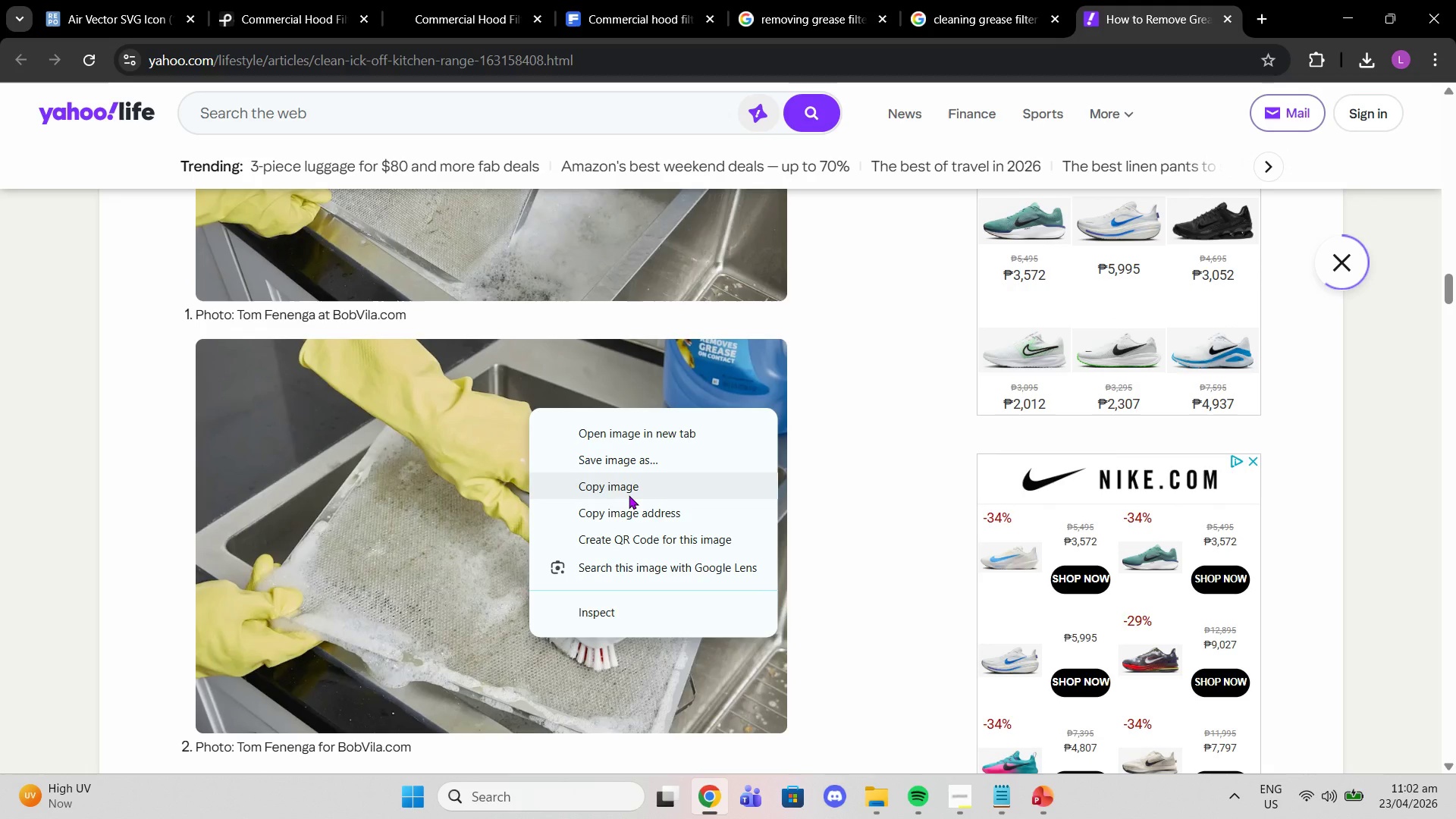 
scroll: coordinate [547, 450], scroll_direction: down, amount: 4.0
 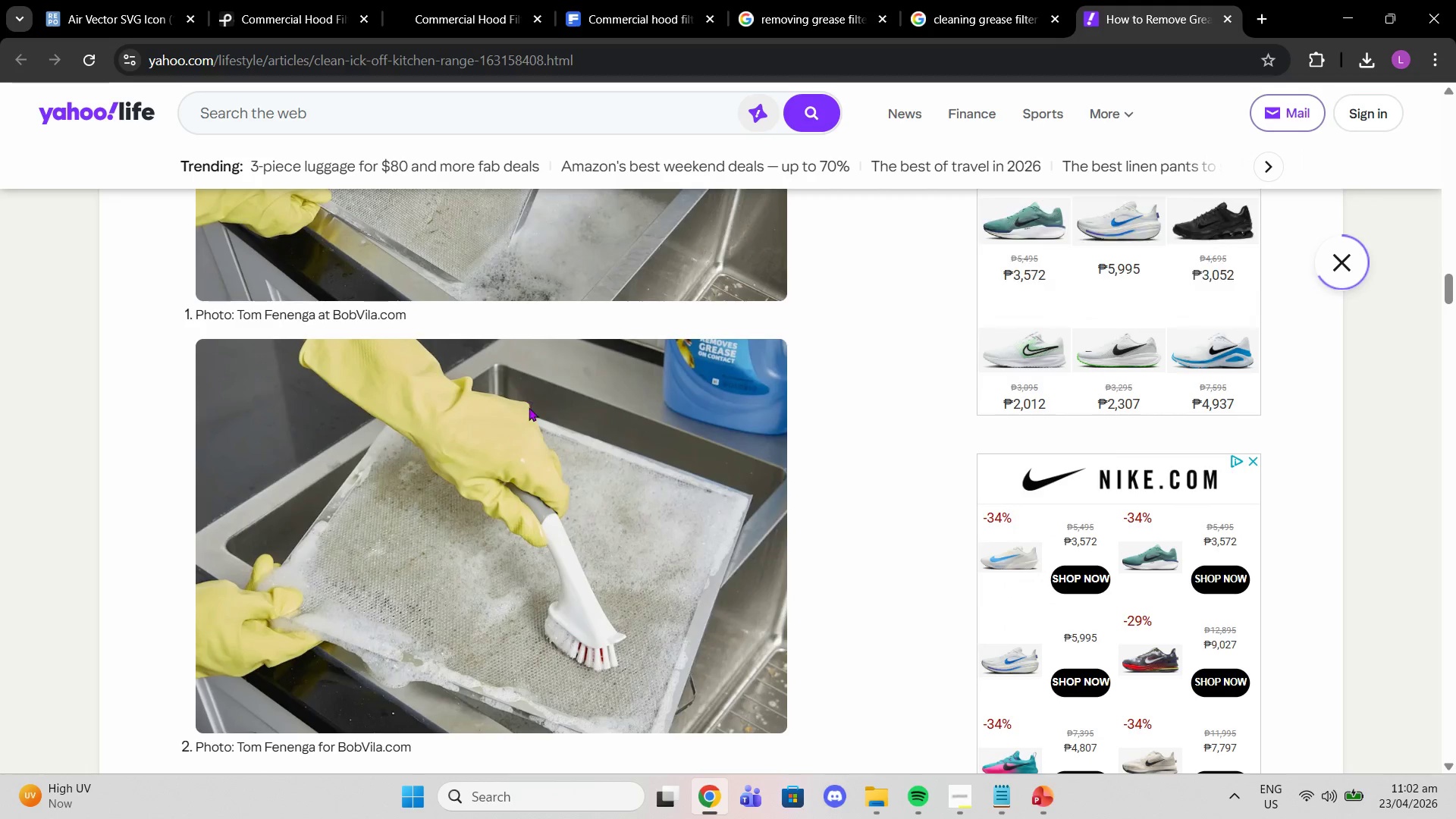 
left_click([629, 495])
 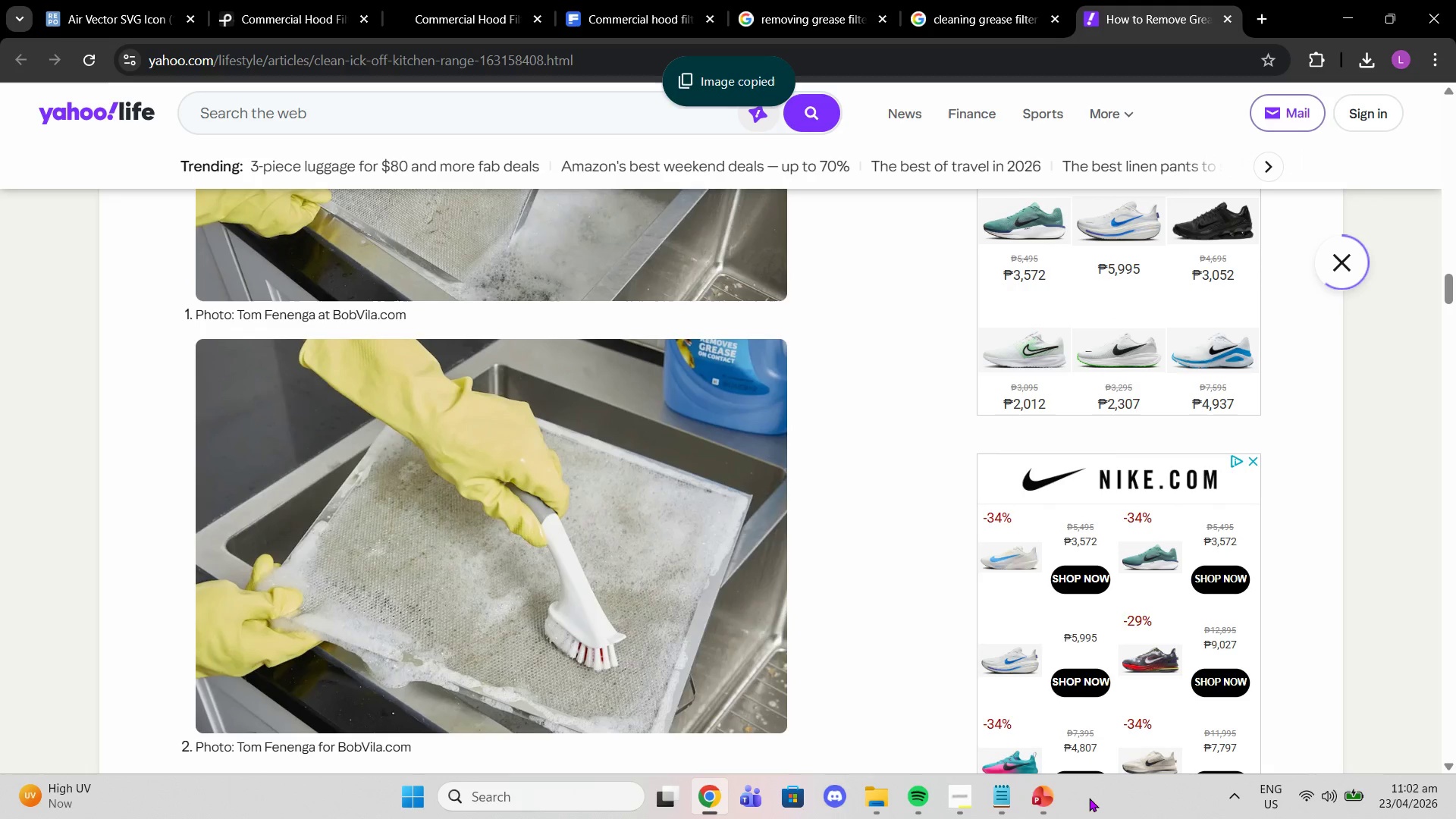 
left_click([1046, 793])
 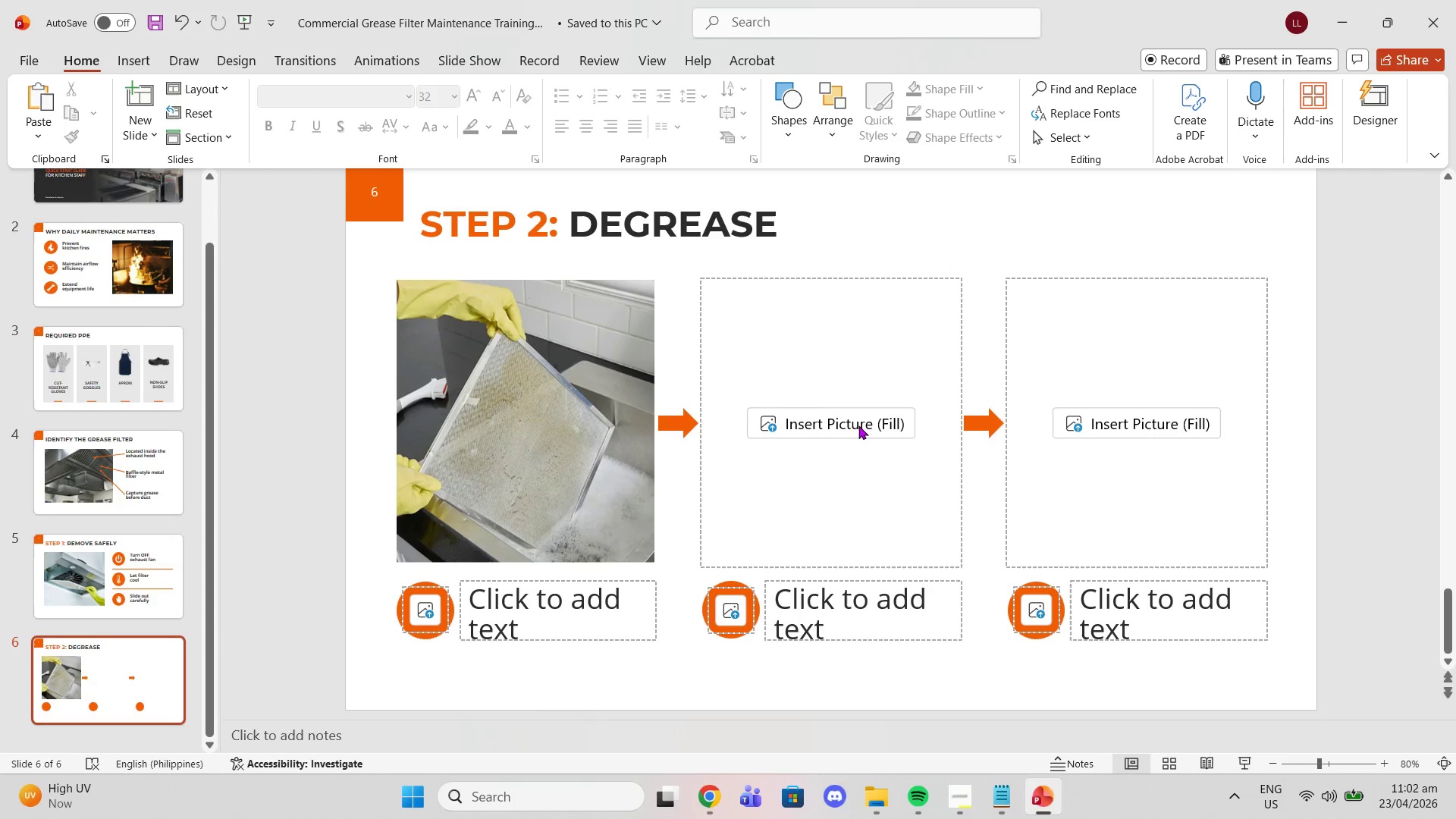 
left_click([858, 425])
 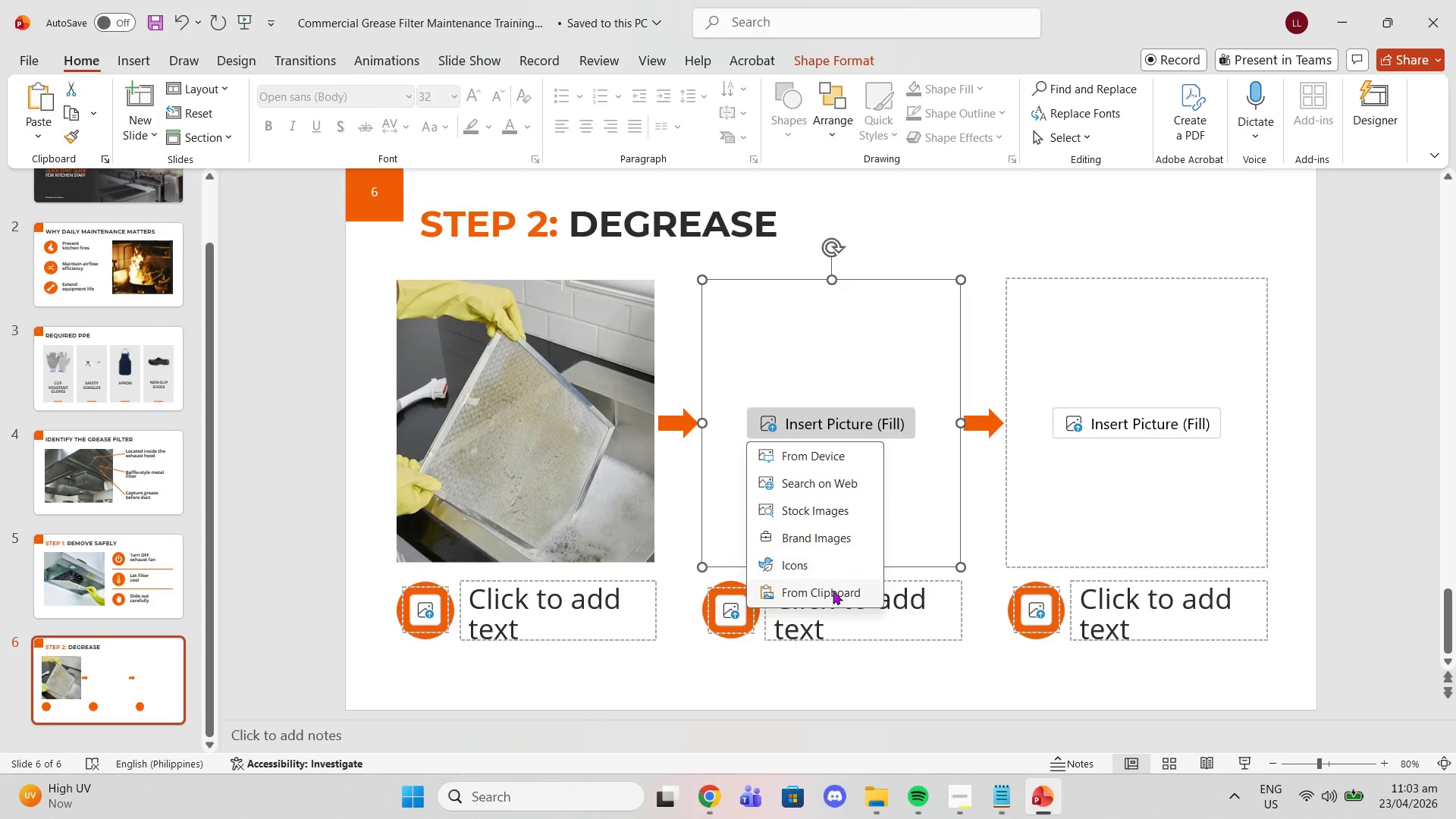 
left_click([833, 596])
 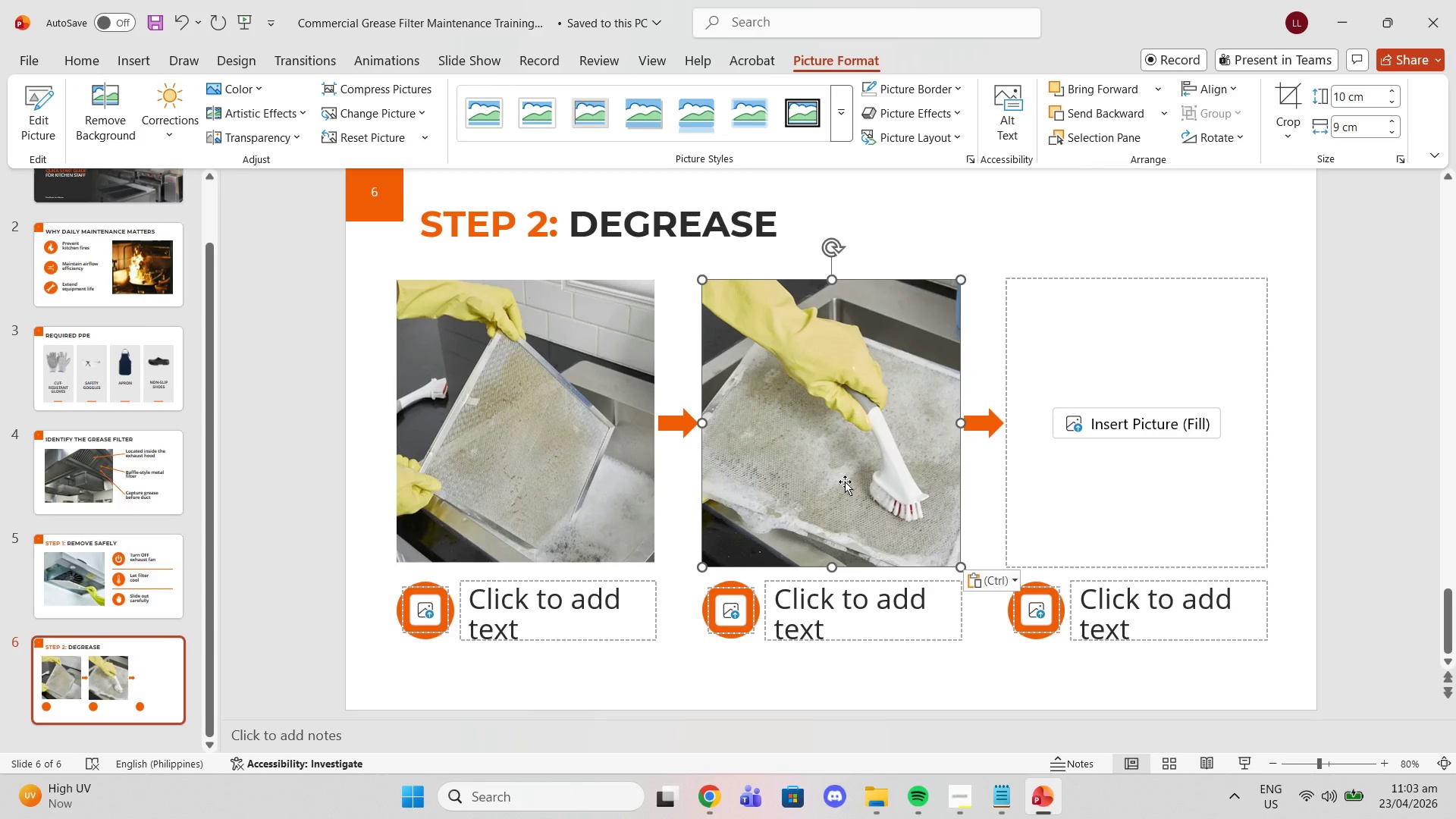 
right_click([845, 482])
 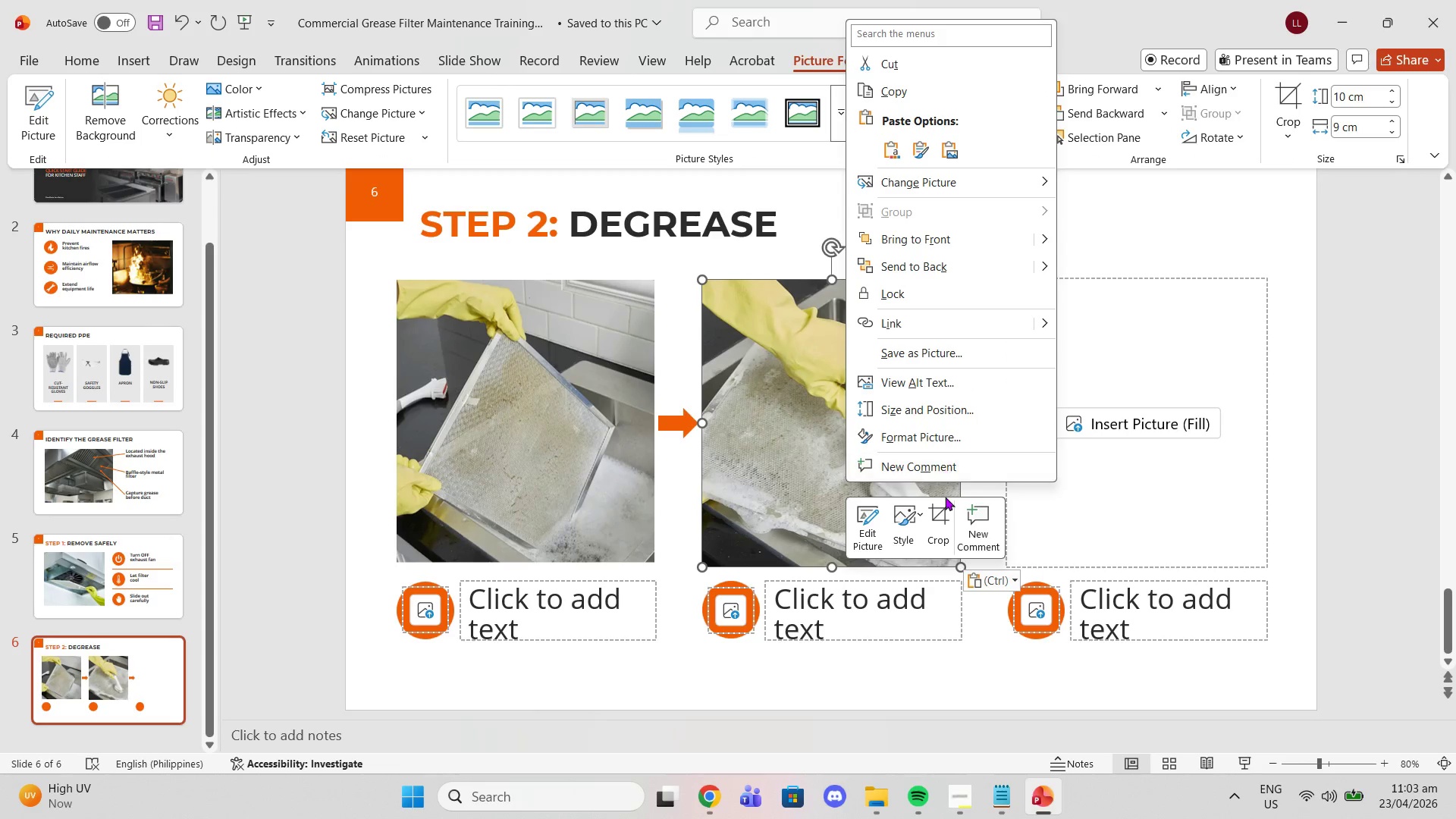 
left_click([947, 516])
 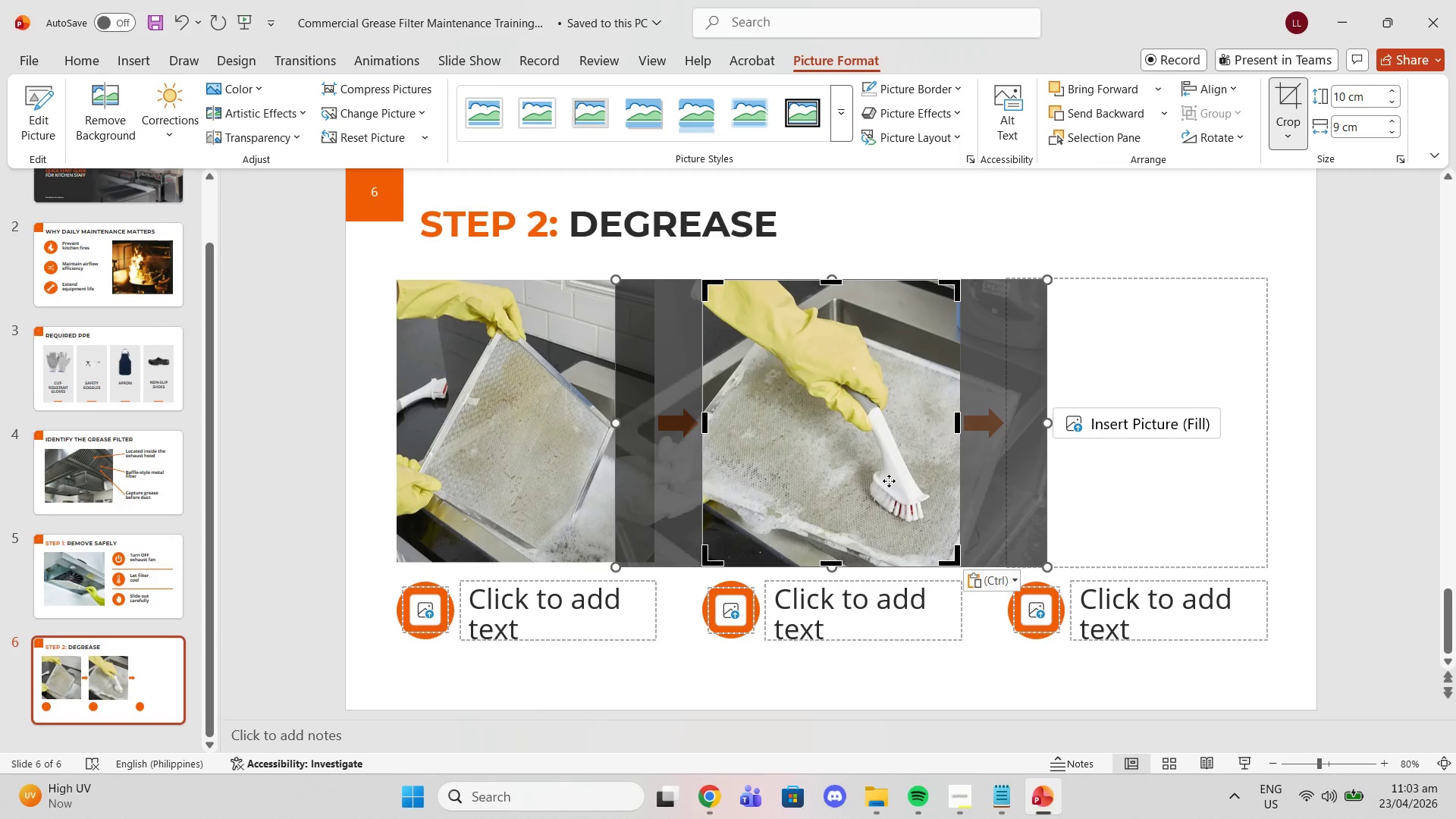 
left_click_drag(start_coordinate=[889, 481], to_coordinate=[864, 483])
 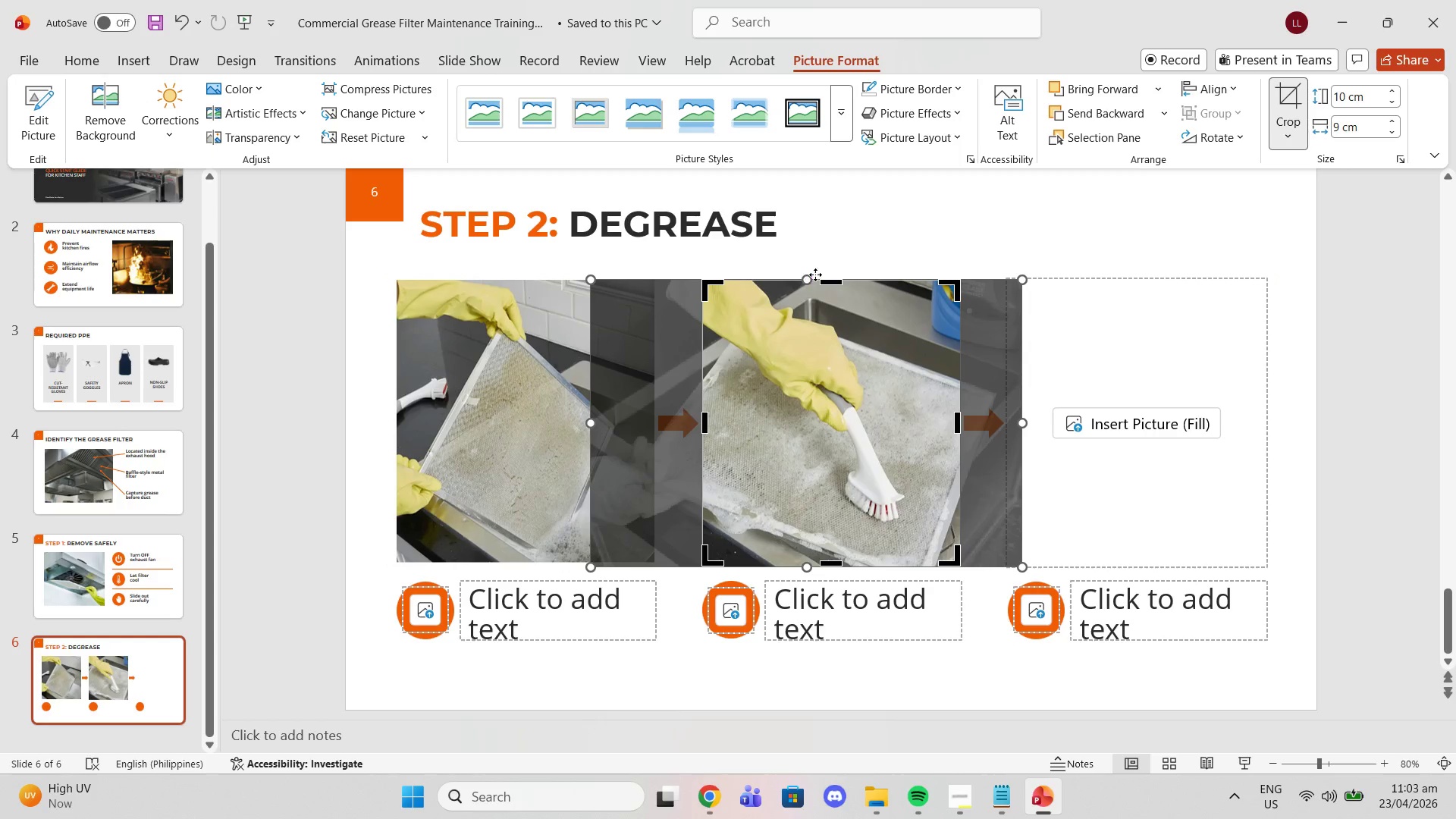 
left_click([830, 257])
 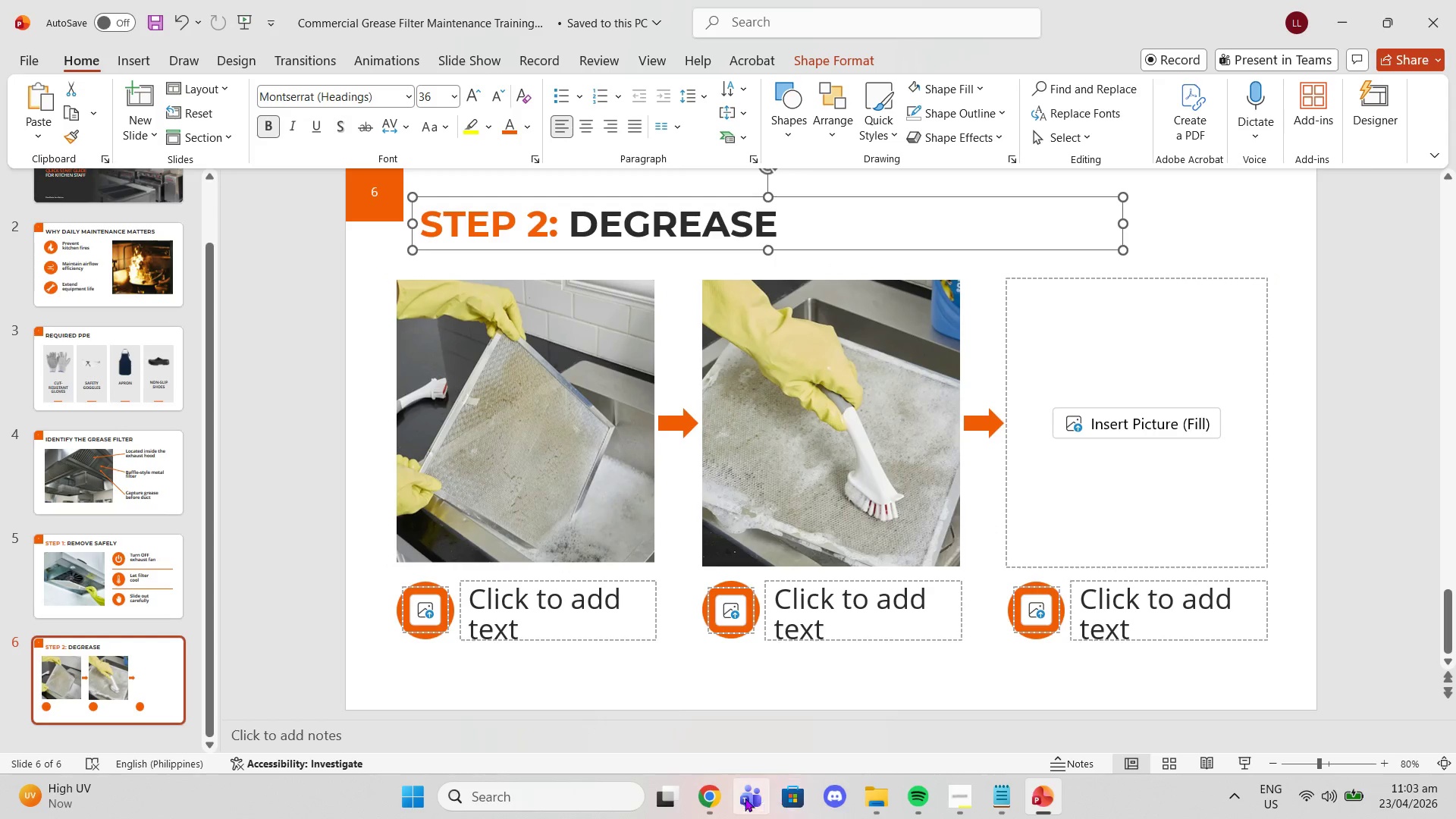 
left_click([711, 792])
 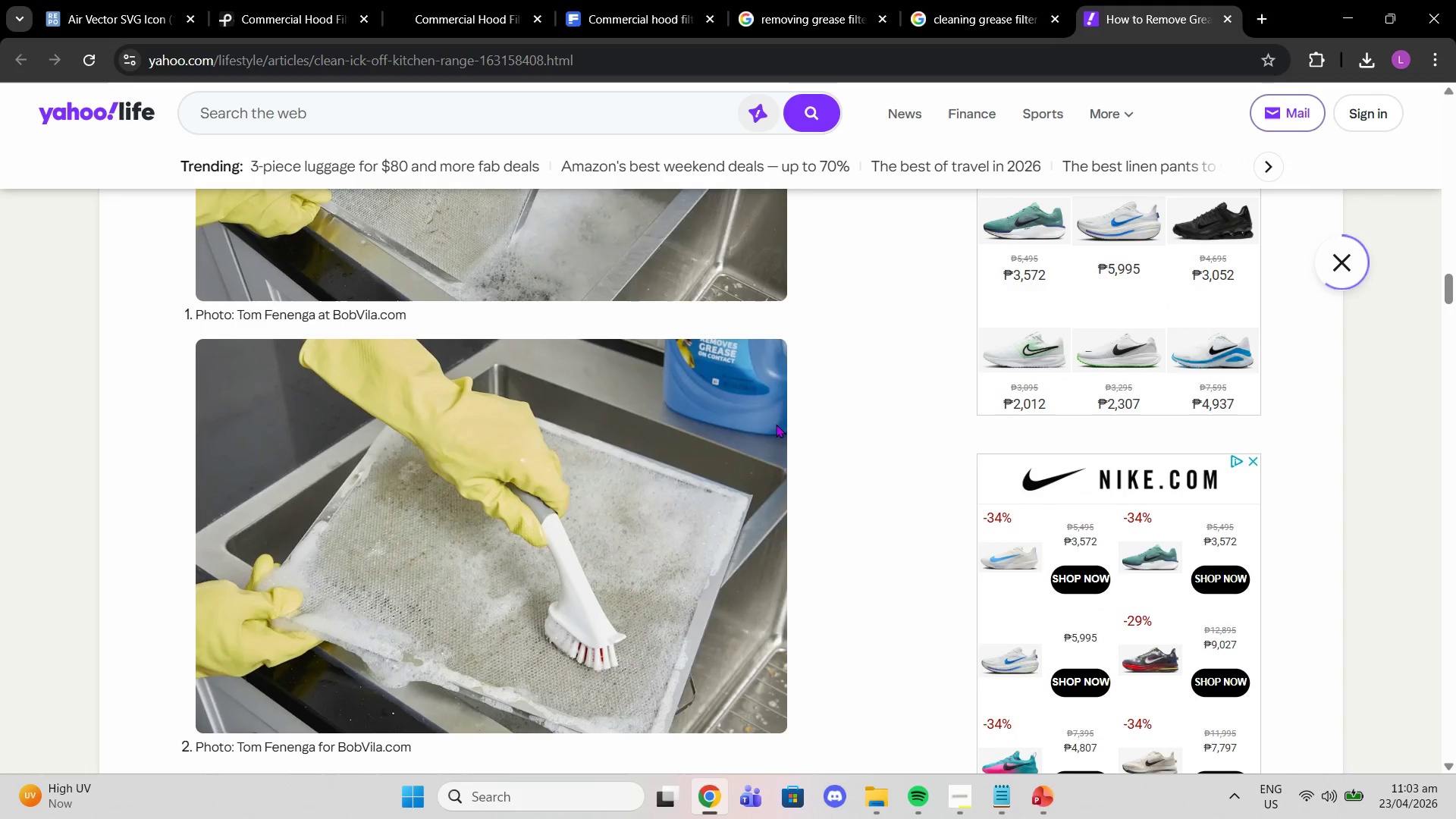 
scroll: coordinate [753, 436], scroll_direction: down, amount: 11.0
 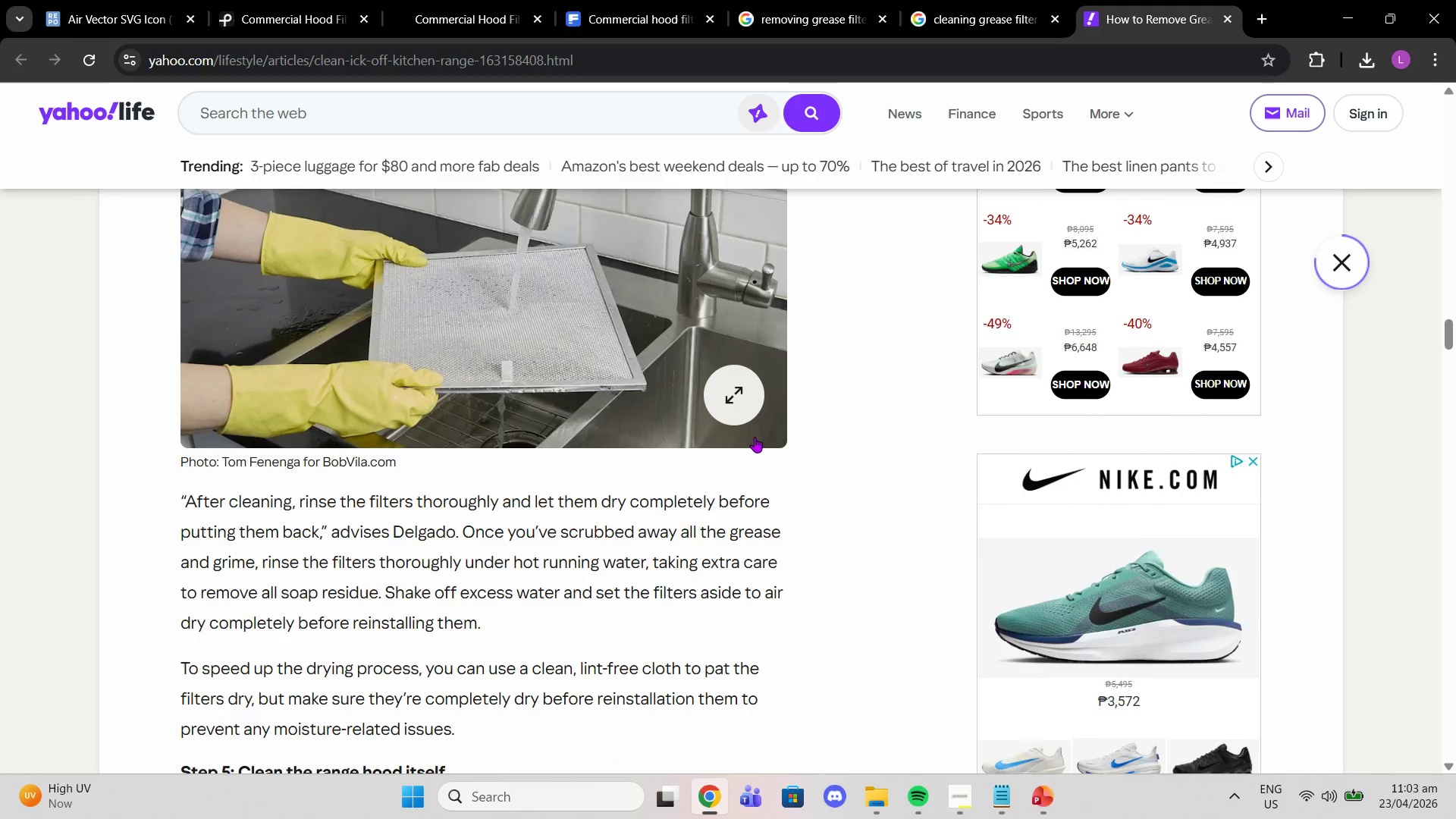 
right_click([629, 466])
 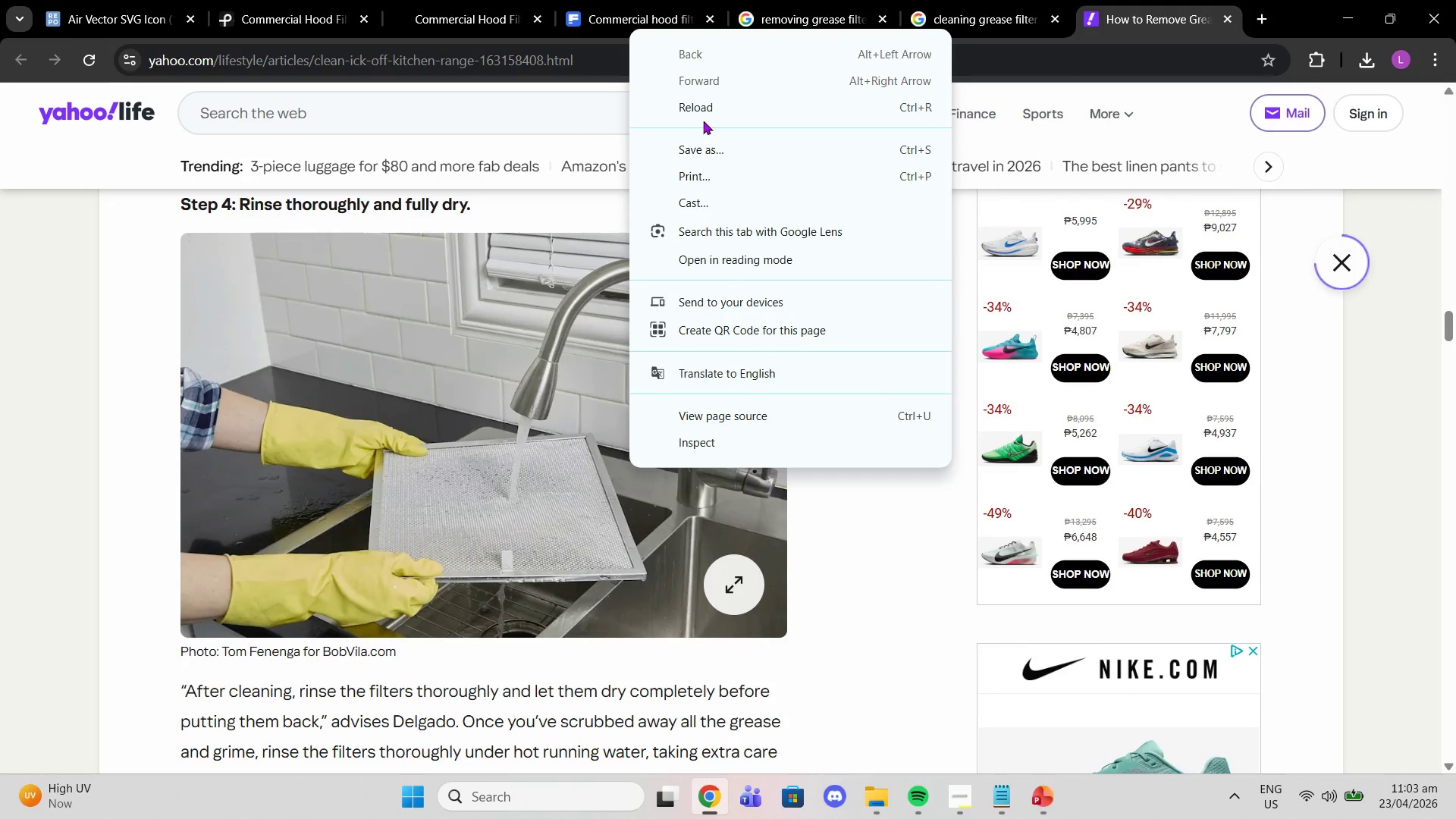 
scroll: coordinate [755, 437], scroll_direction: up, amount: 2.0
 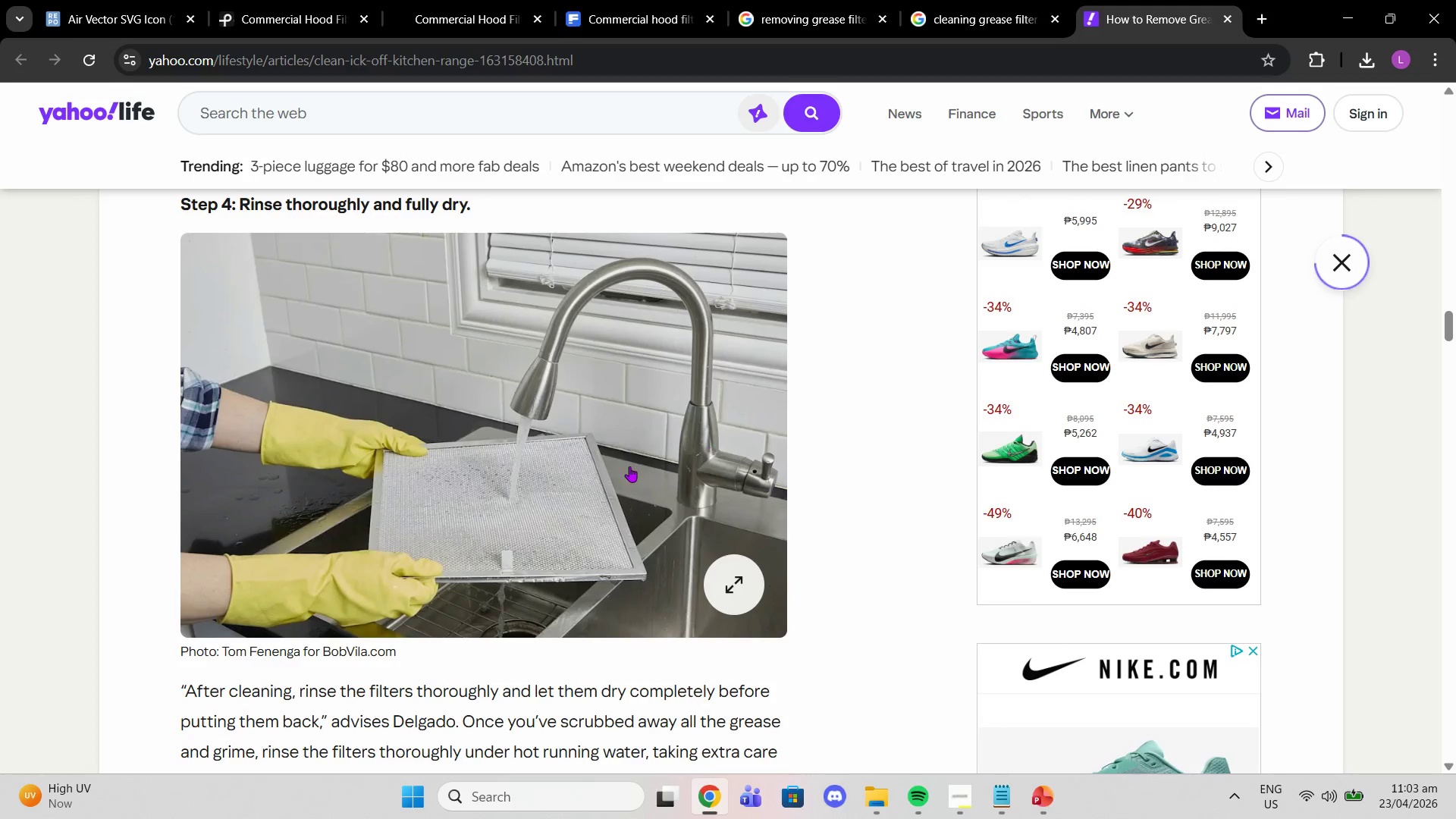 
double_click([502, 379])
 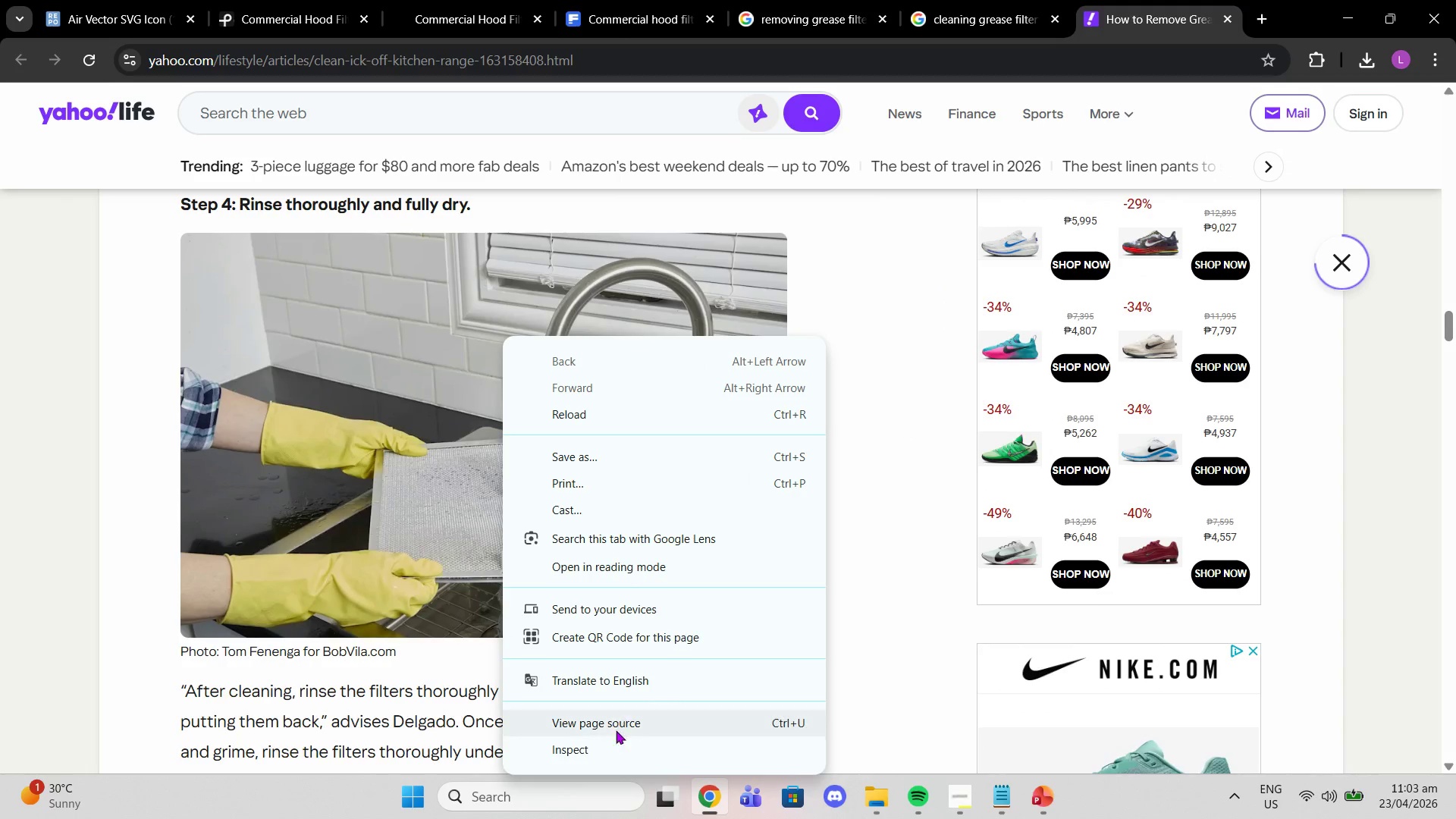 
left_click([442, 512])
 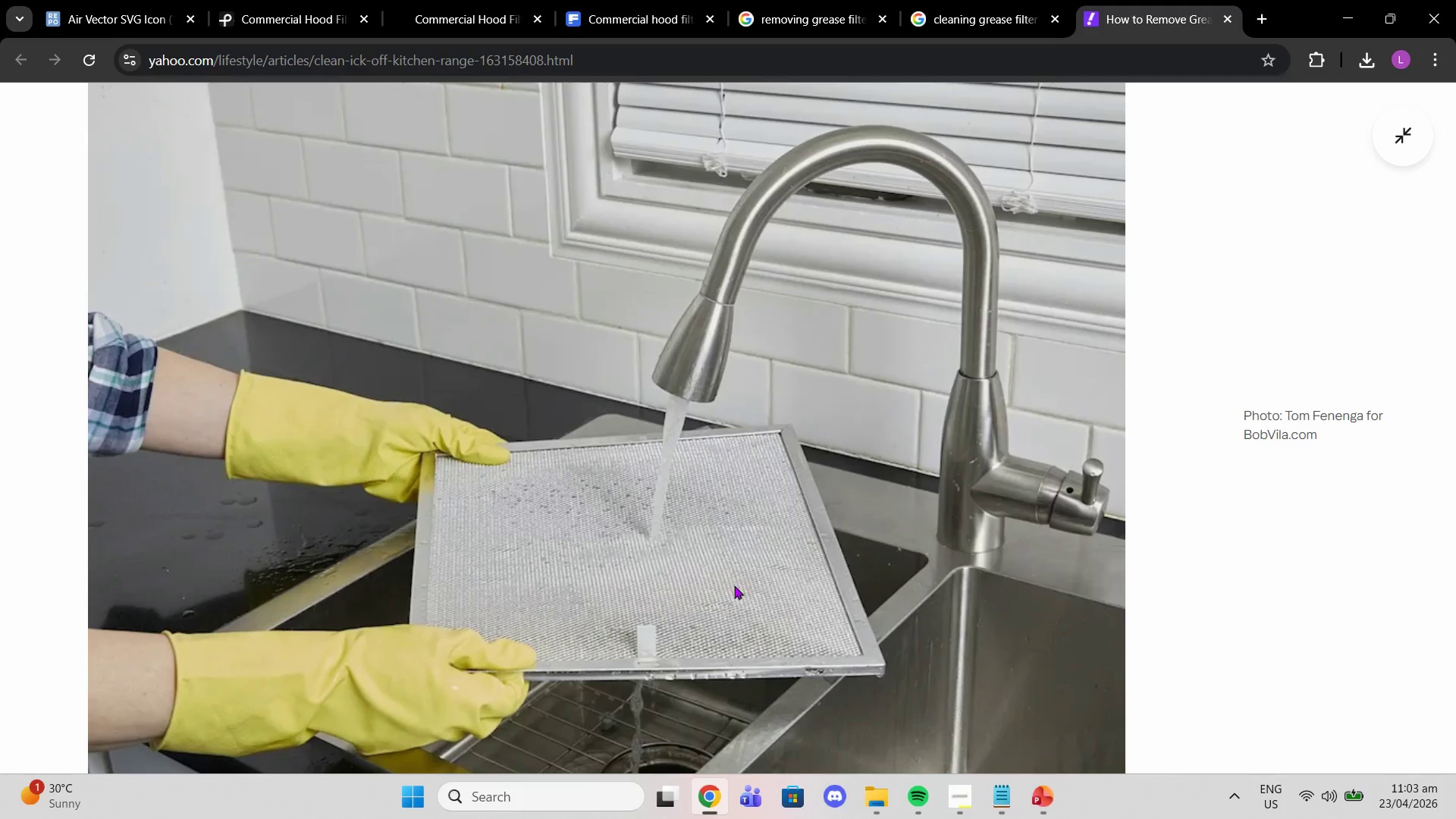 
right_click([717, 494])
 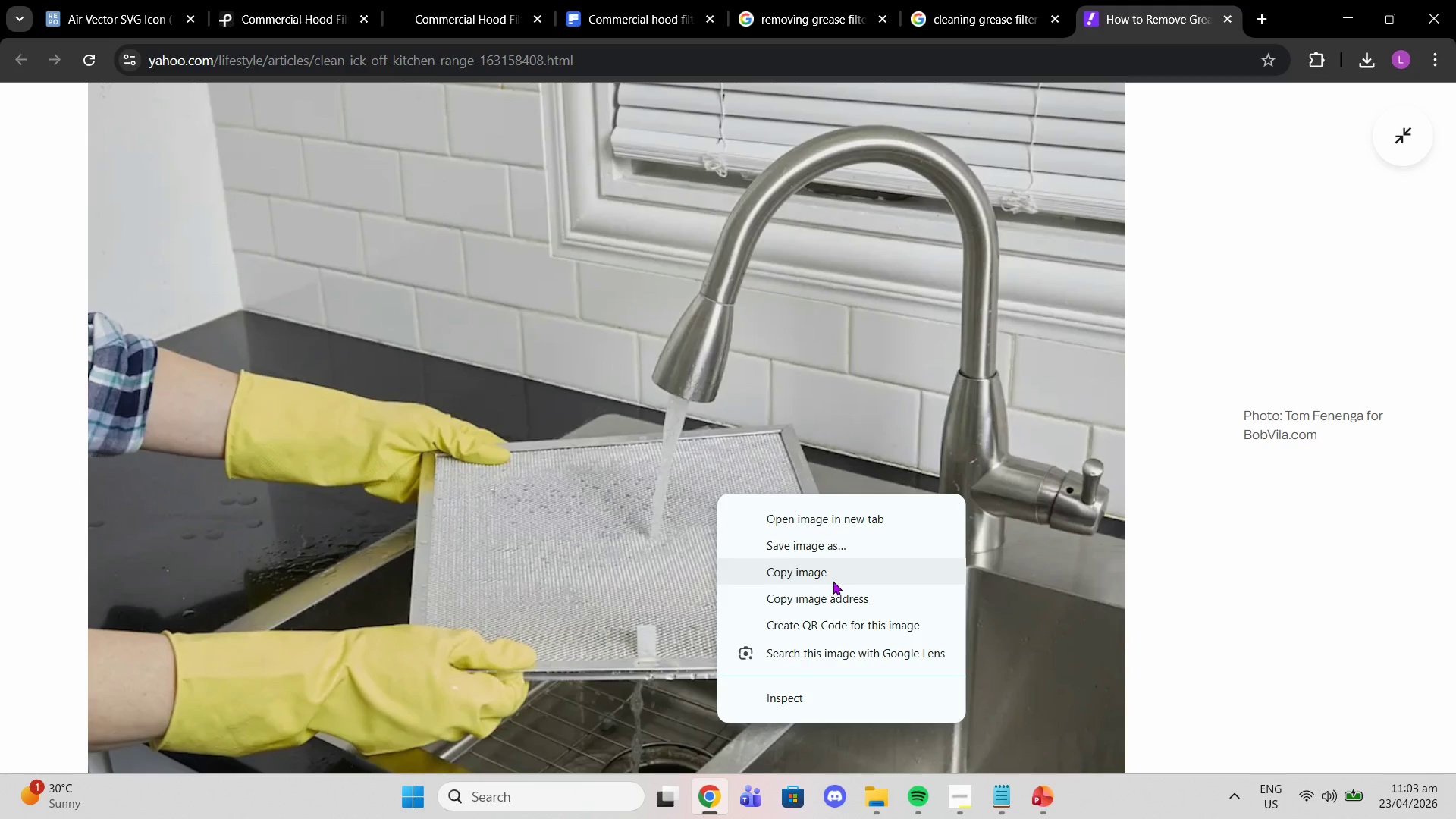 
left_click([831, 582])
 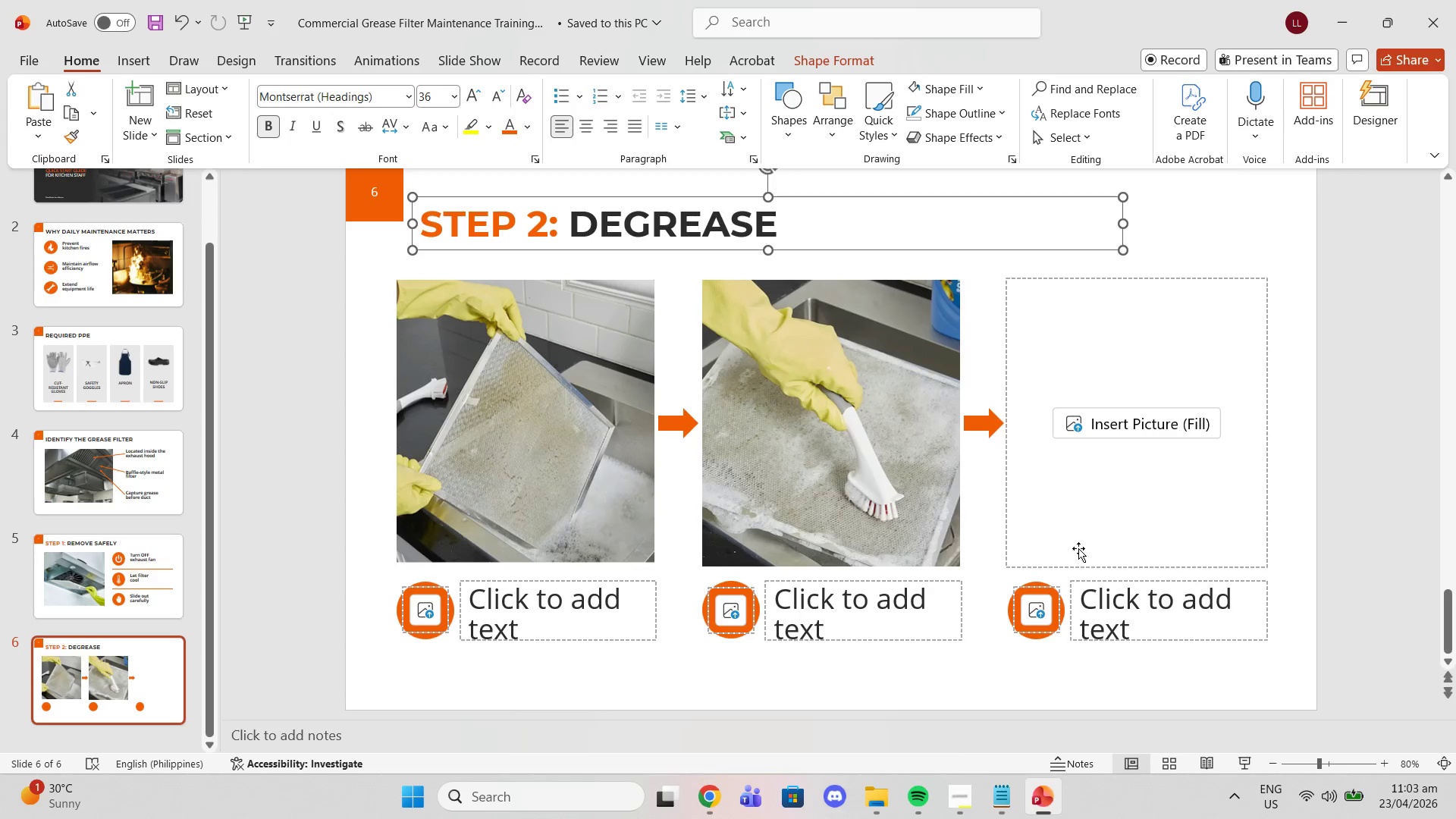 
left_click([1105, 426])
 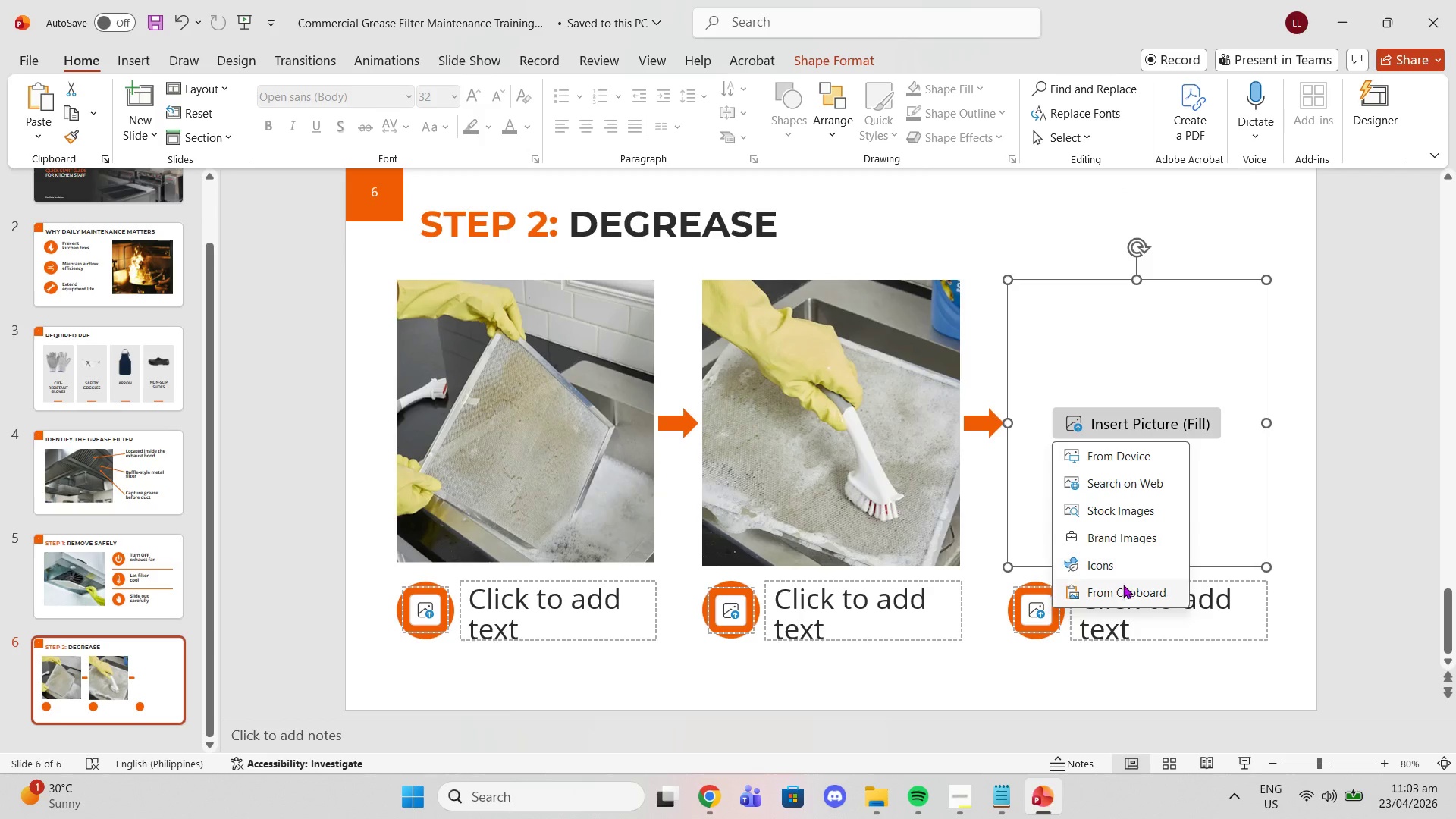 
left_click([1122, 598])
 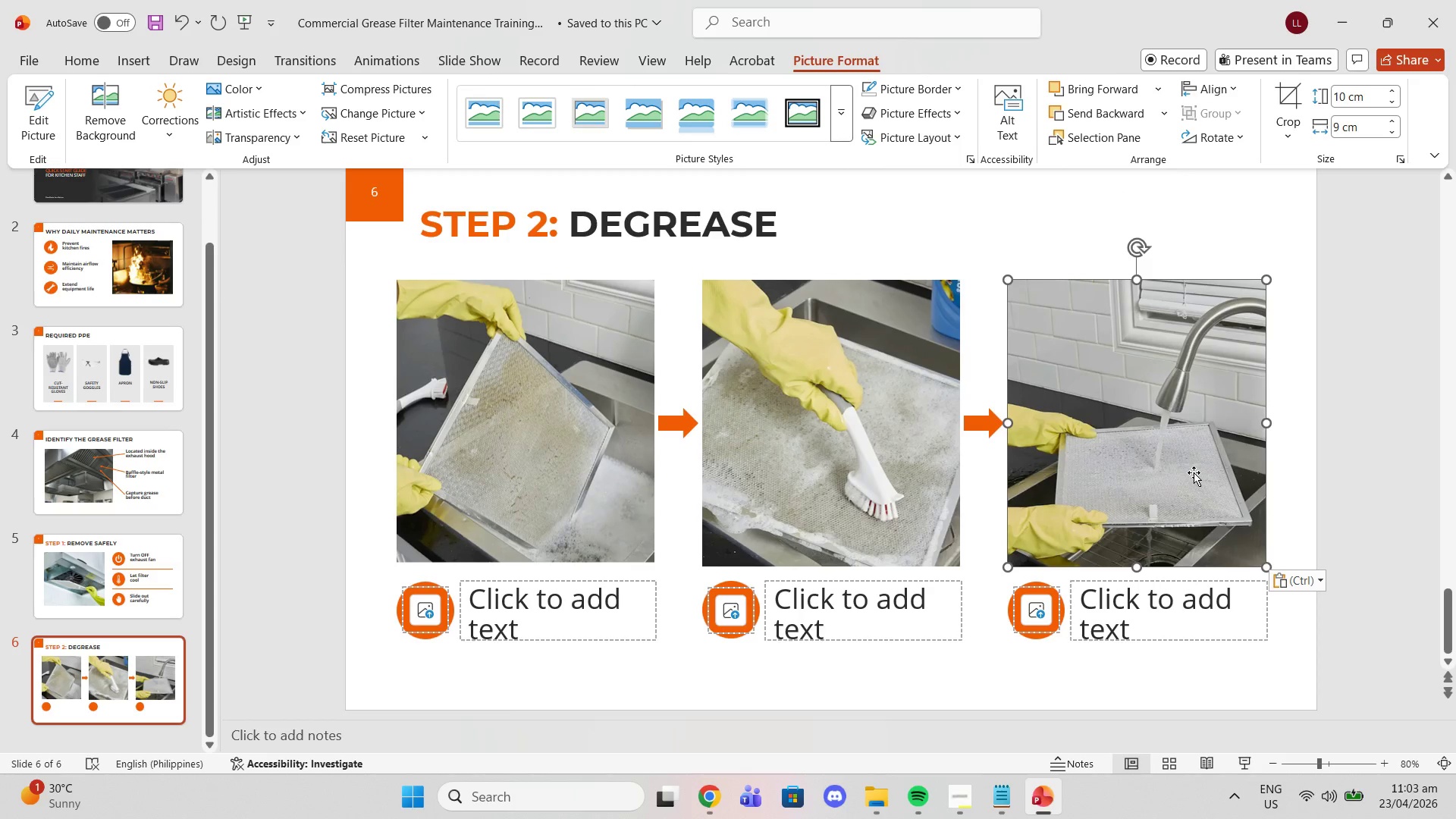 
right_click([1381, 411])
 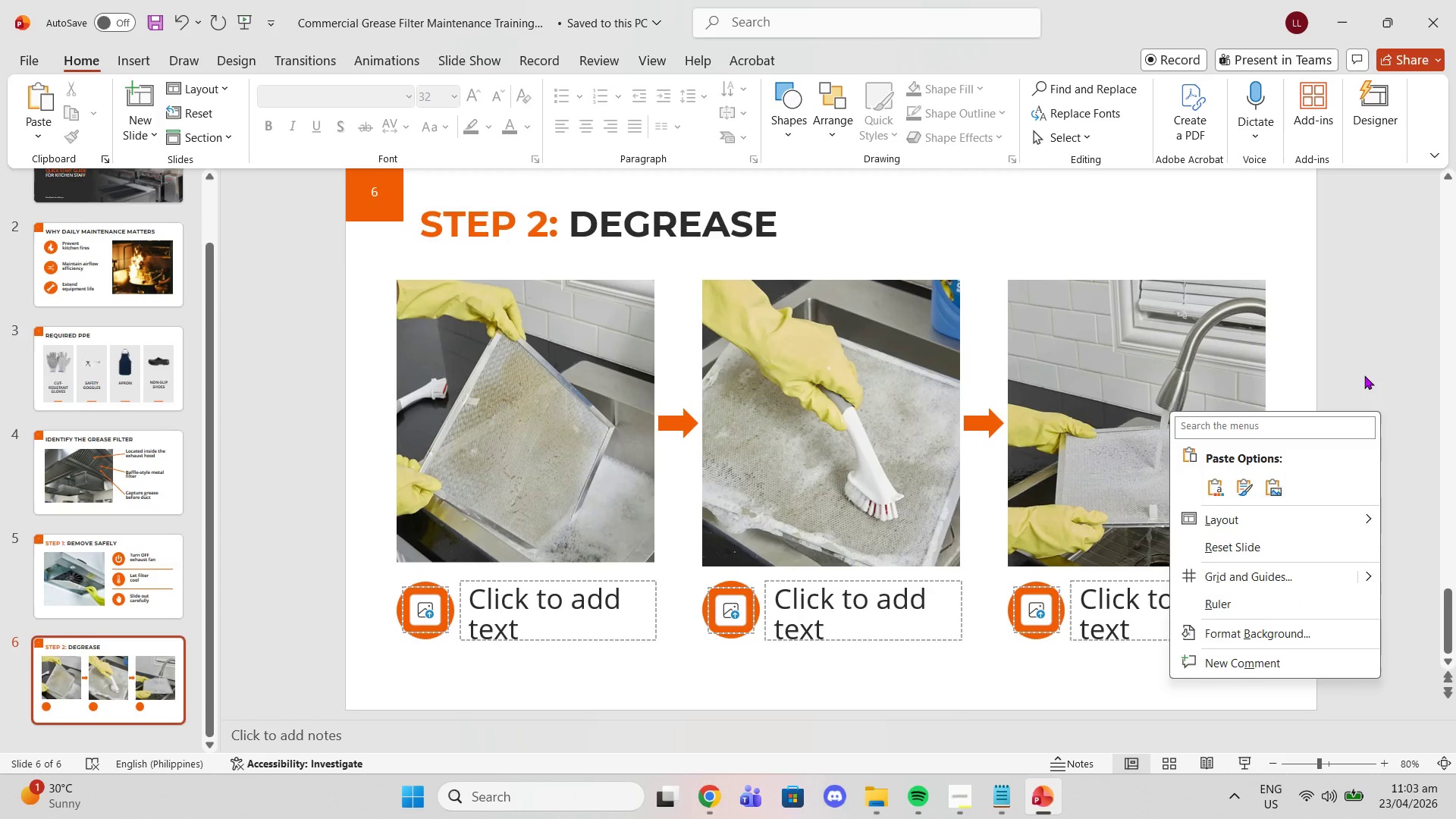 
left_click([1363, 374])
 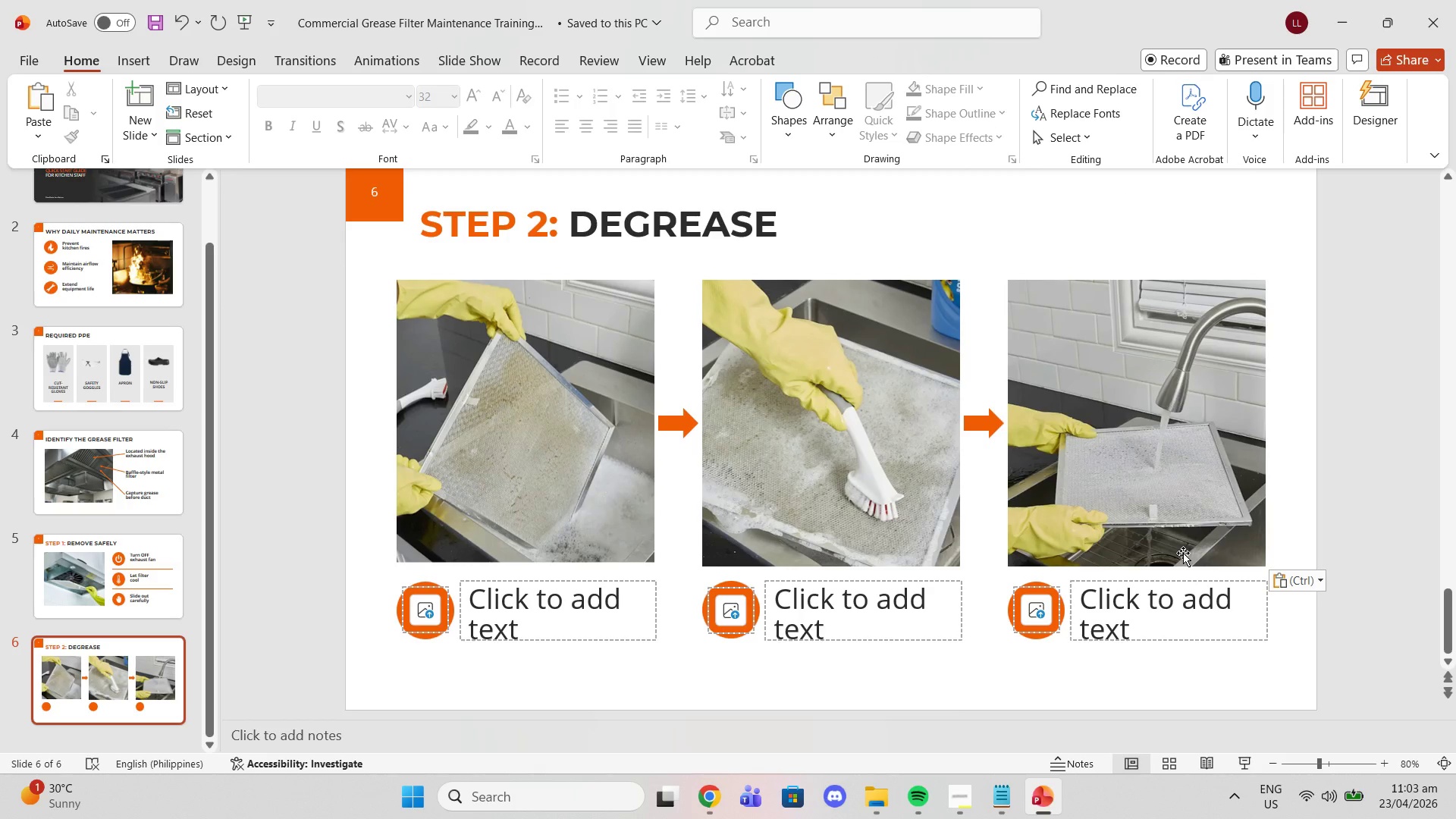 
scroll: coordinate [1185, 613], scroll_direction: up, amount: 4.0
 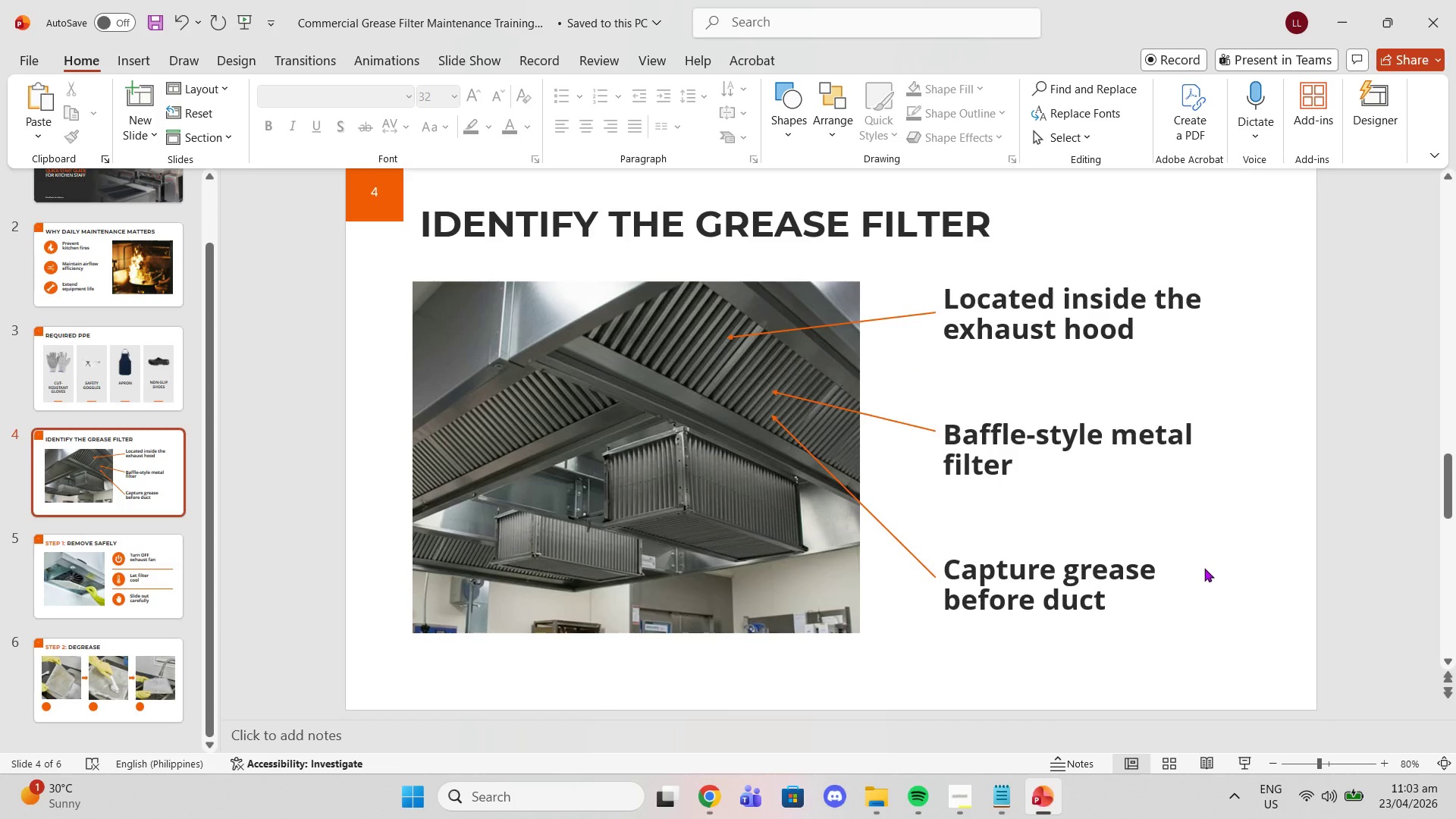 
scroll: coordinate [1222, 557], scroll_direction: down, amount: 3.0
 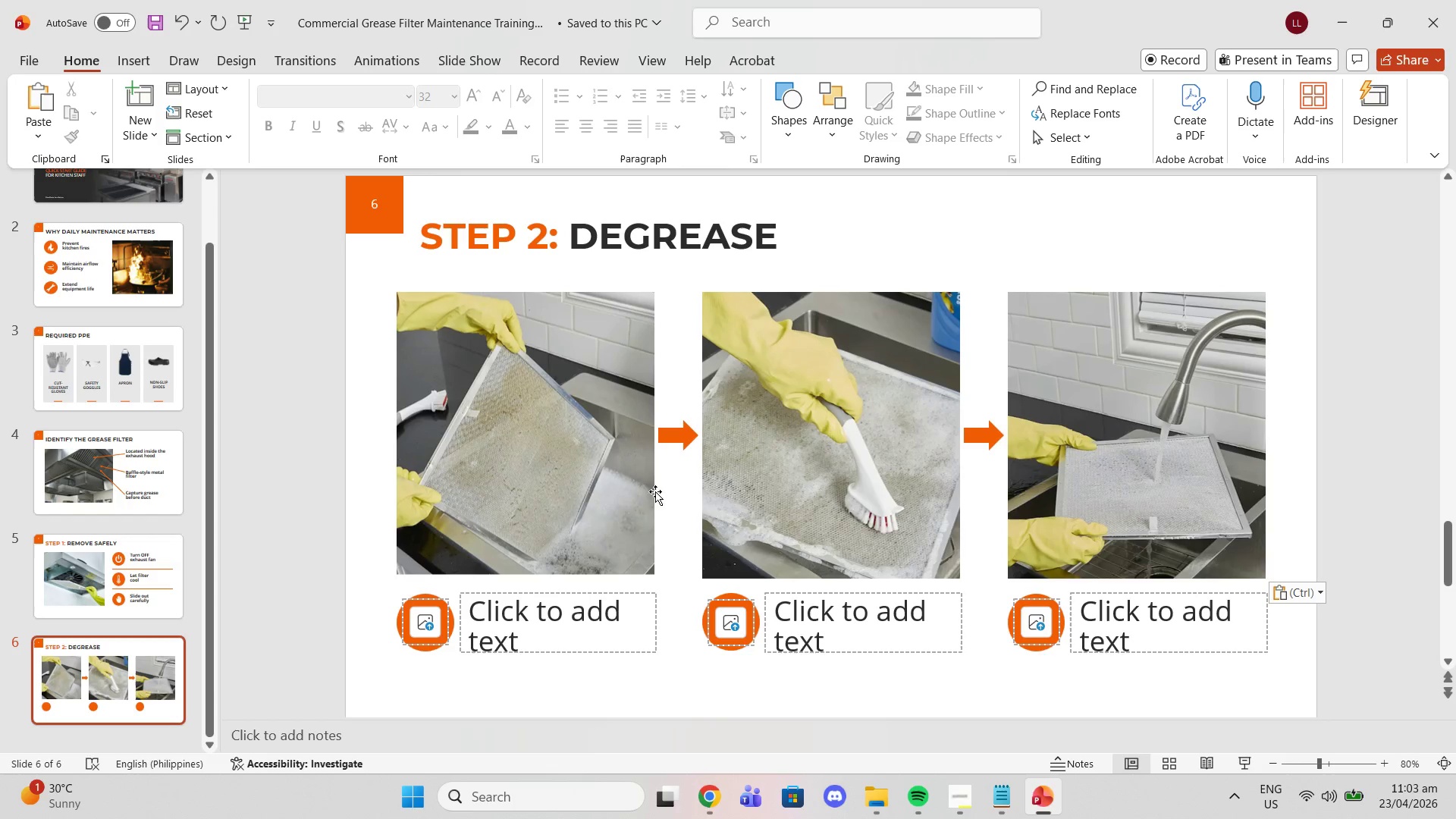 
scroll: coordinate [356, 297], scroll_direction: up, amount: 11.0
 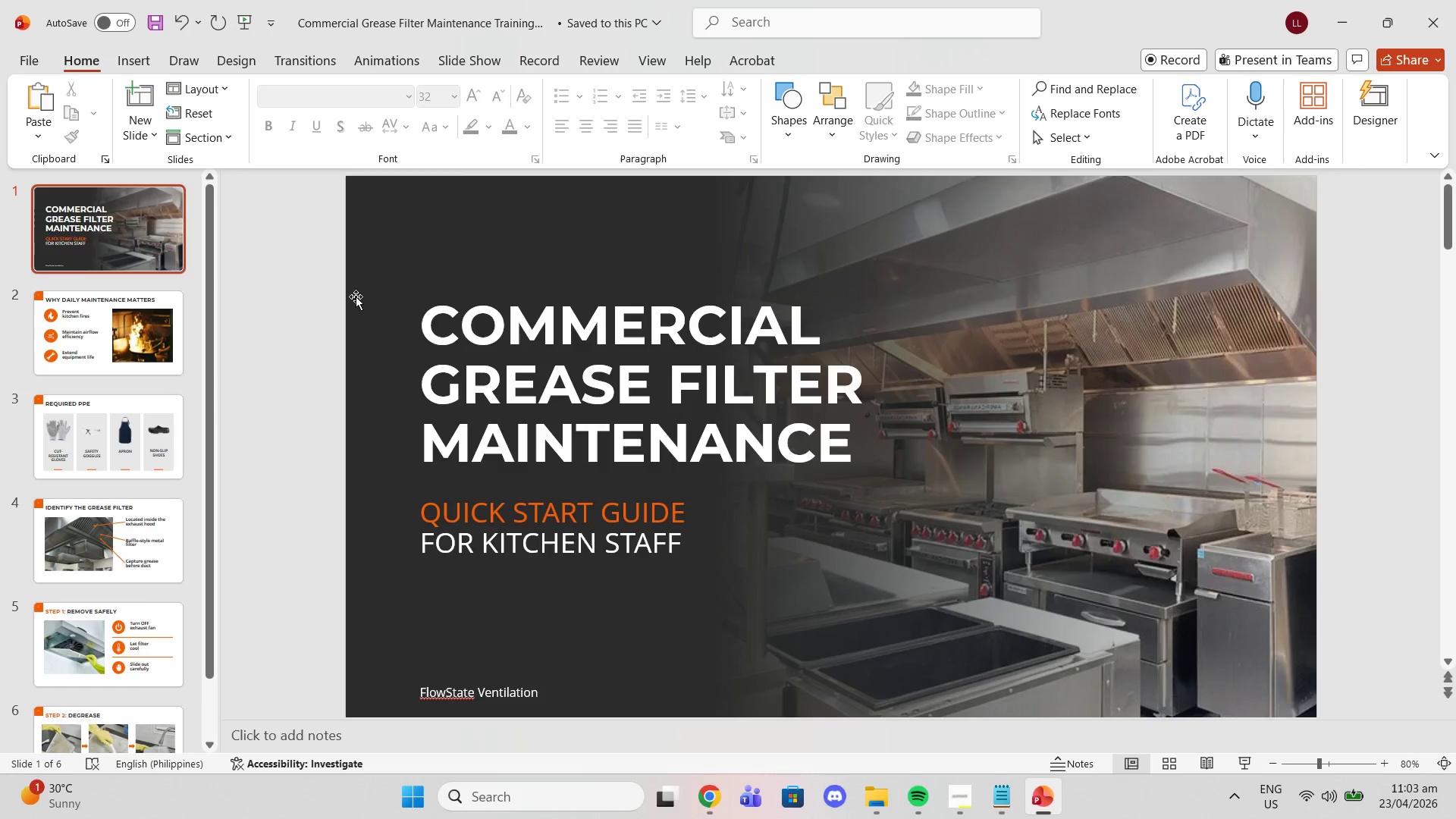 
scroll: coordinate [363, 312], scroll_direction: down, amount: 6.0
 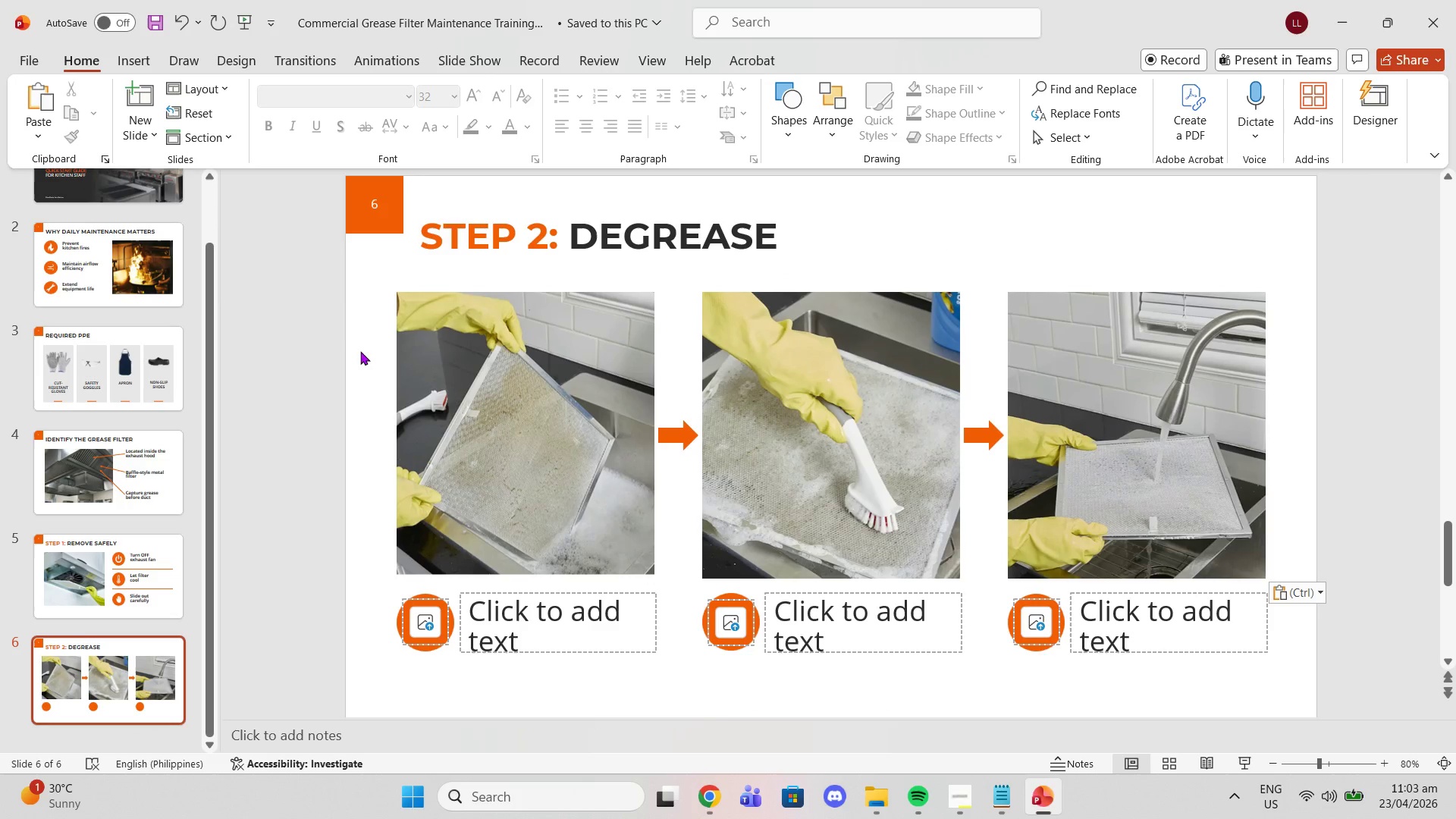 
wait(7.0)
 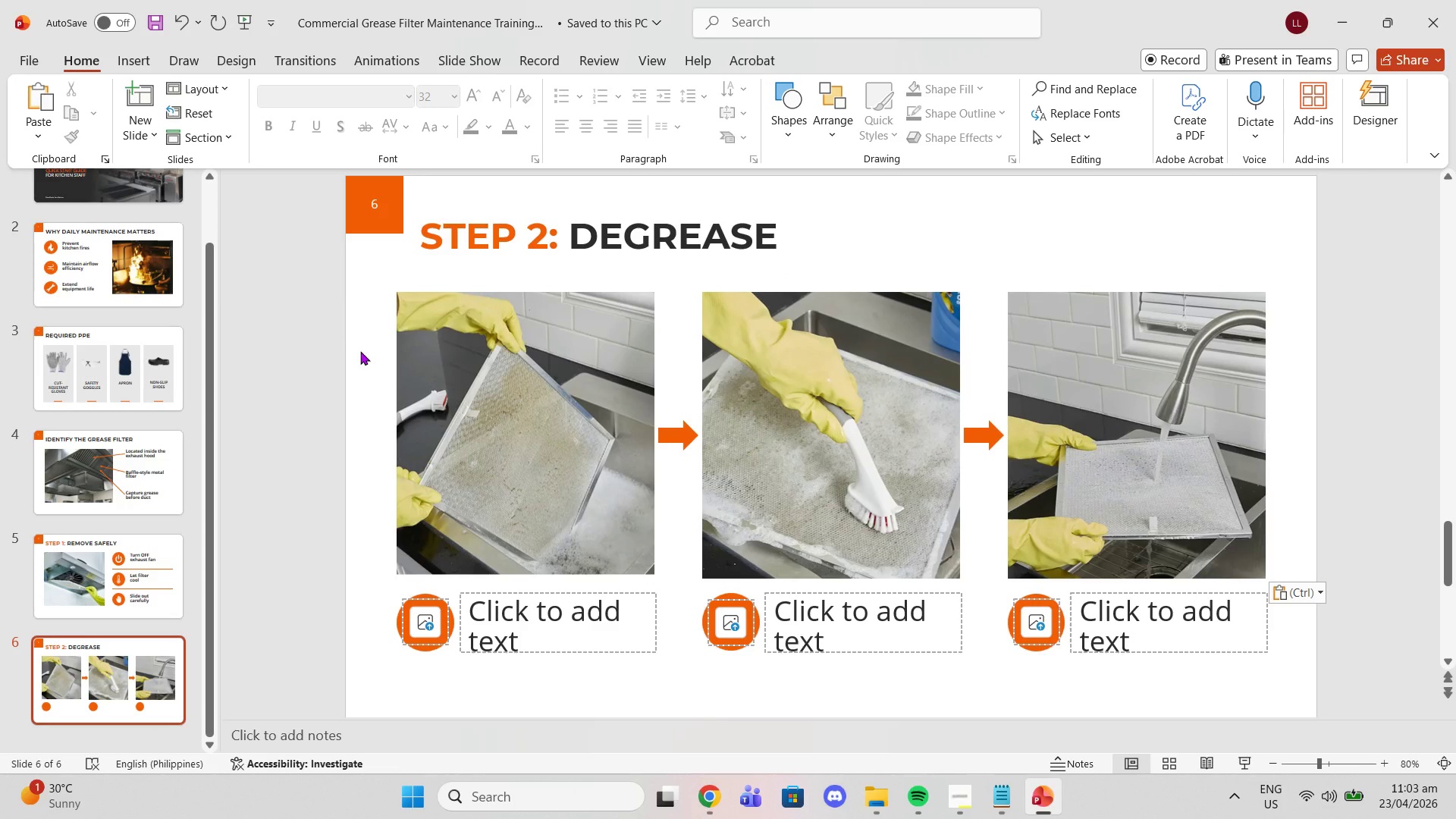 
left_click([1012, 795])
 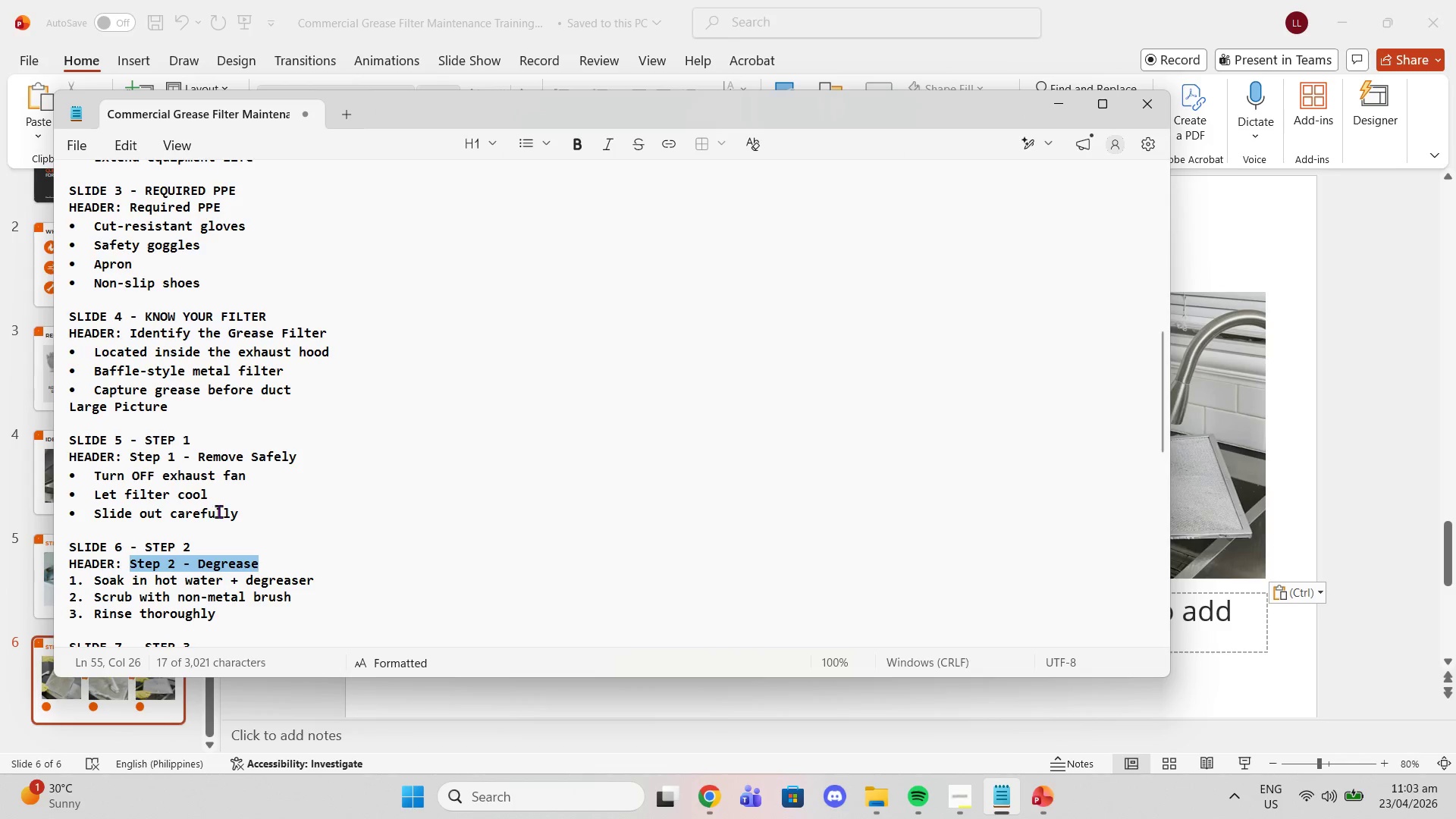 
scroll: coordinate [212, 522], scroll_direction: down, amount: 3.0
 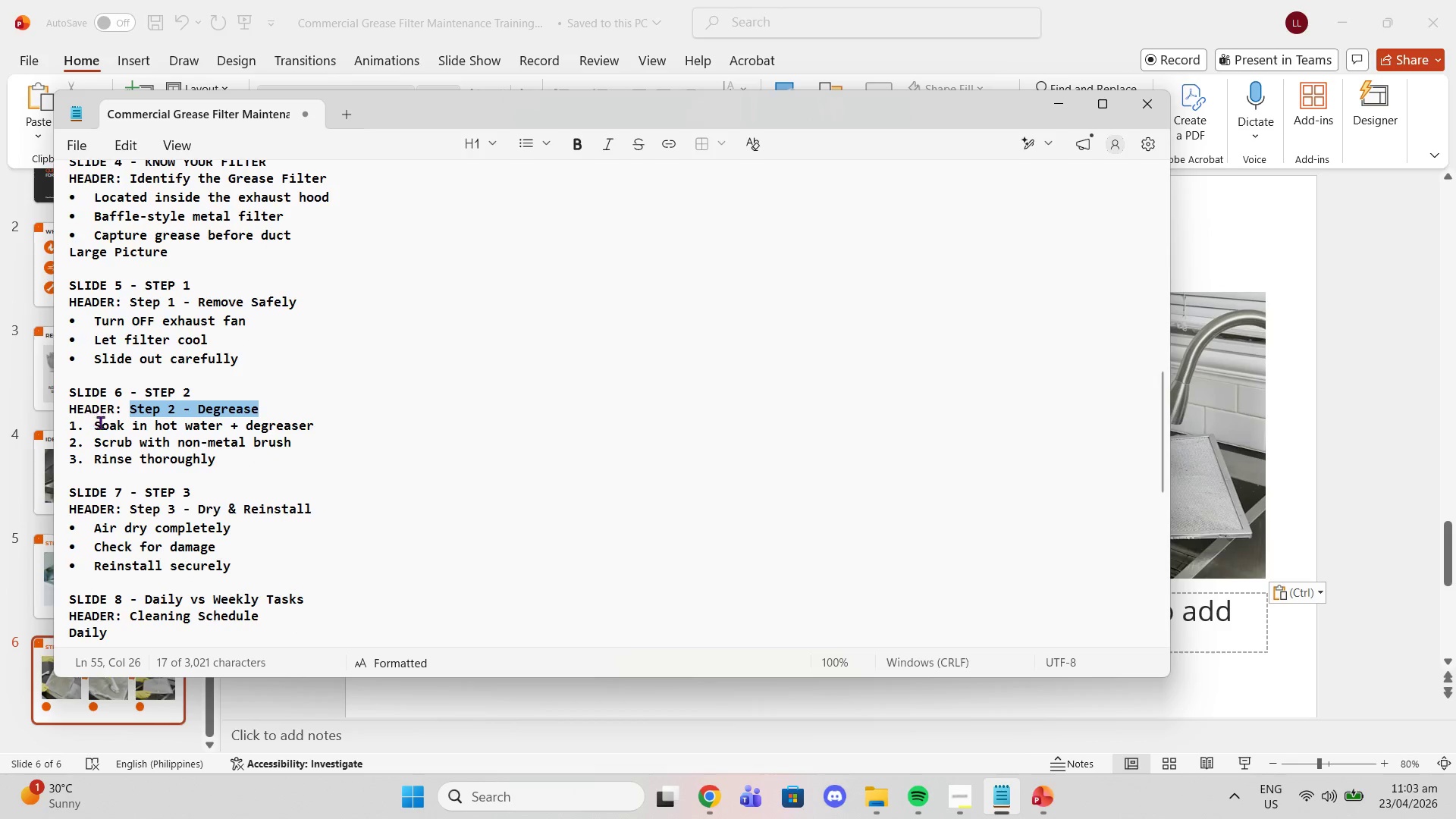 
left_click_drag(start_coordinate=[96, 425], to_coordinate=[318, 422])
 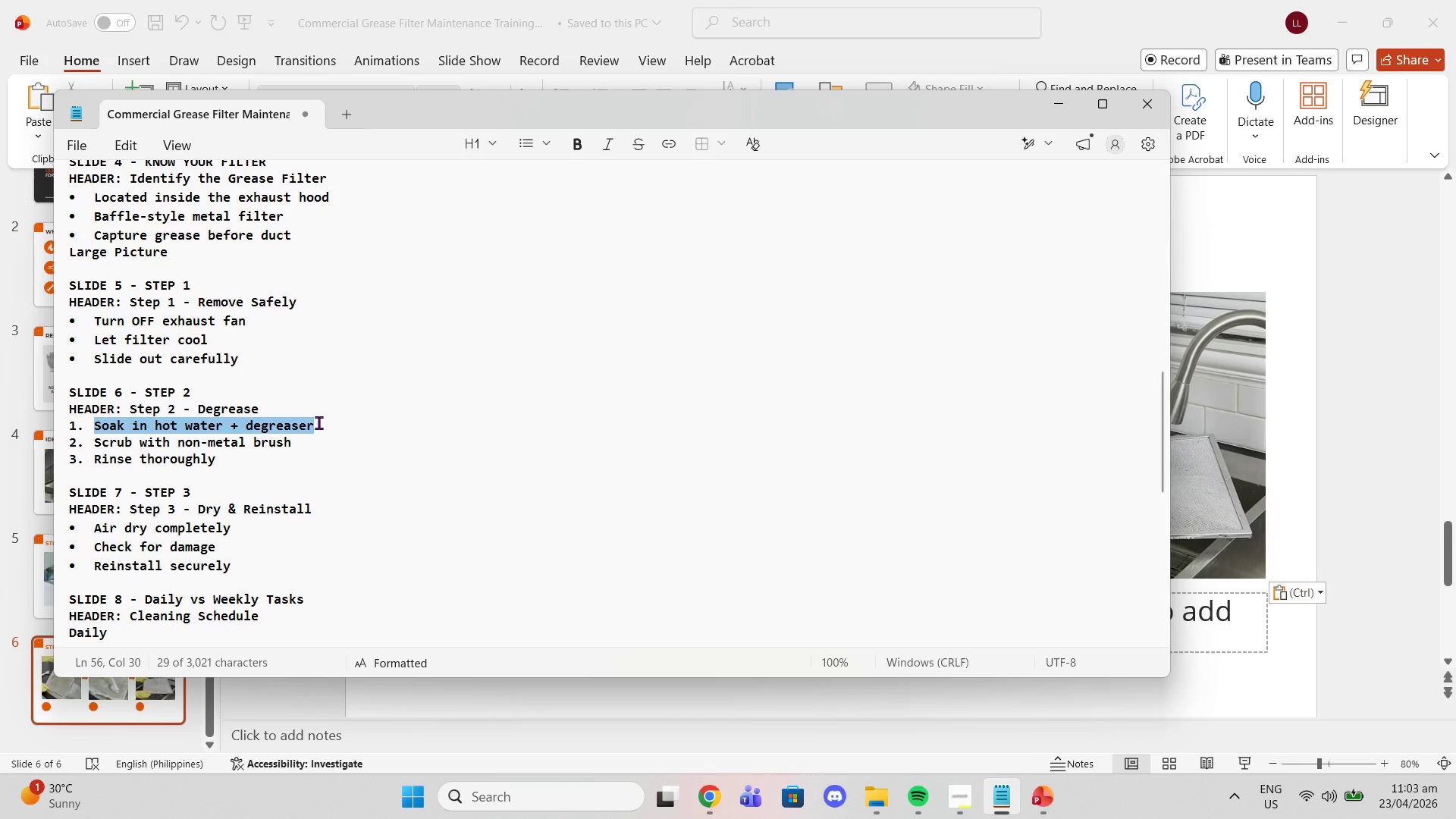 
key(Control+C)
 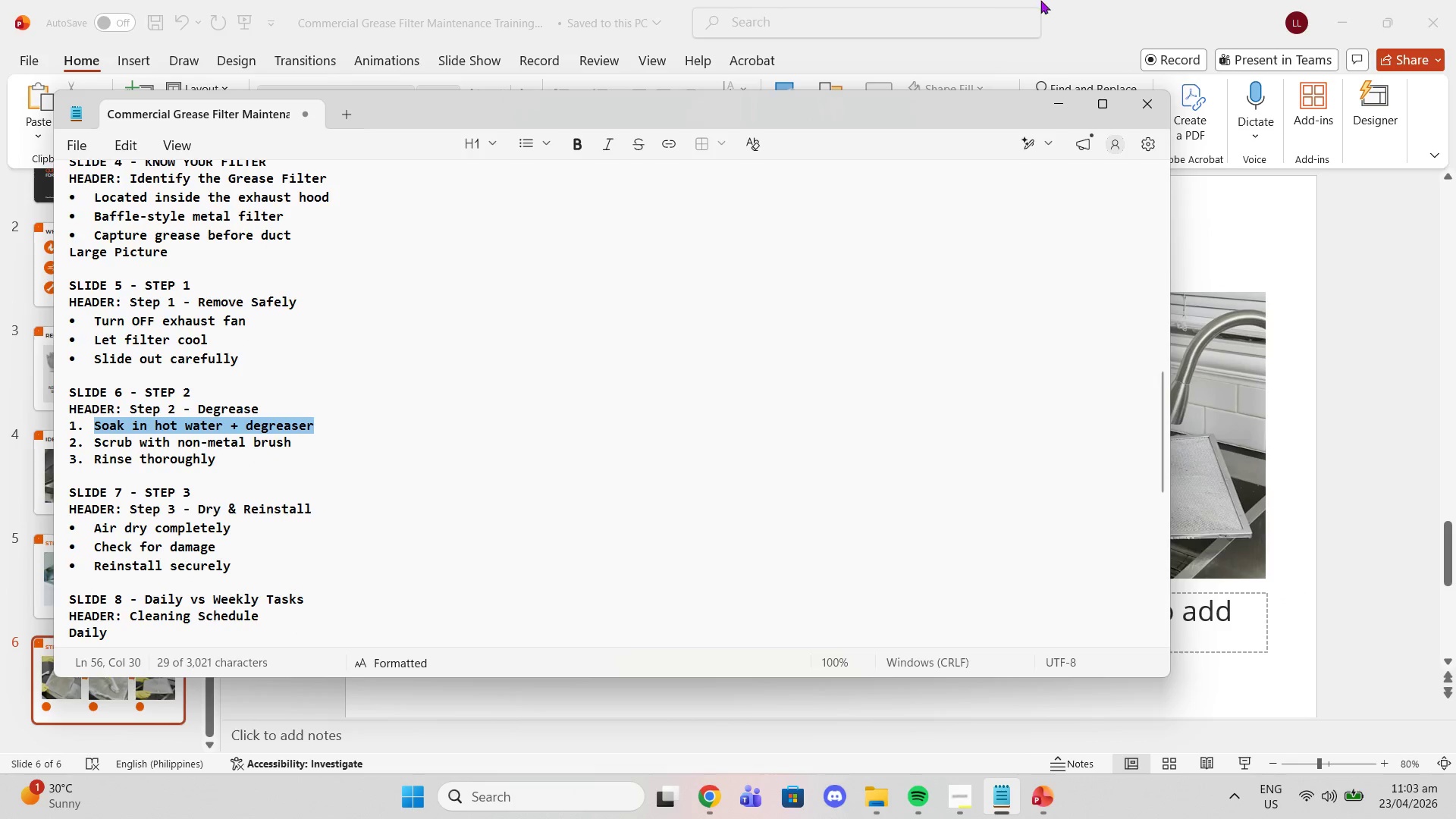 
left_click([1049, 0])
 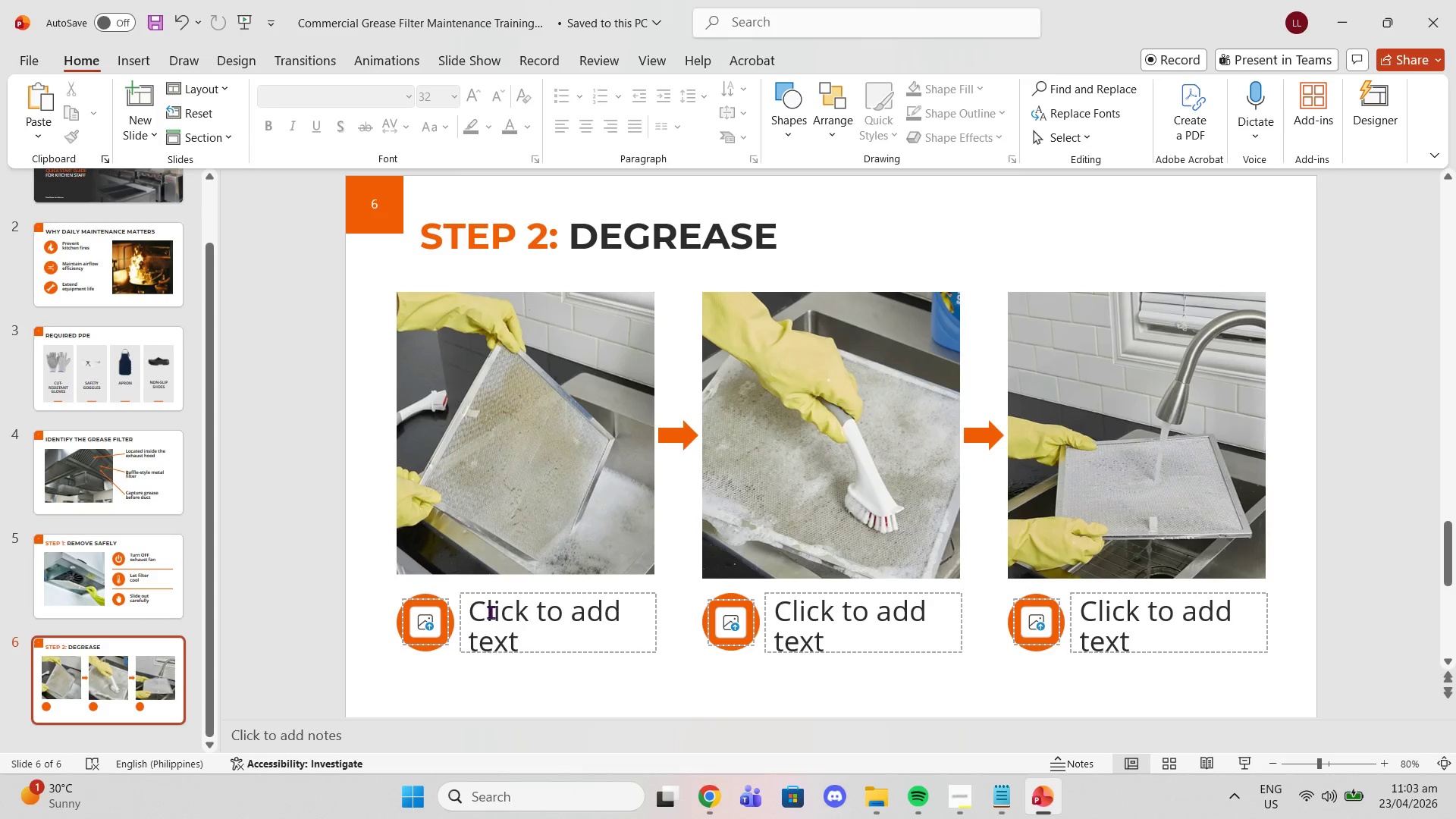 
left_click([497, 619])
 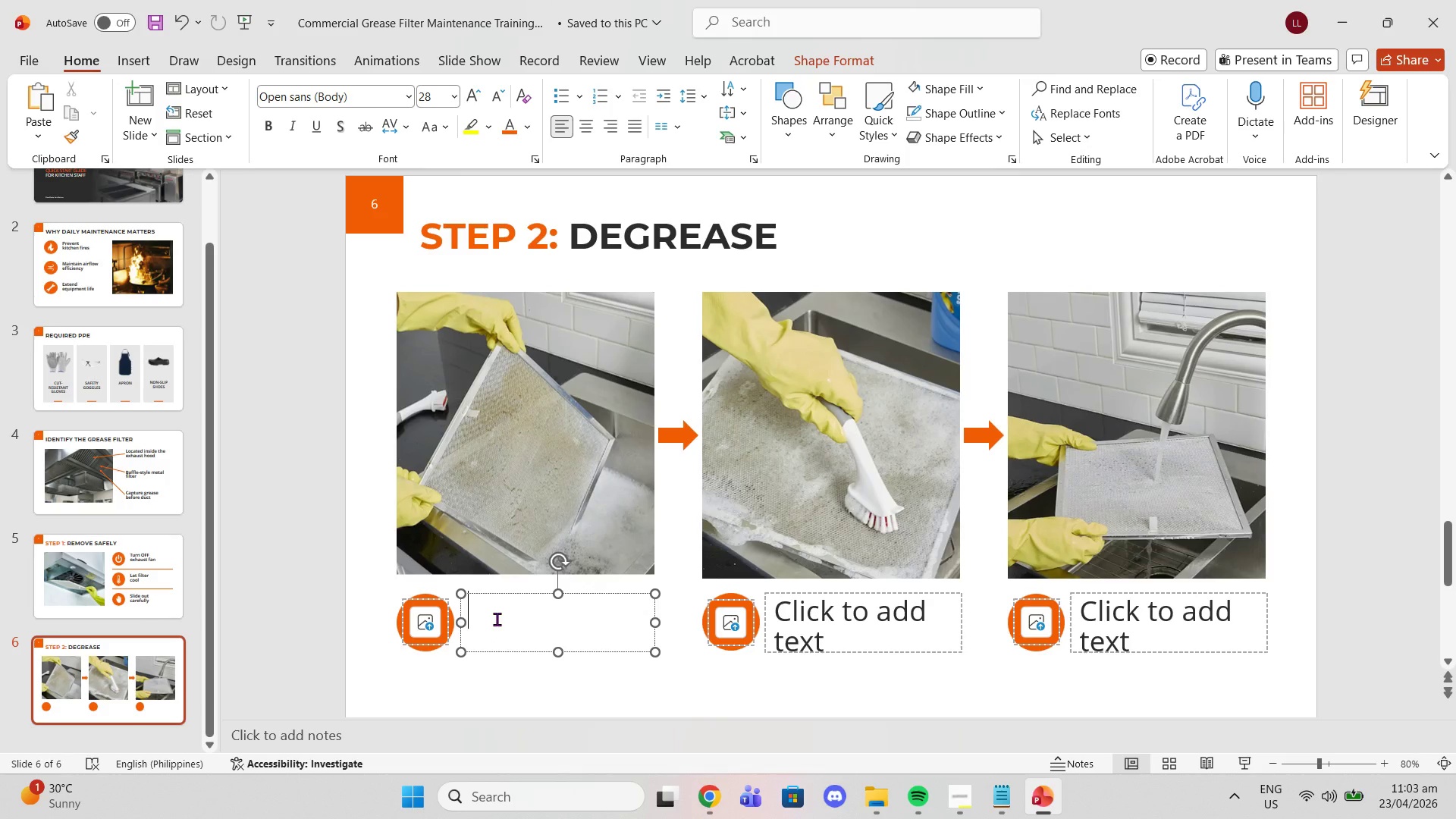 
key(Control+V)
 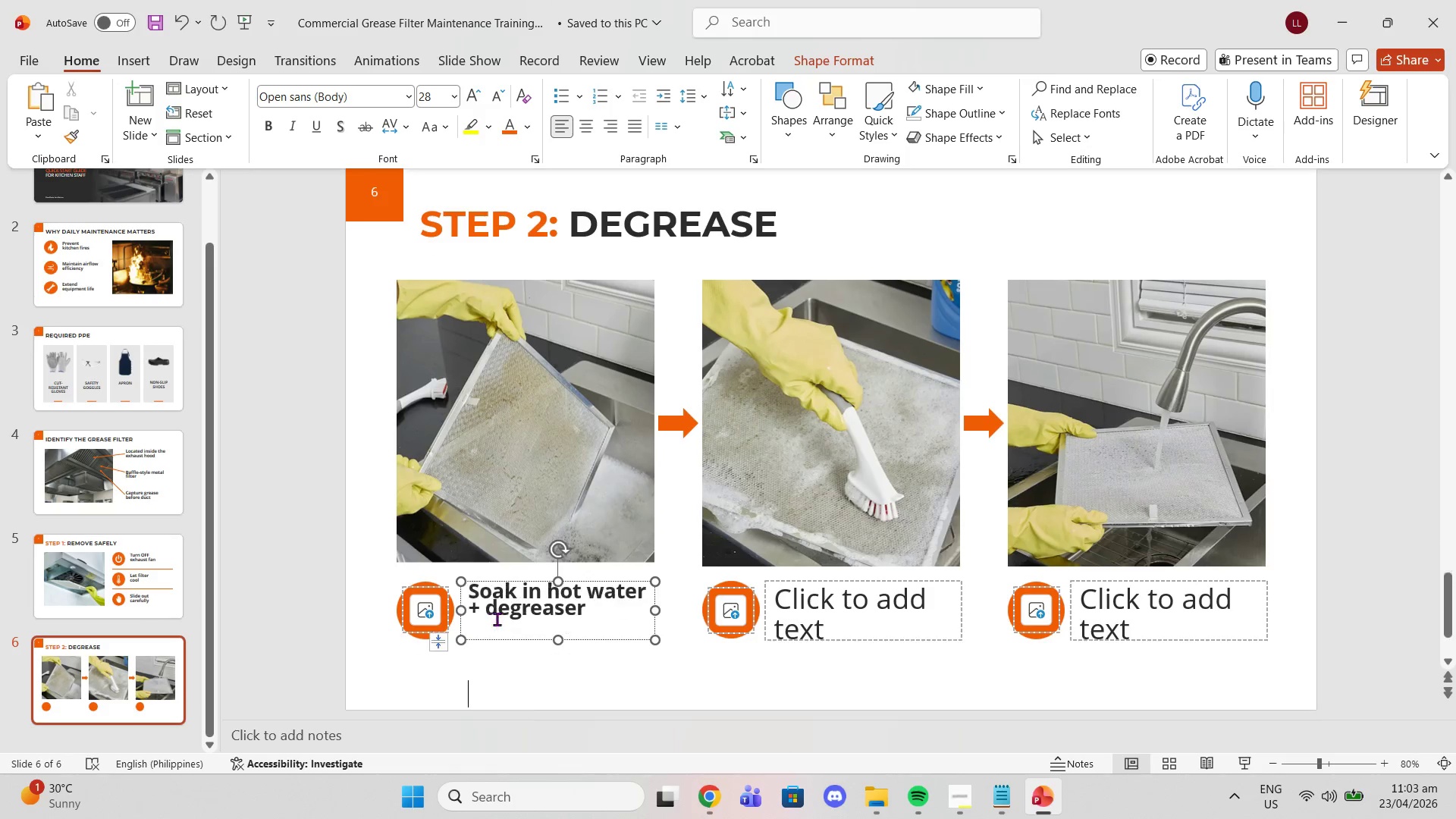 
key(Control+ControlLeft)
 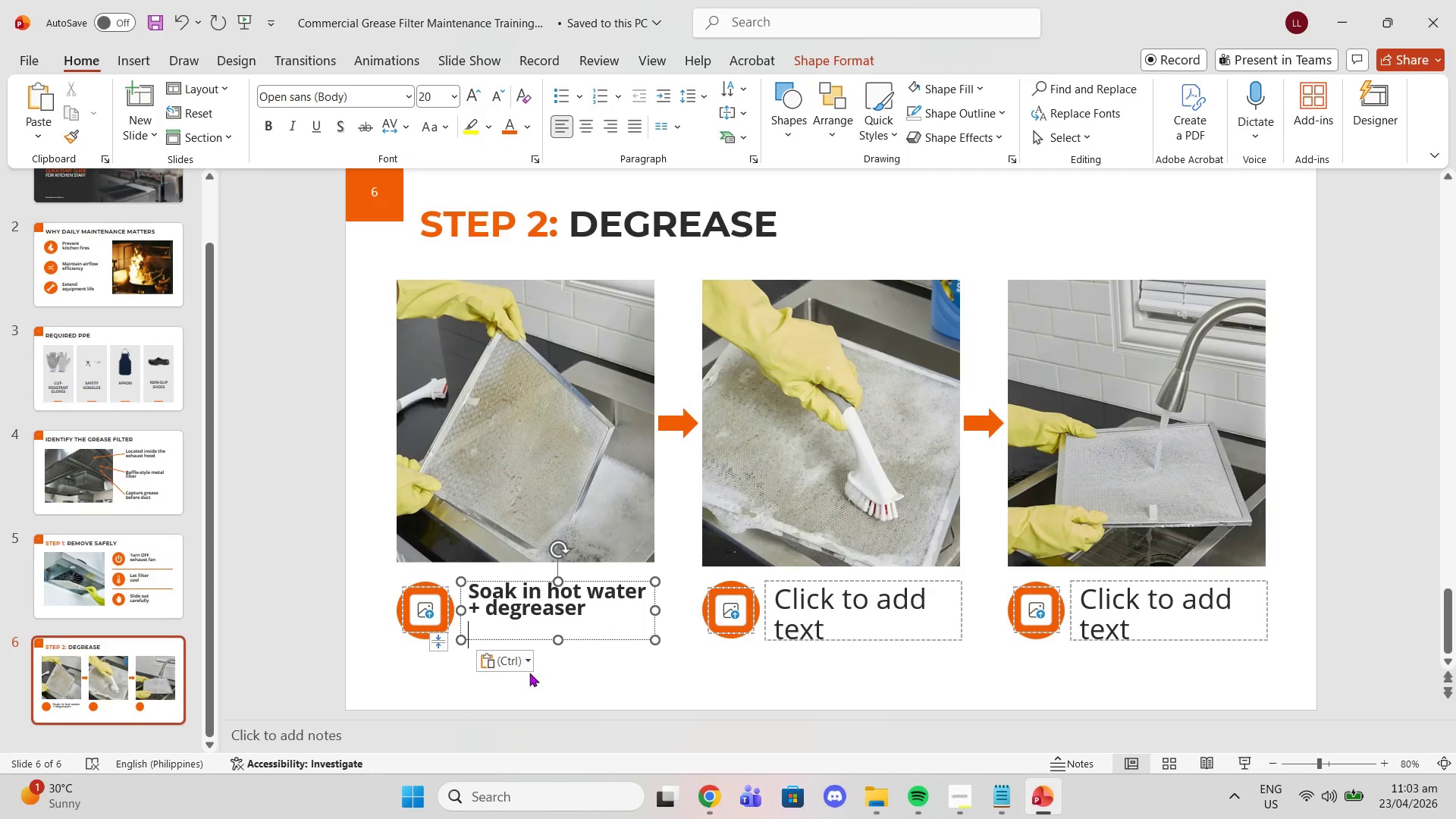 
left_click([518, 670])
 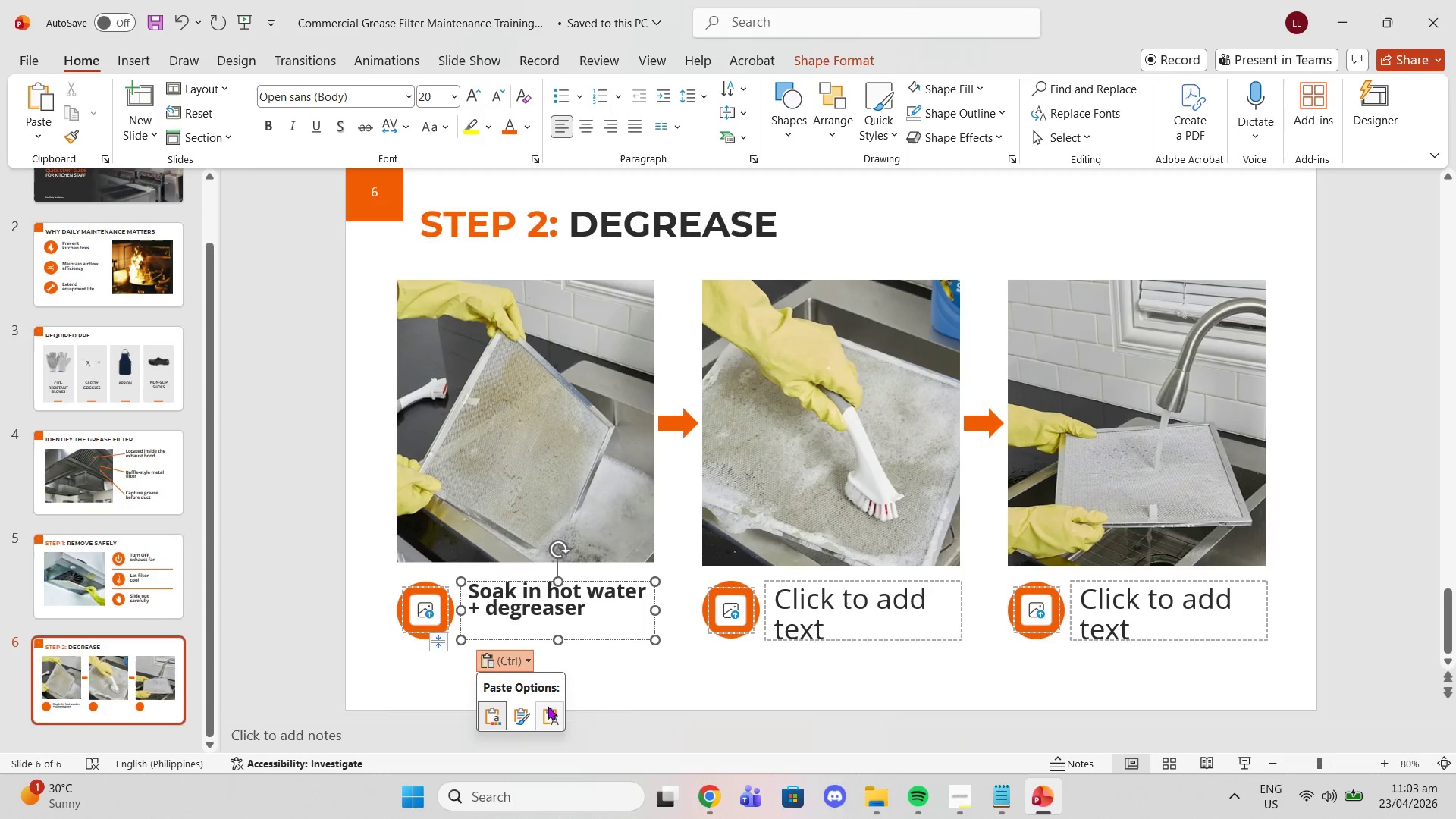 
left_click([553, 711])
 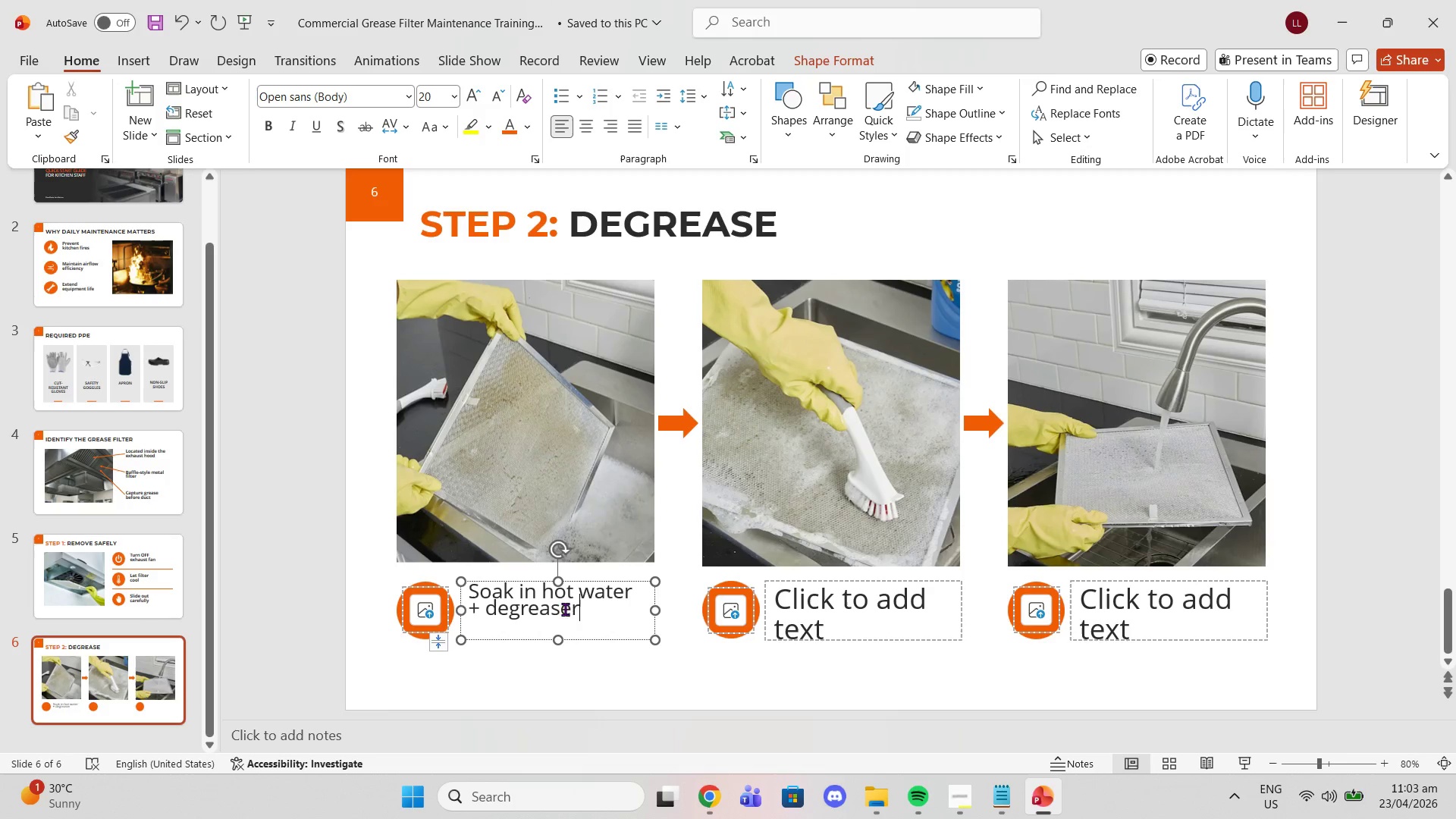 
left_click([575, 620])
 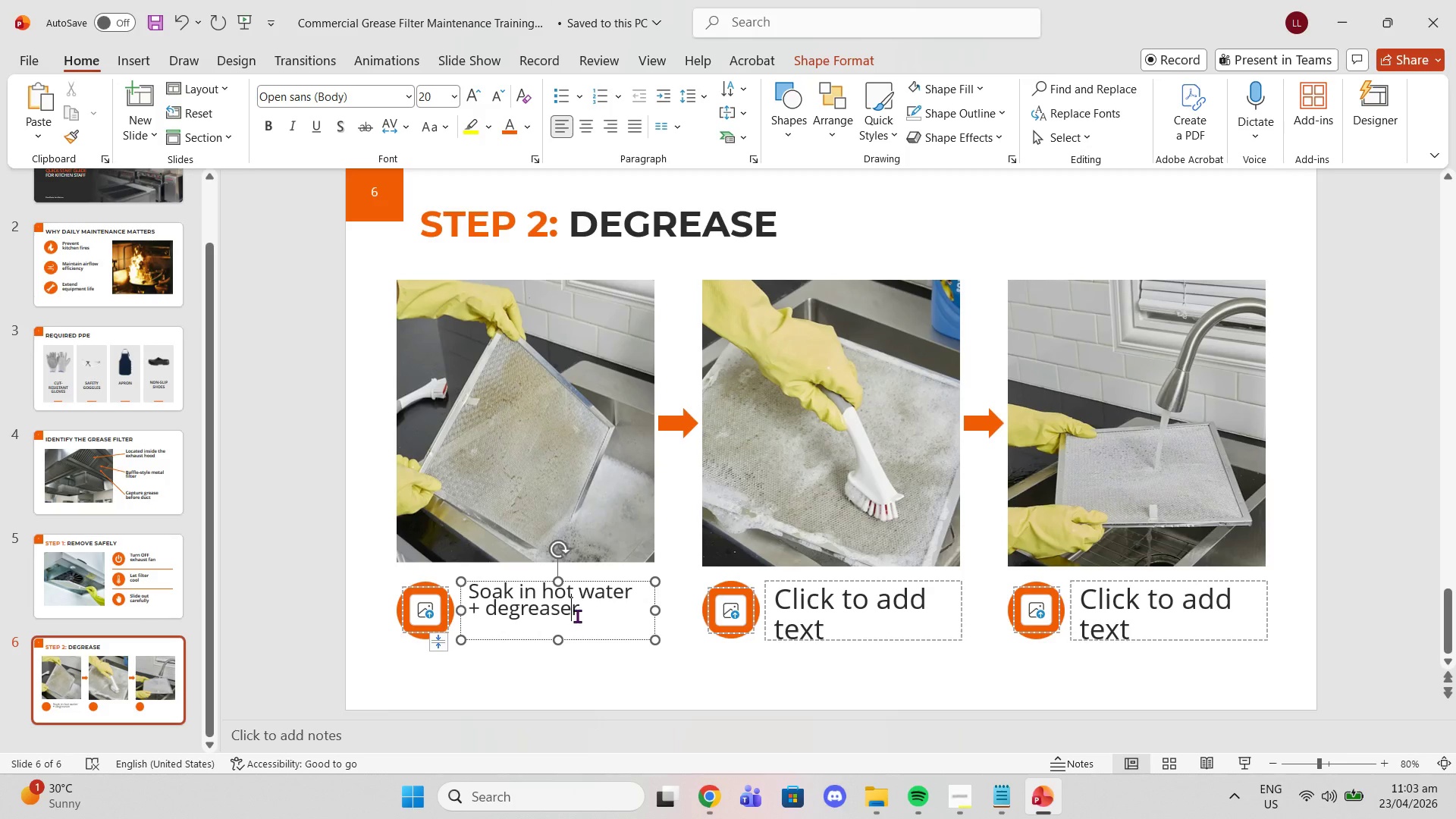 
left_click_drag(start_coordinate=[577, 616], to_coordinate=[474, 600])
 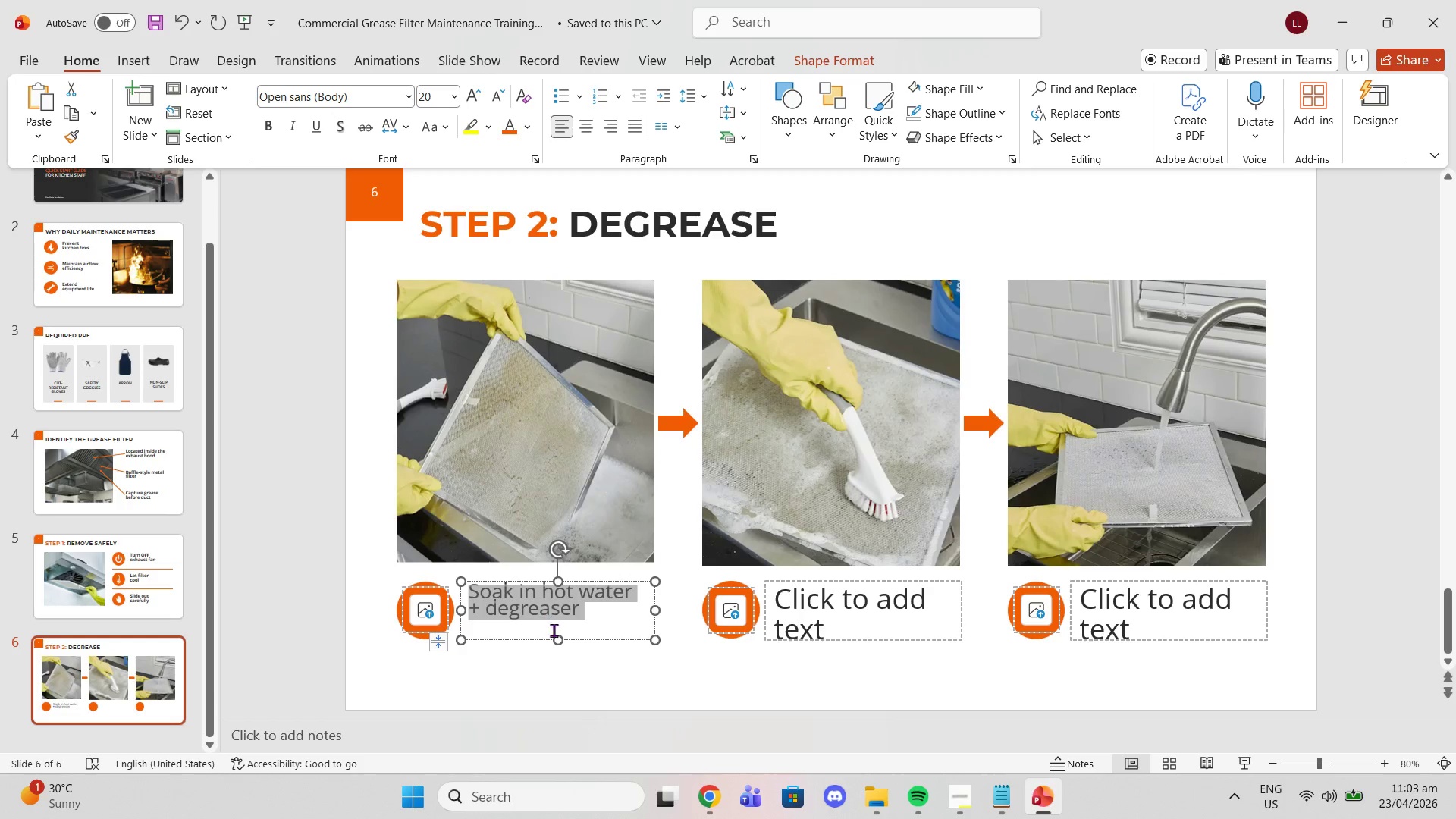 
left_click_drag(start_coordinate=[557, 642], to_coordinate=[561, 651])
 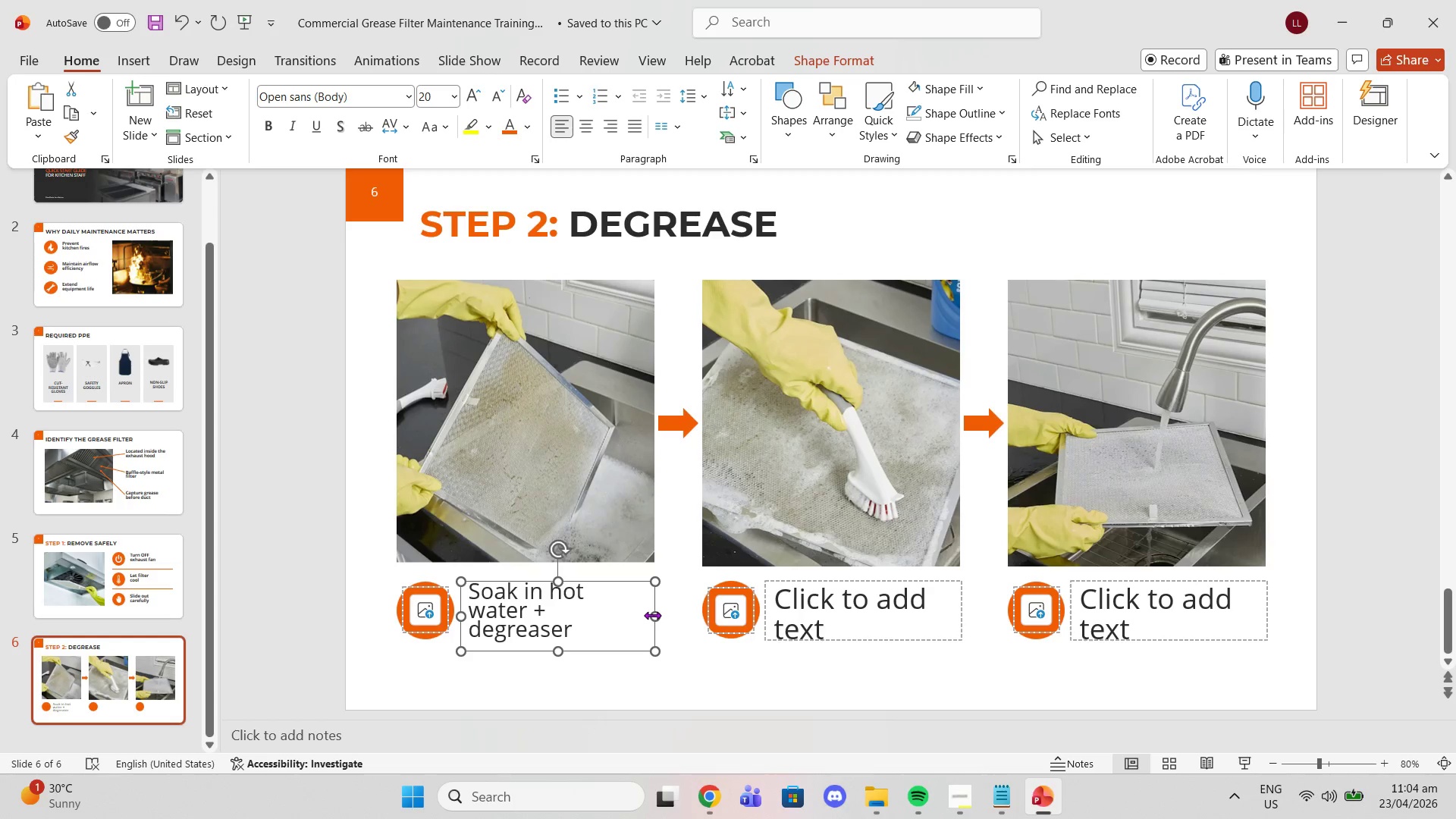 
left_click_drag(start_coordinate=[655, 615], to_coordinate=[670, 614])
 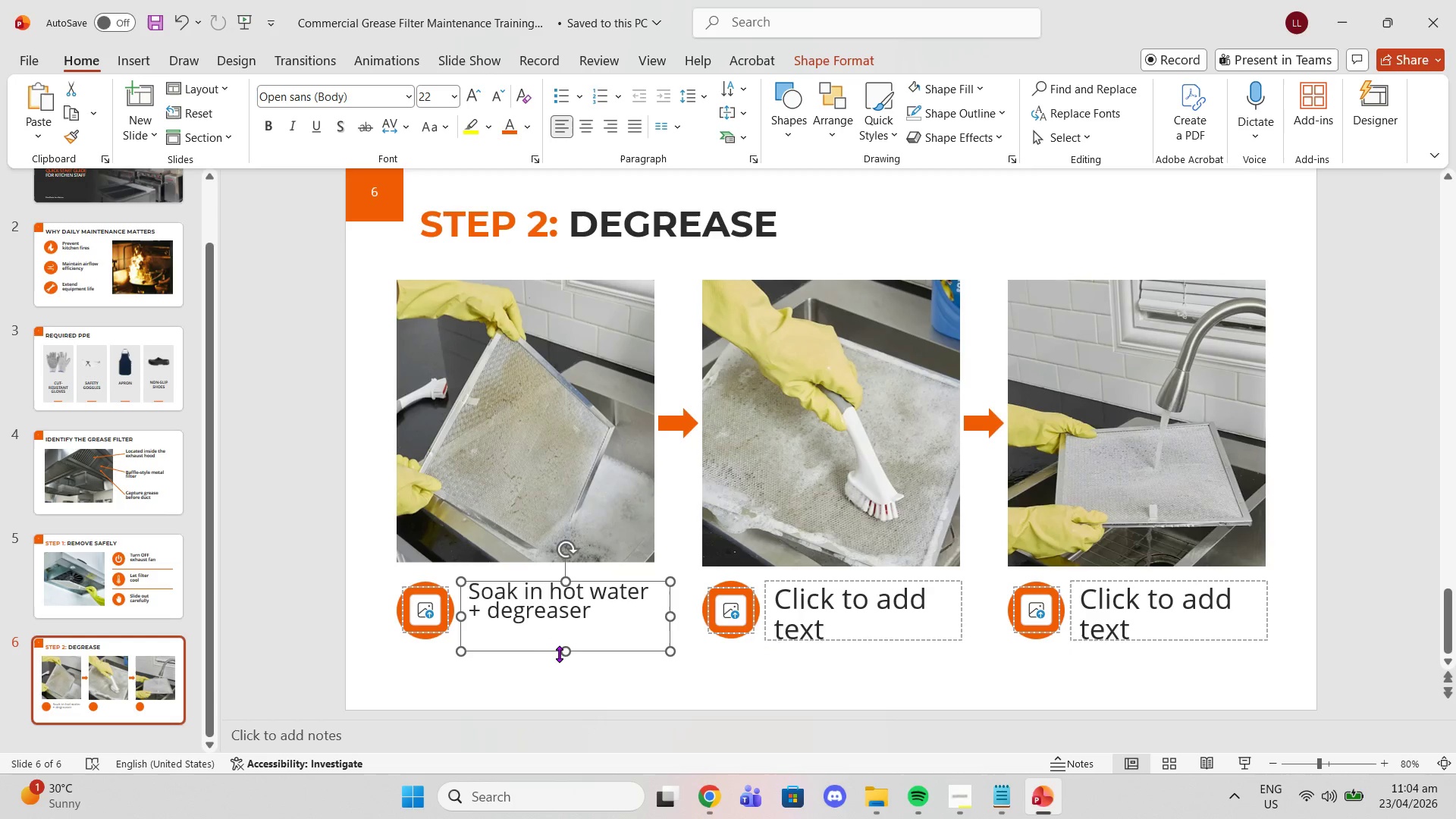 
left_click_drag(start_coordinate=[563, 654], to_coordinate=[564, 633])
 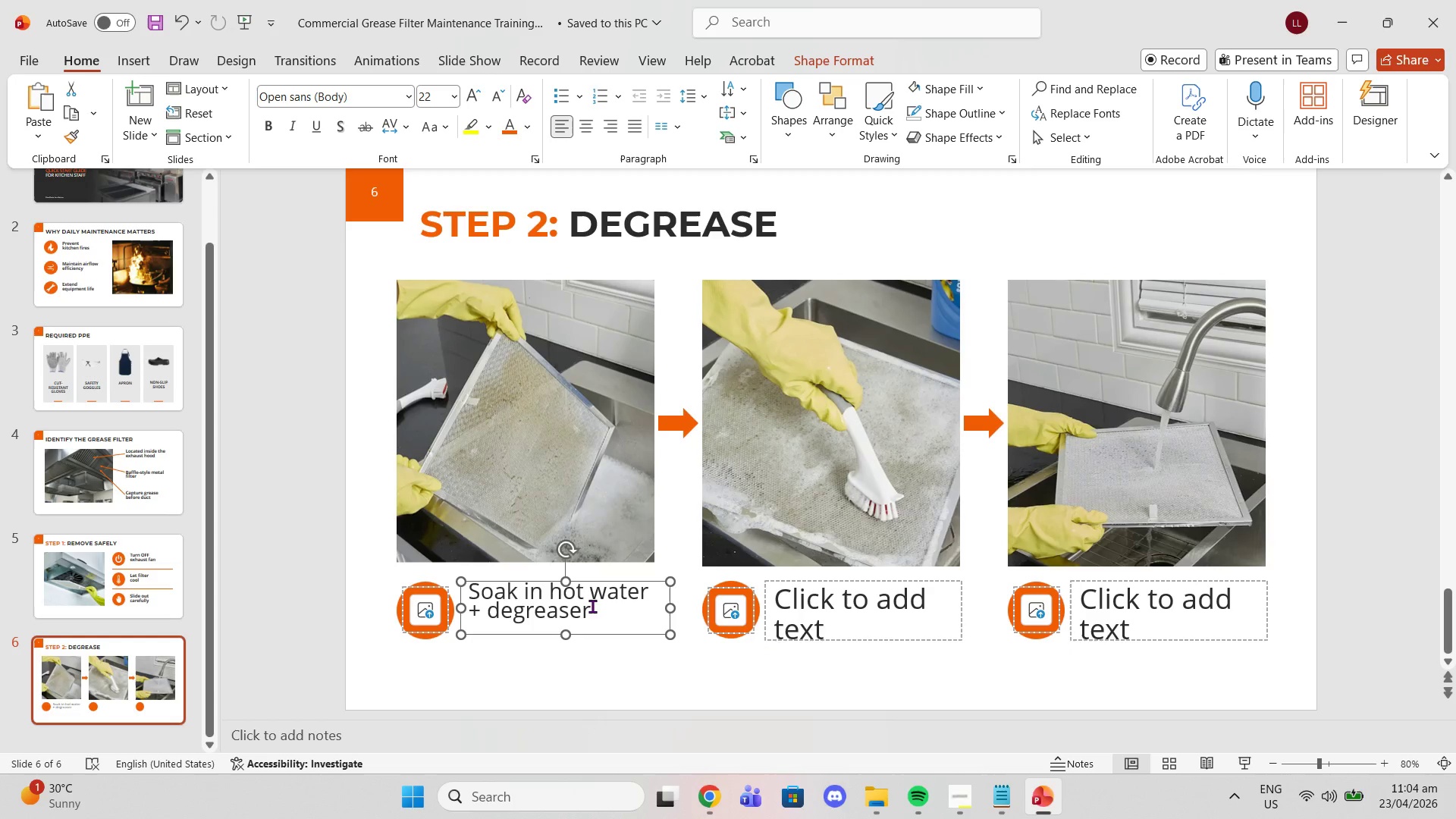 
left_click_drag(start_coordinate=[592, 606], to_coordinate=[441, 583])
 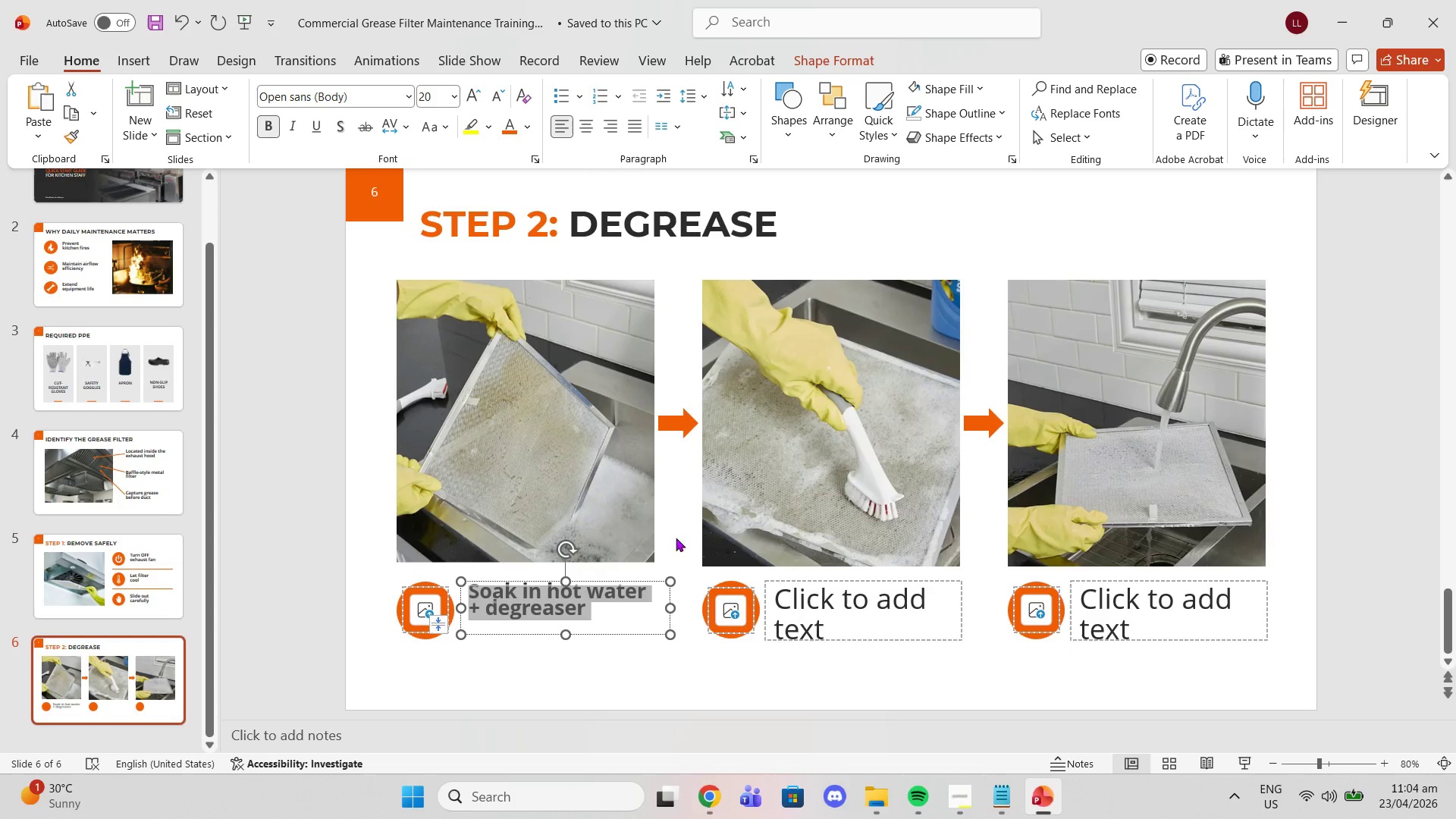 
double_click([827, 623])
 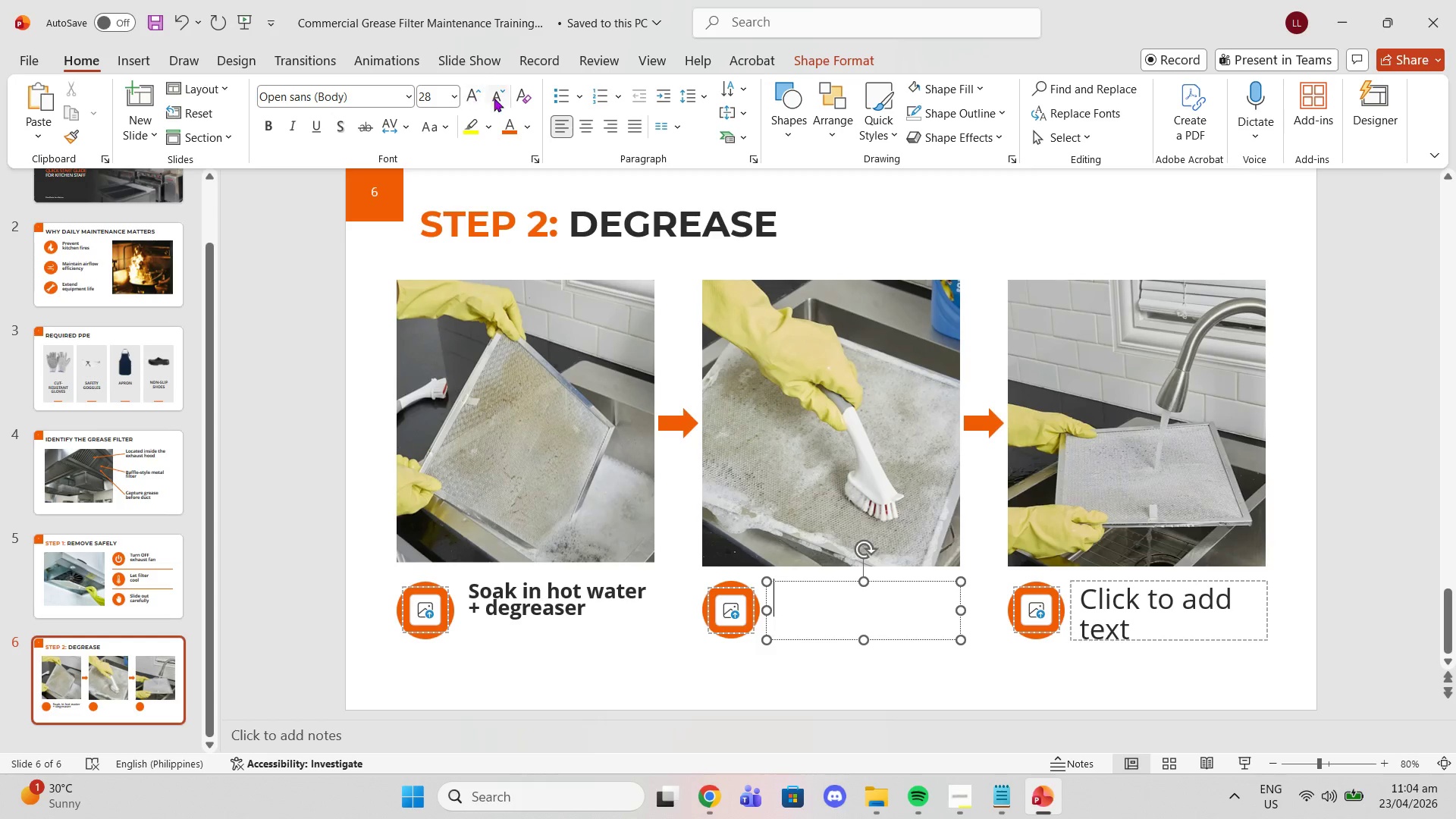 
left_click([450, 98])
 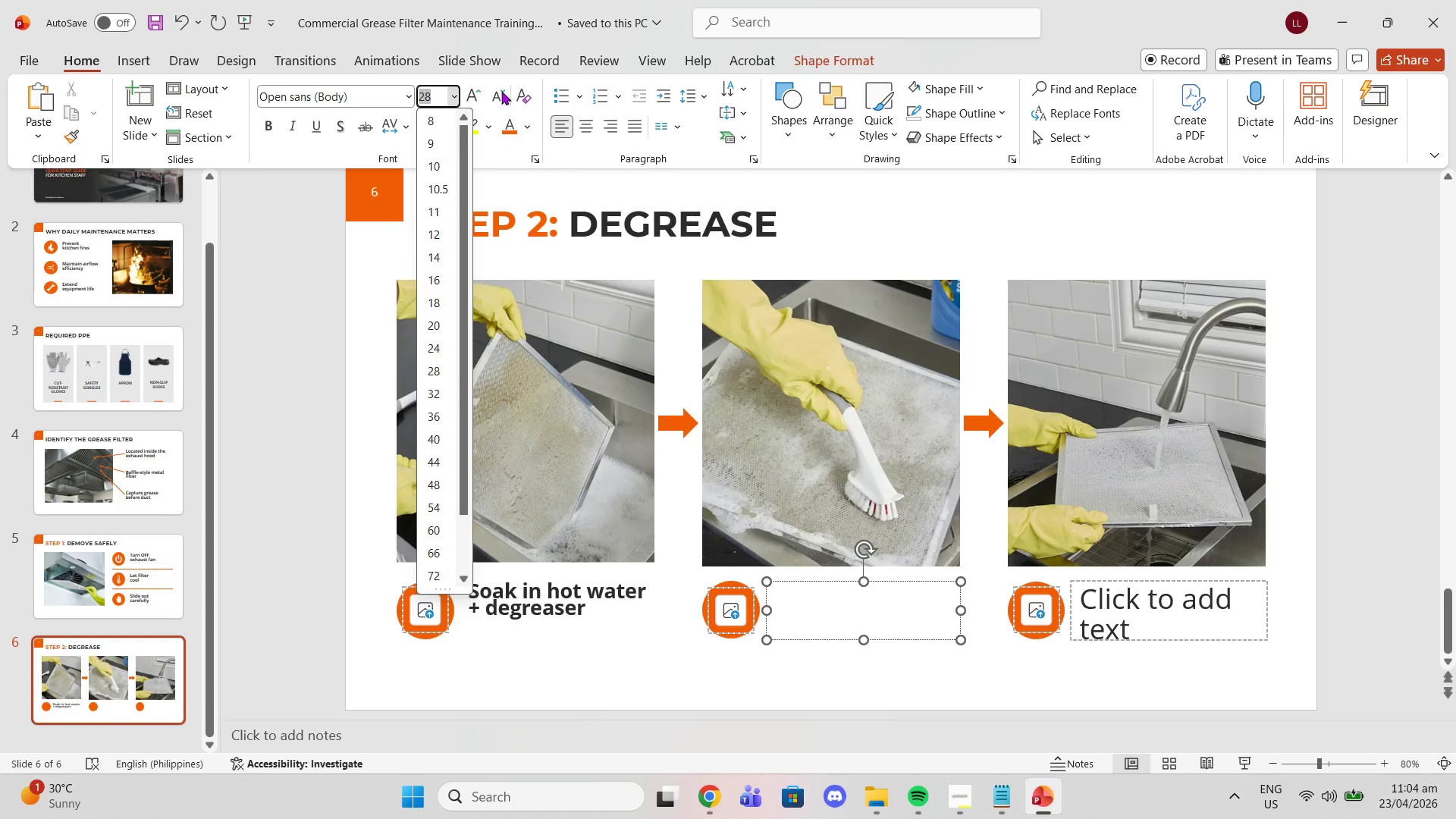 
double_click([496, 96])
 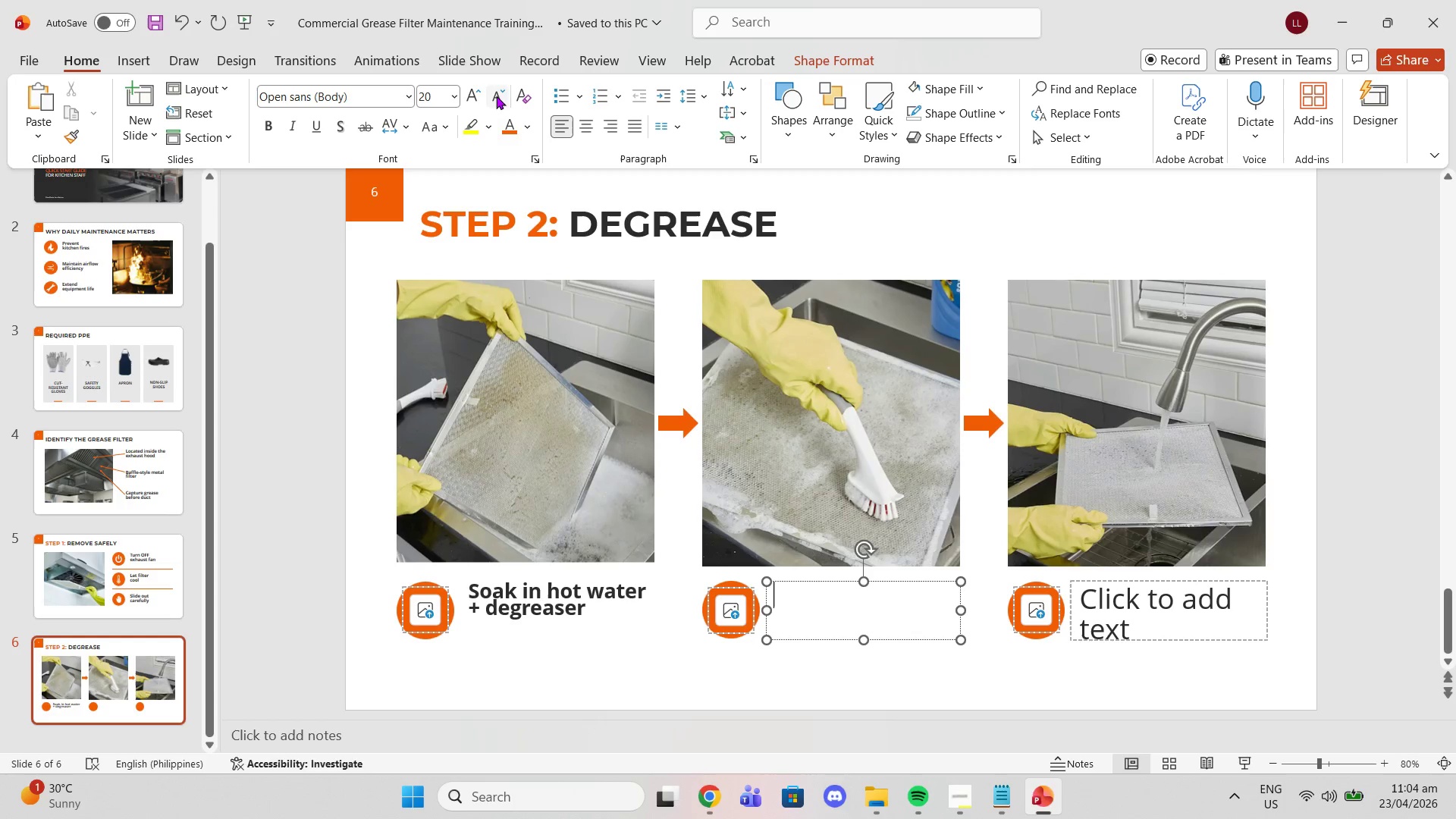 
triple_click([496, 96])
 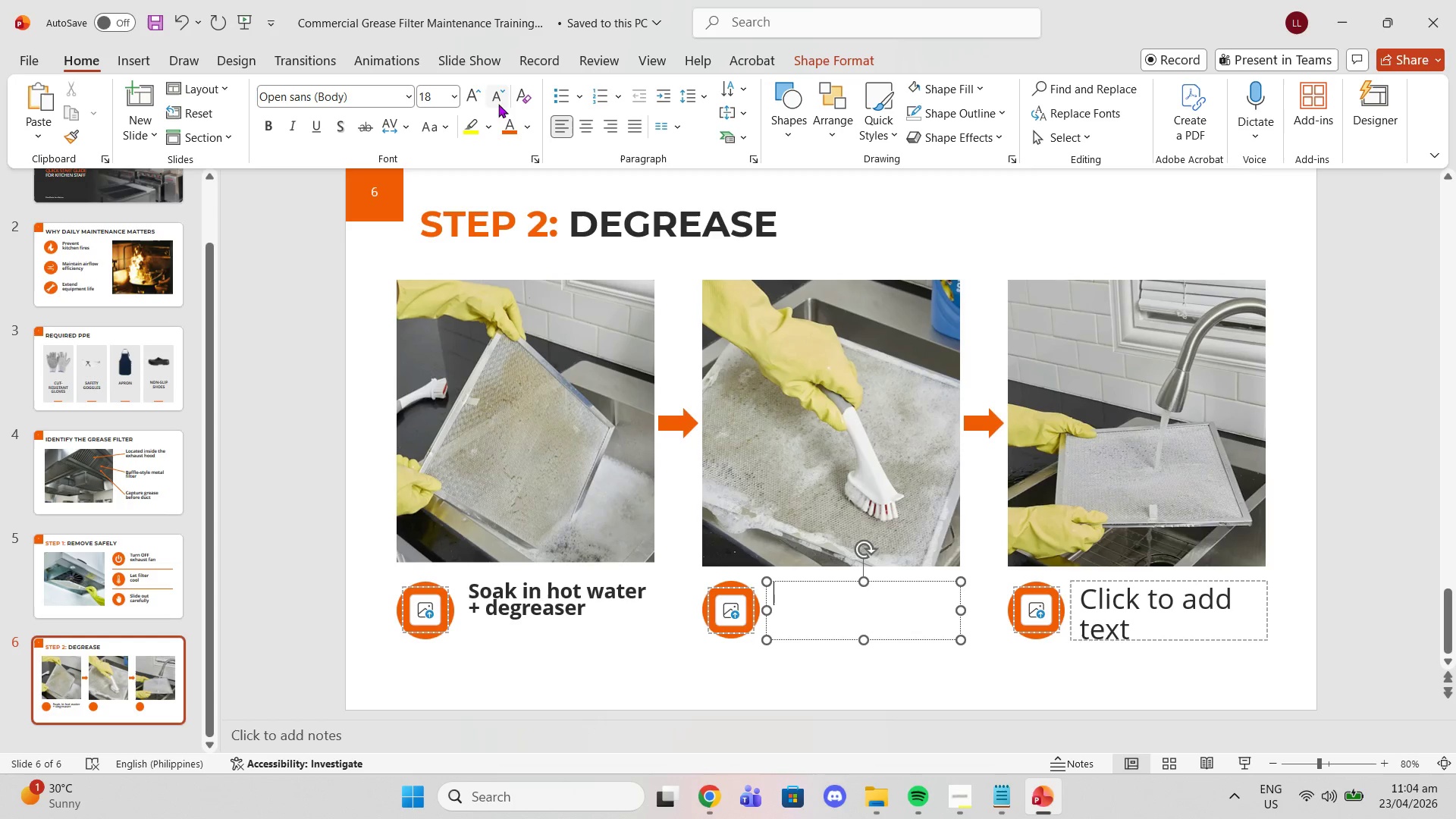 
left_click([481, 89])
 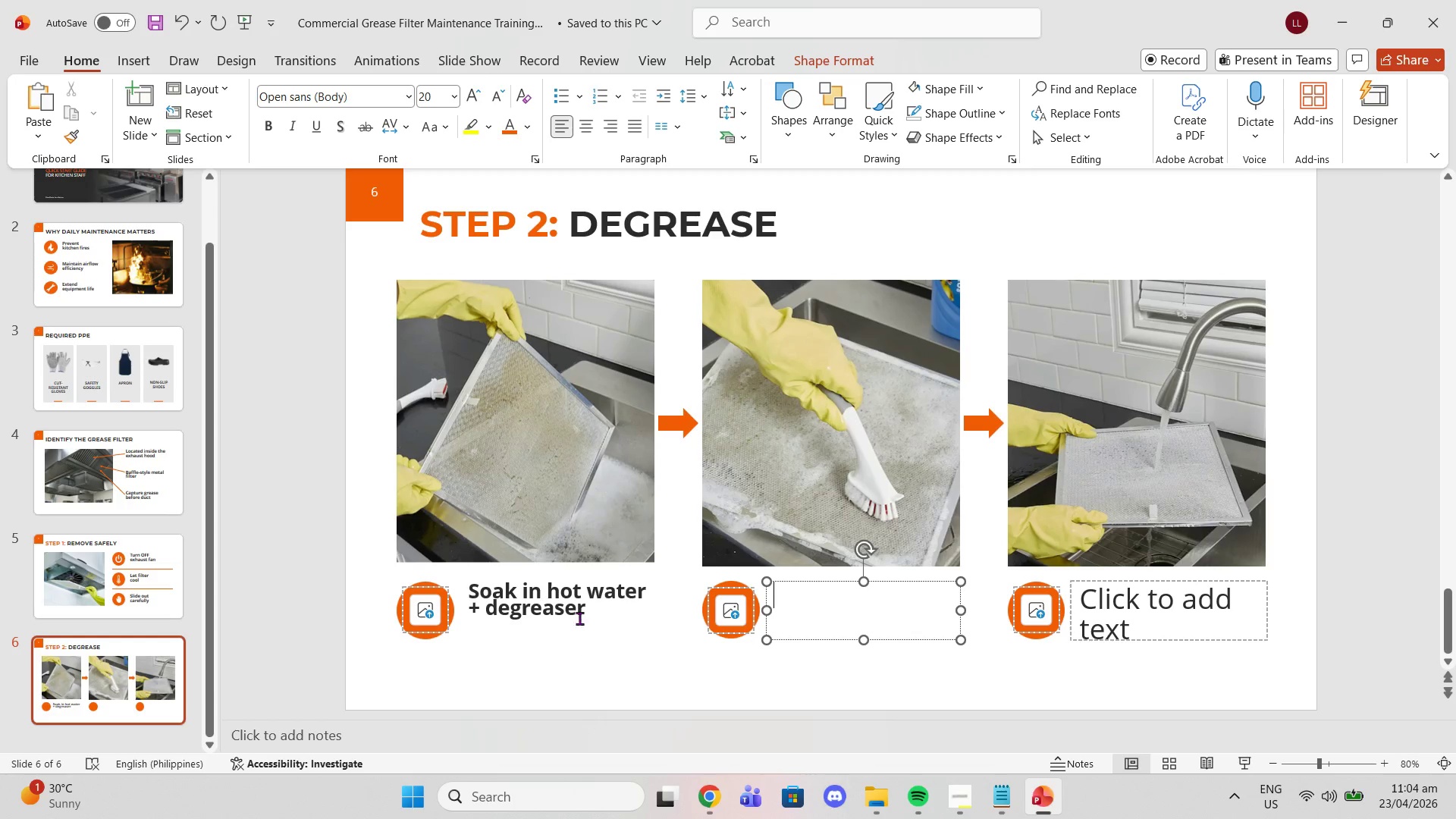 
double_click([579, 612])
 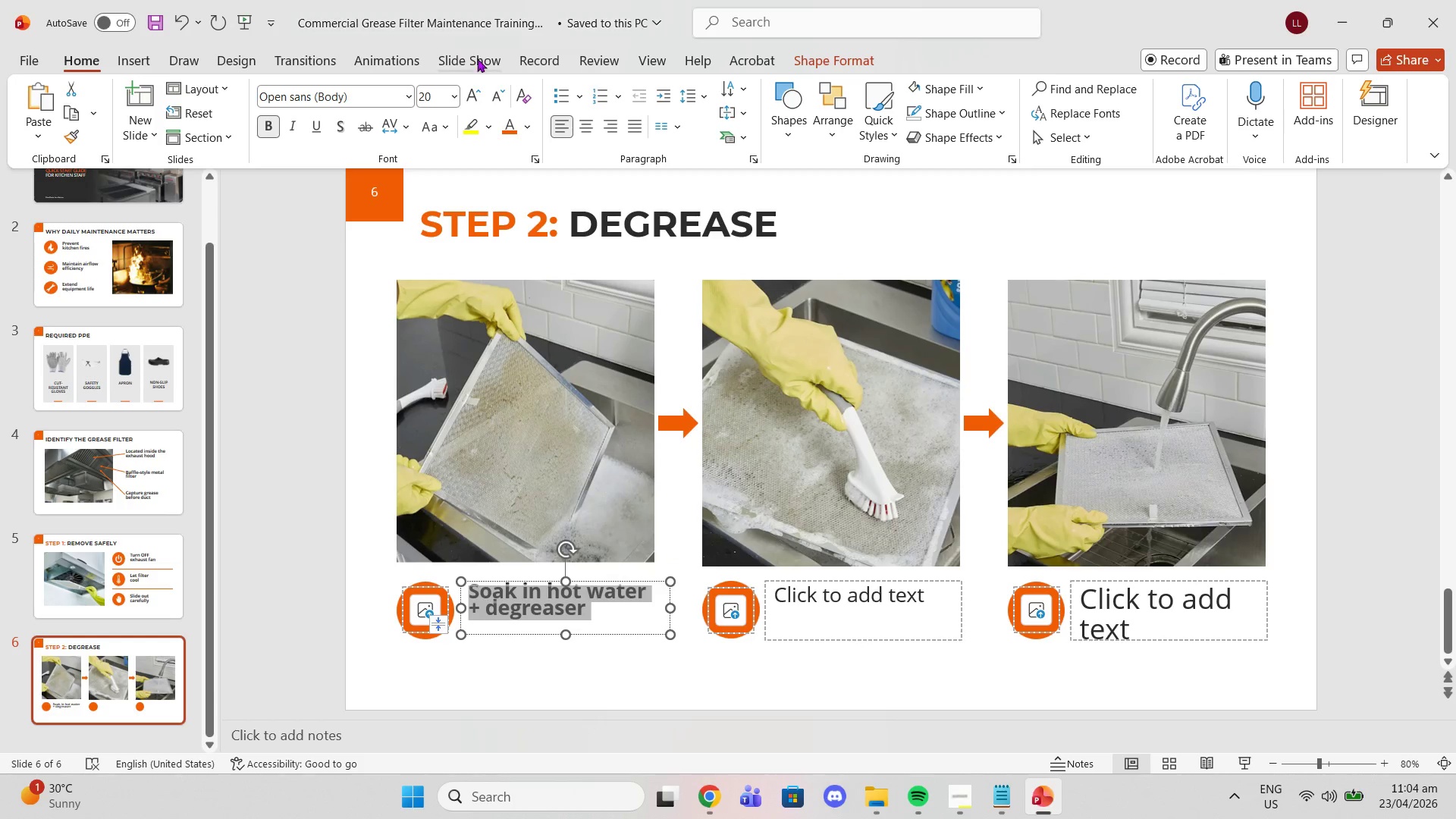 
left_click([469, 97])
 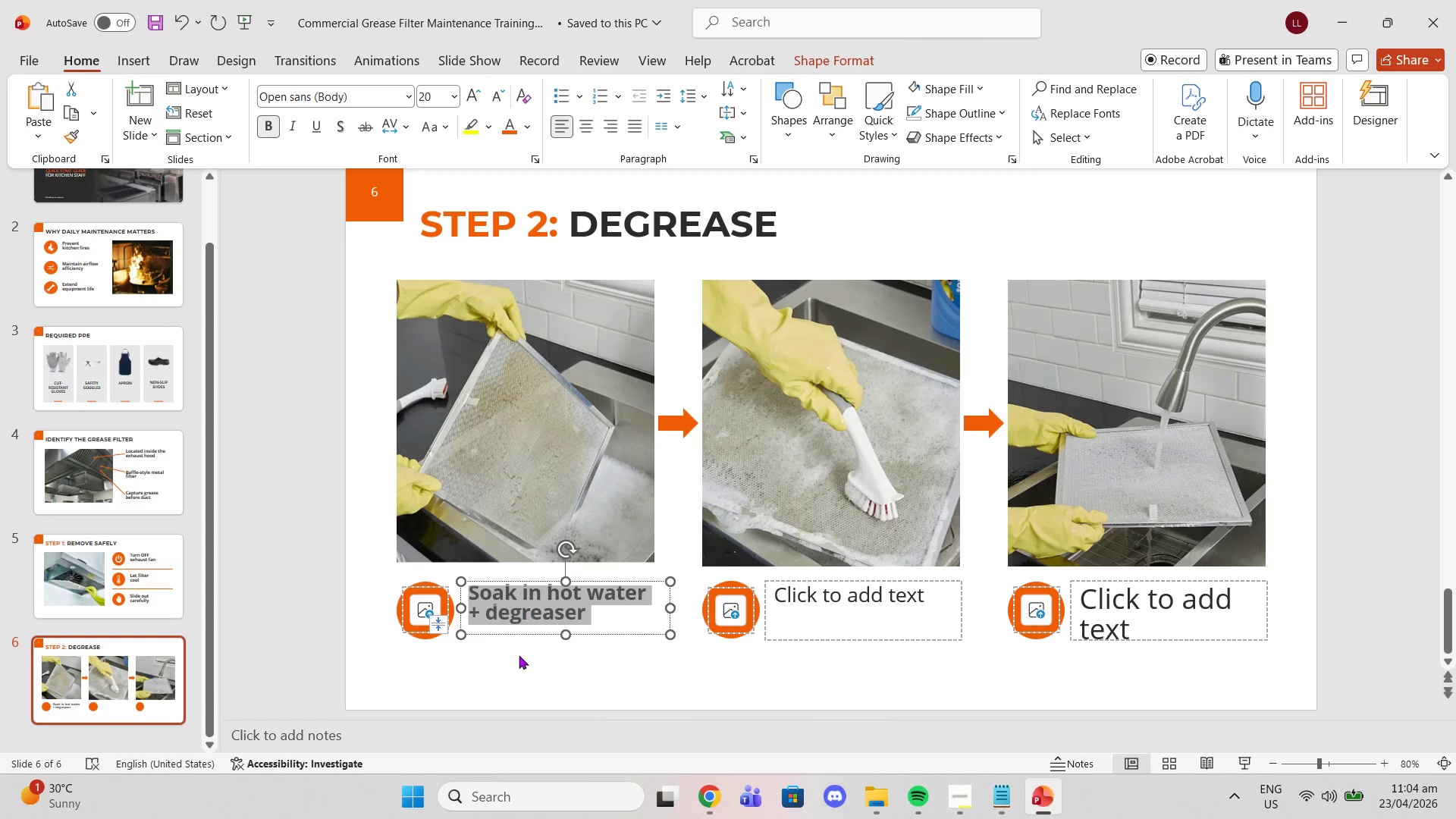 
double_click([530, 600])
 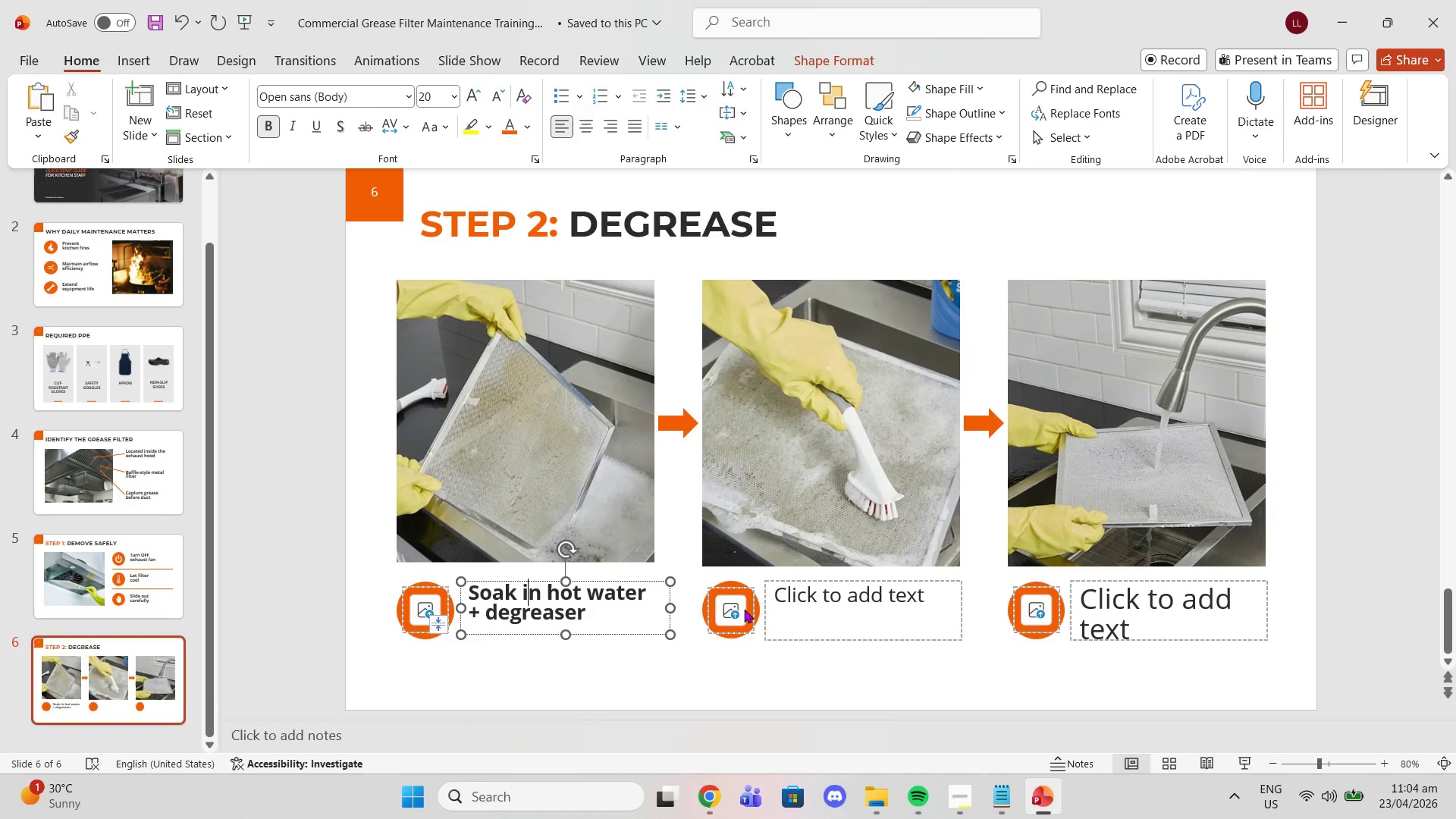 
left_click([806, 609])
 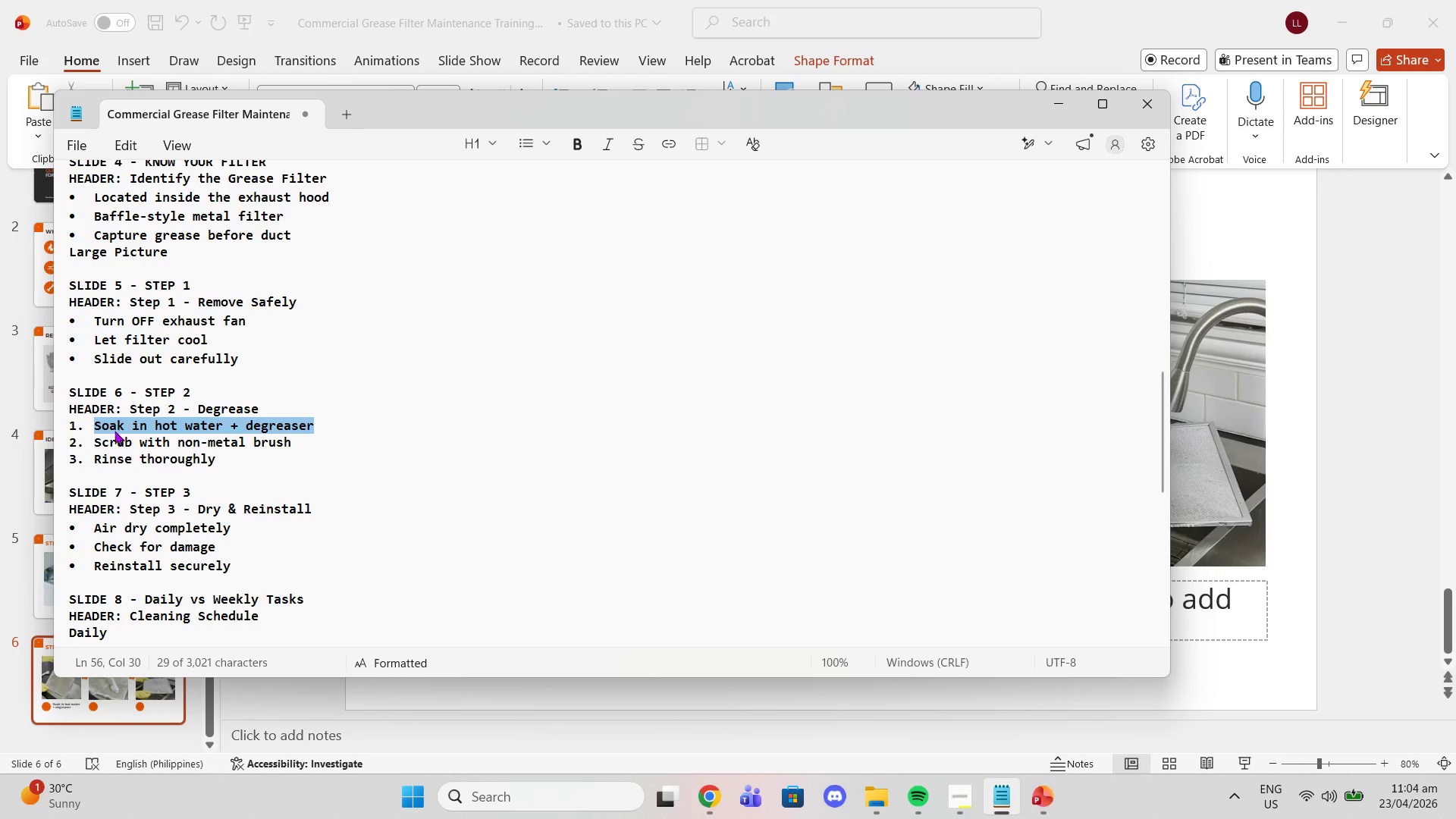 
left_click_drag(start_coordinate=[95, 443], to_coordinate=[292, 444])
 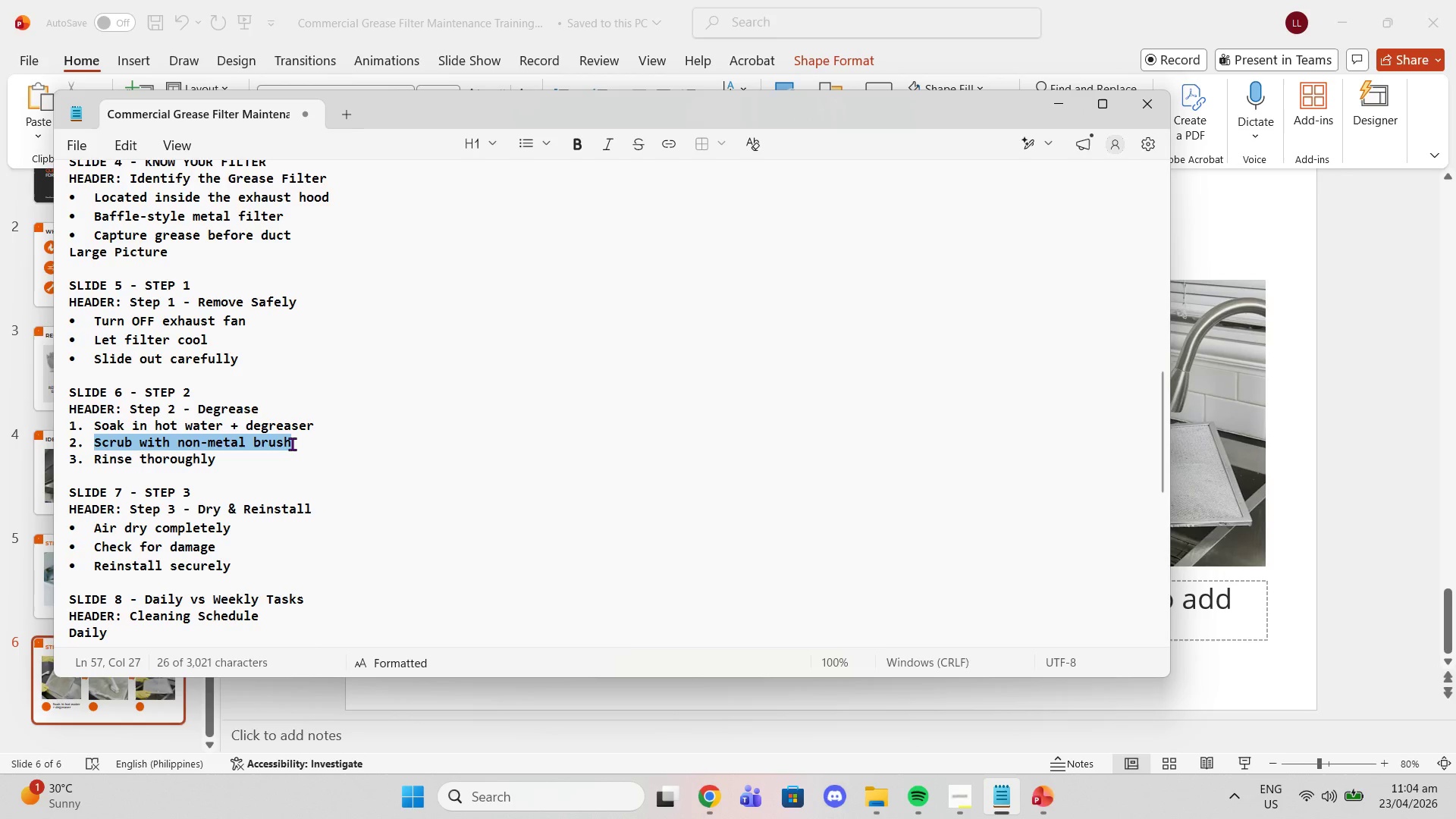 
key(Control+C)
 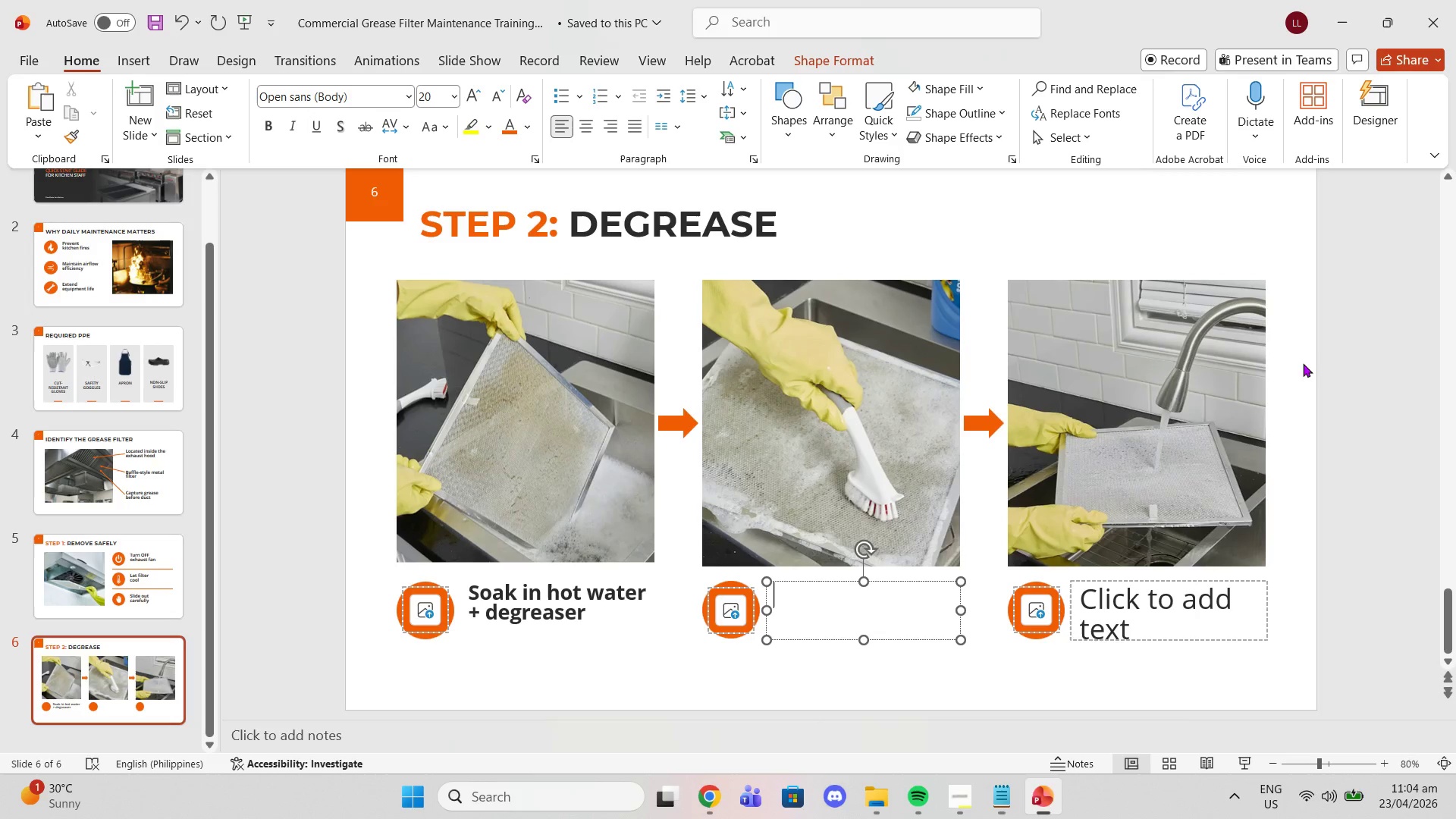 
key(Control+V)
 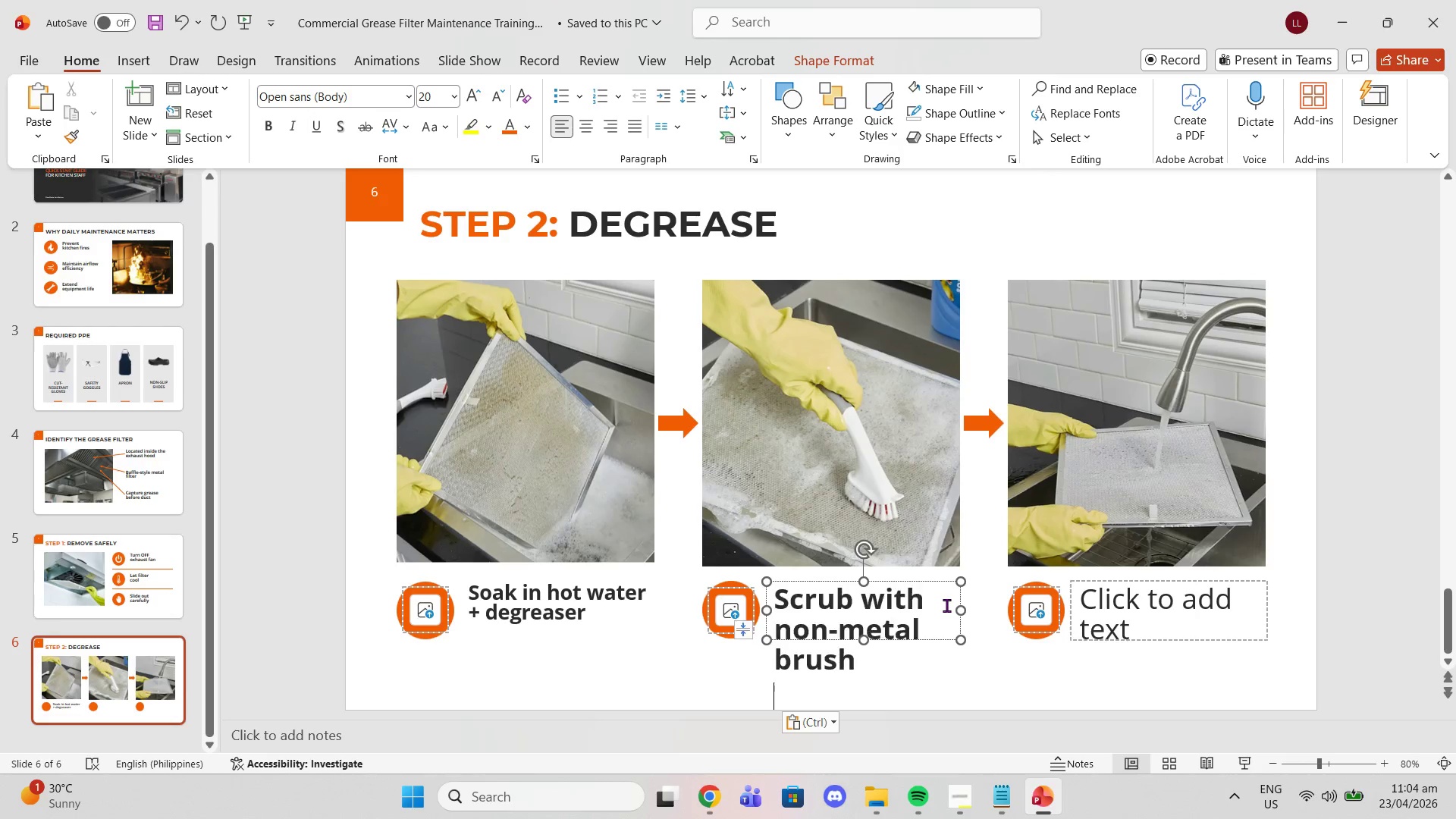 
key(Control+ControlLeft)
 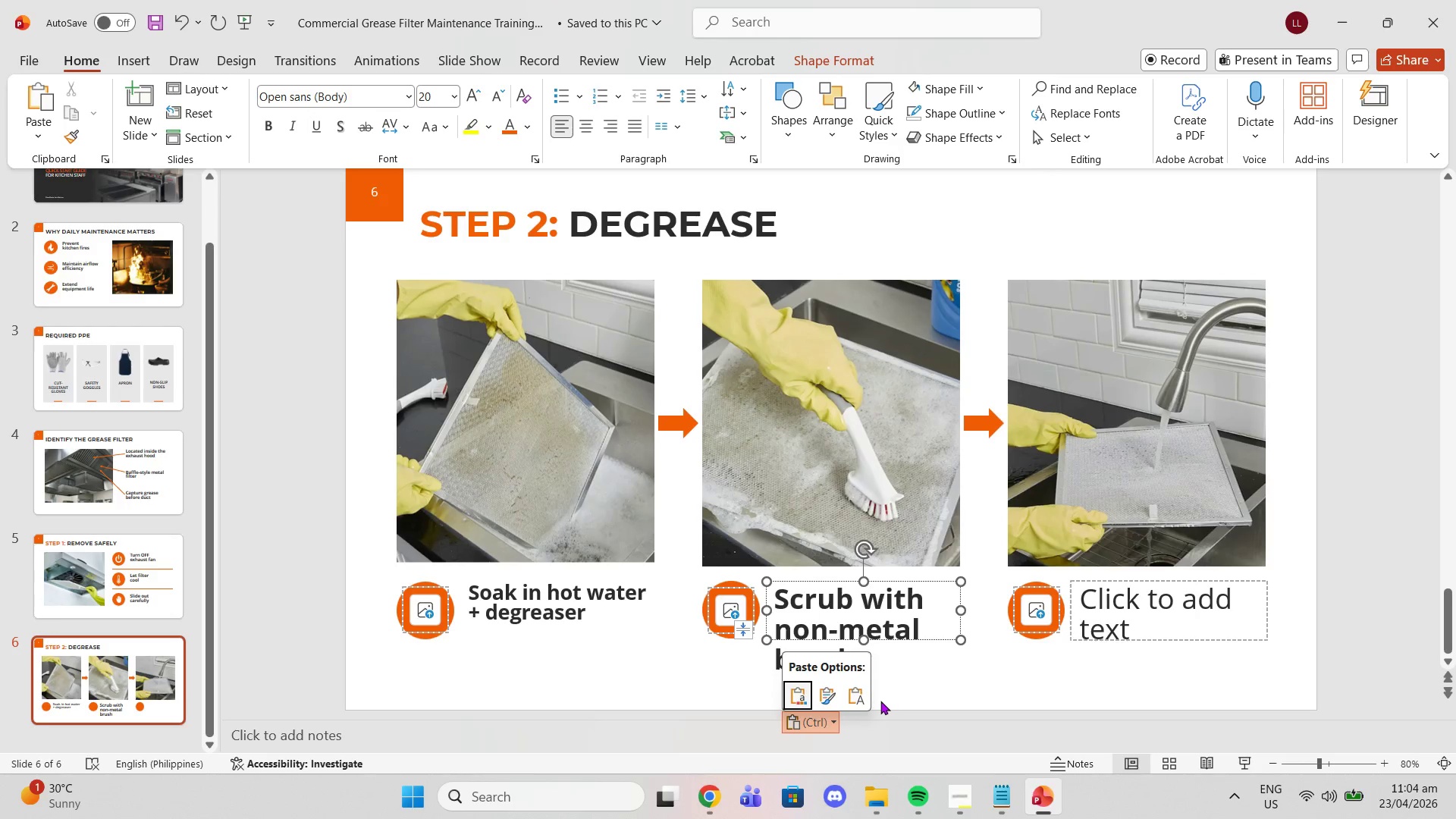 
left_click([867, 695])
 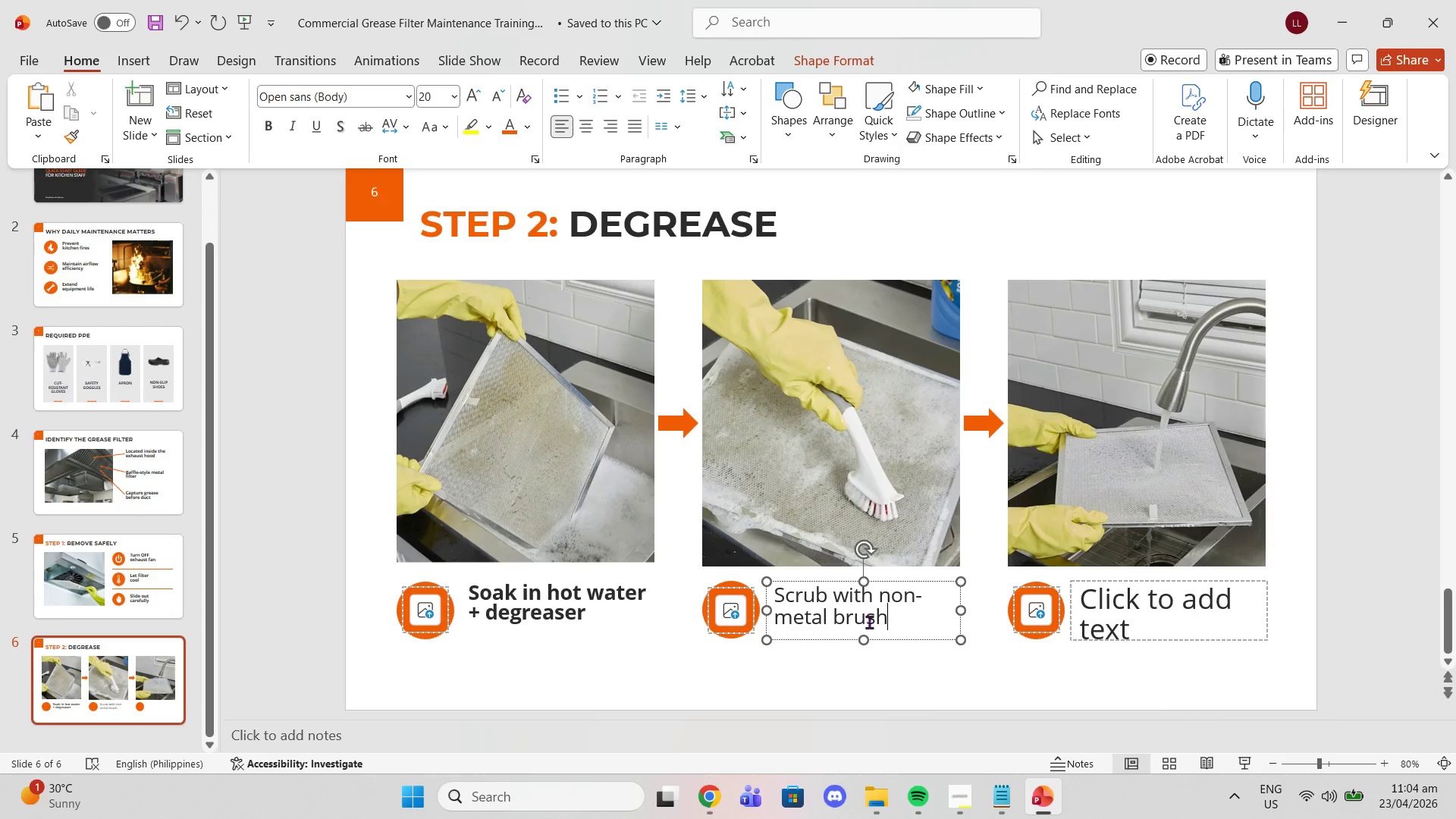 
left_click_drag(start_coordinate=[898, 613], to_coordinate=[813, 608])
 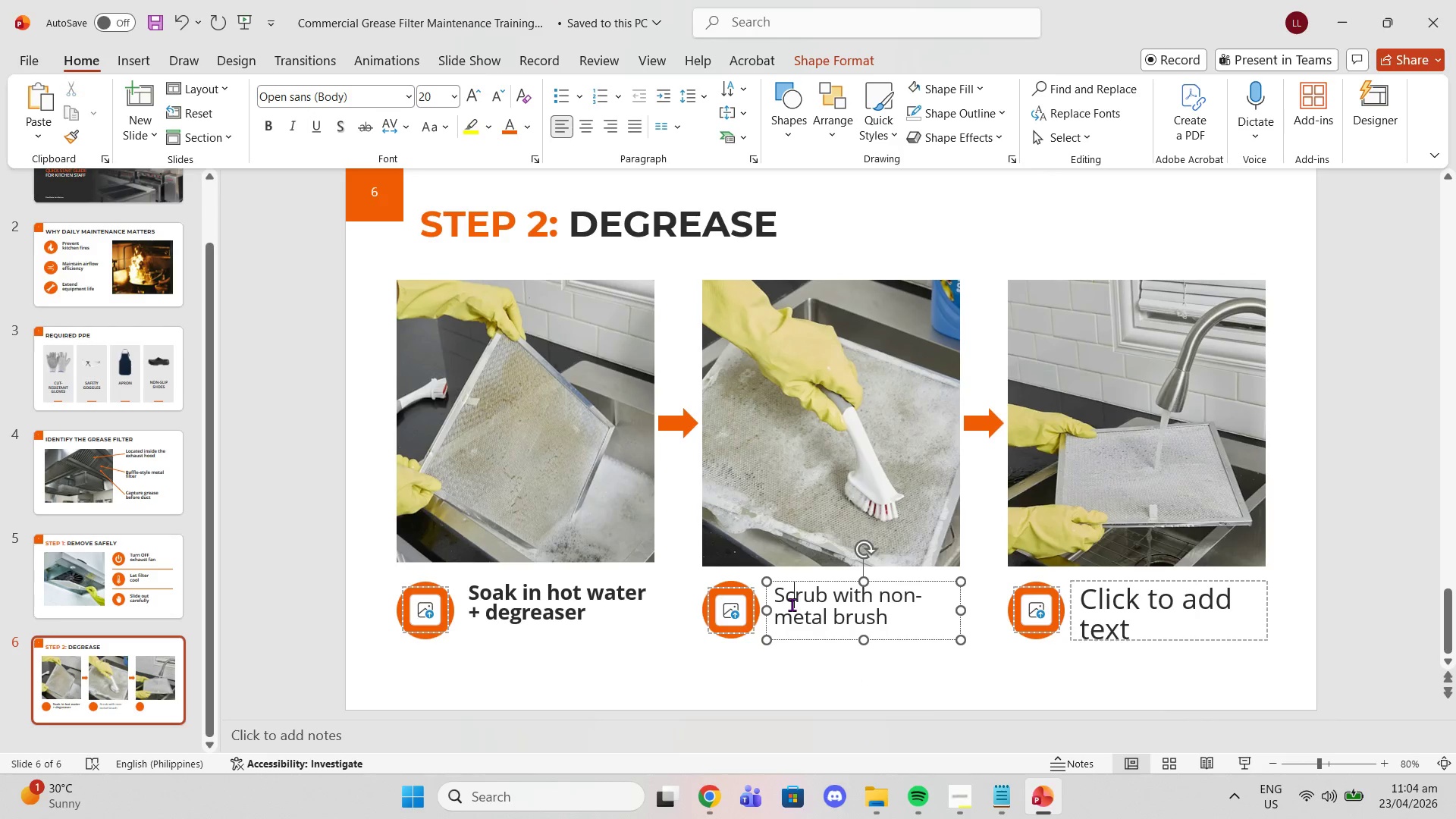 
double_click([792, 604])
 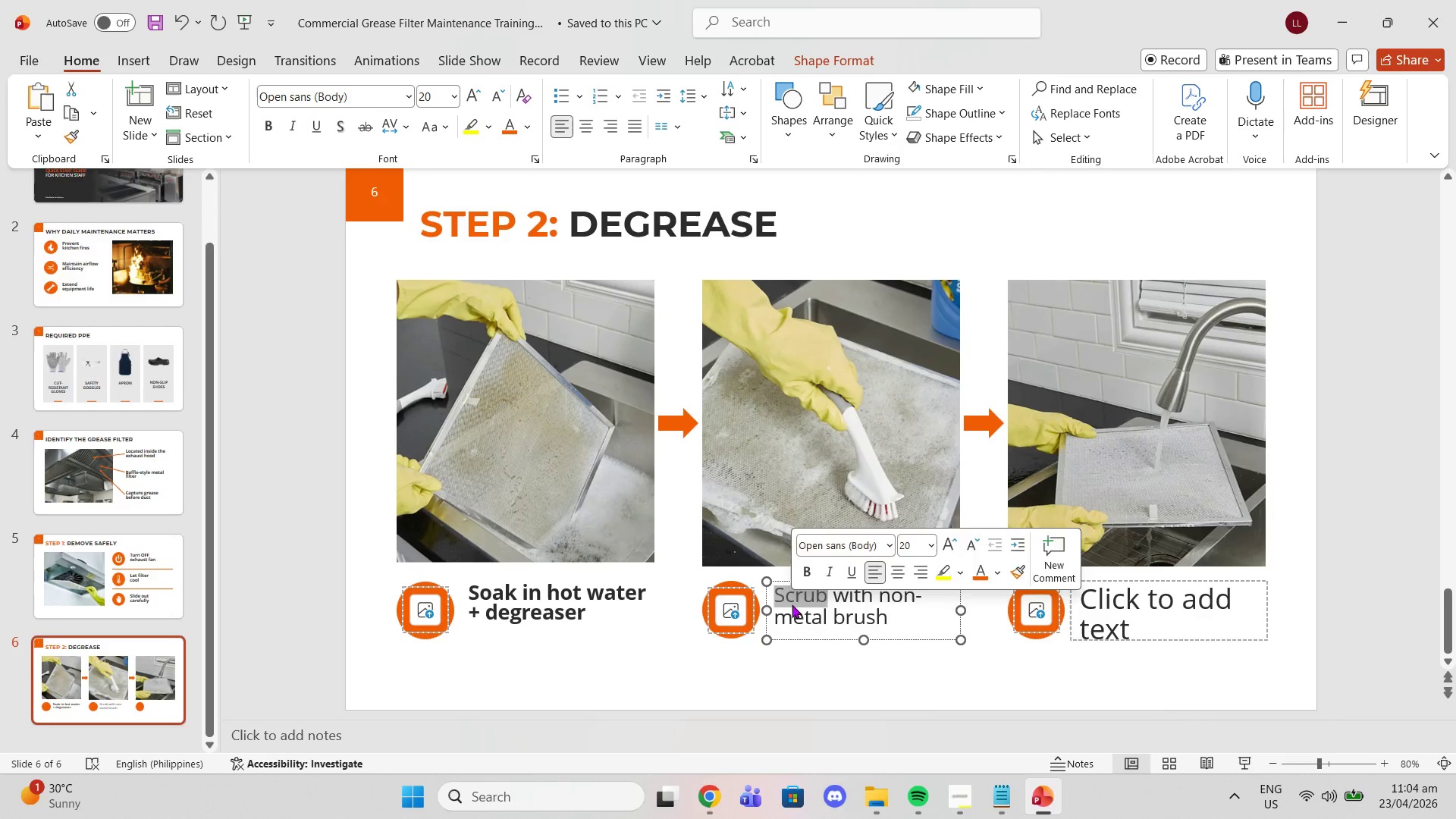 
triple_click([792, 604])
 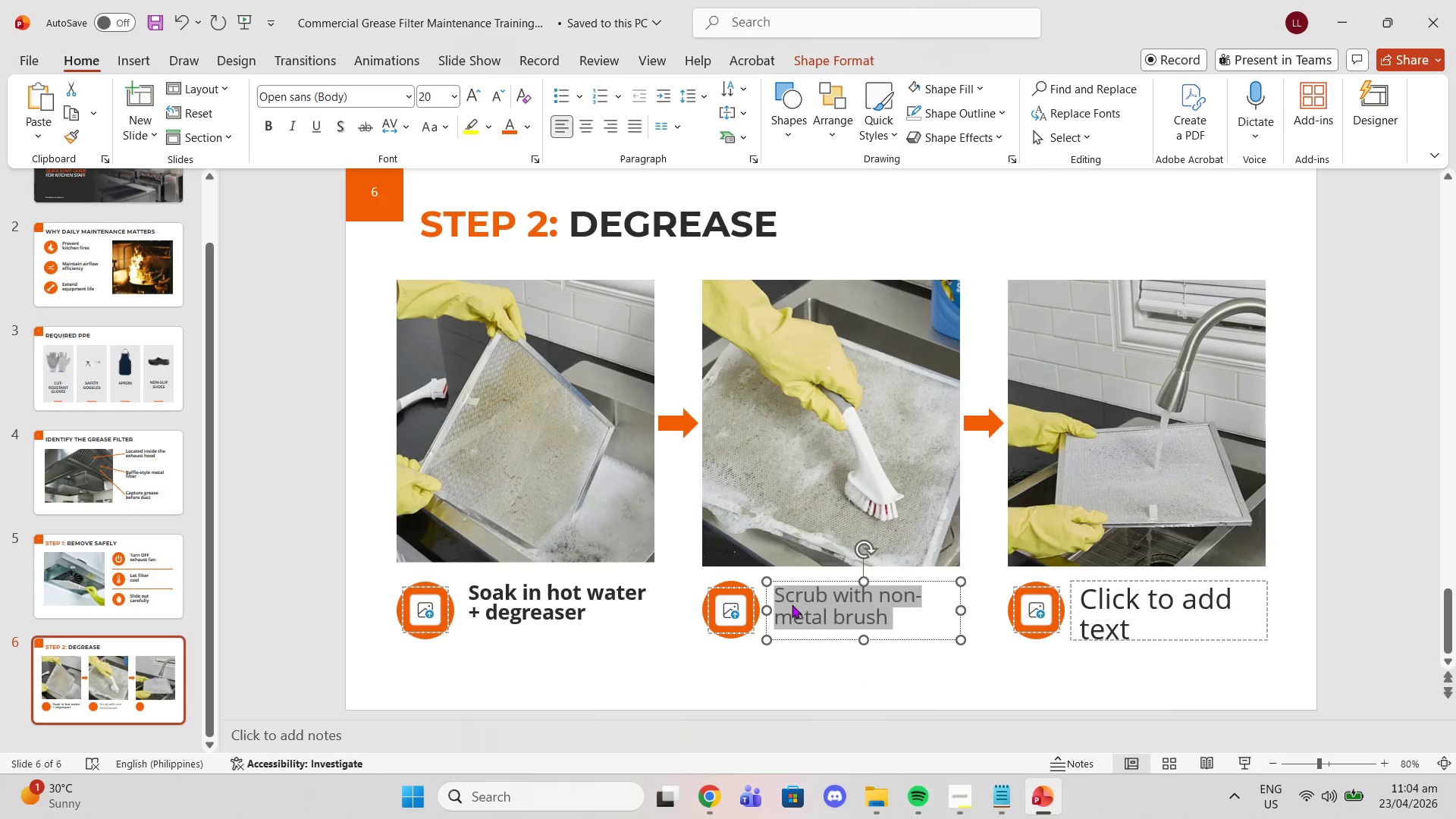 
triple_click([792, 604])
 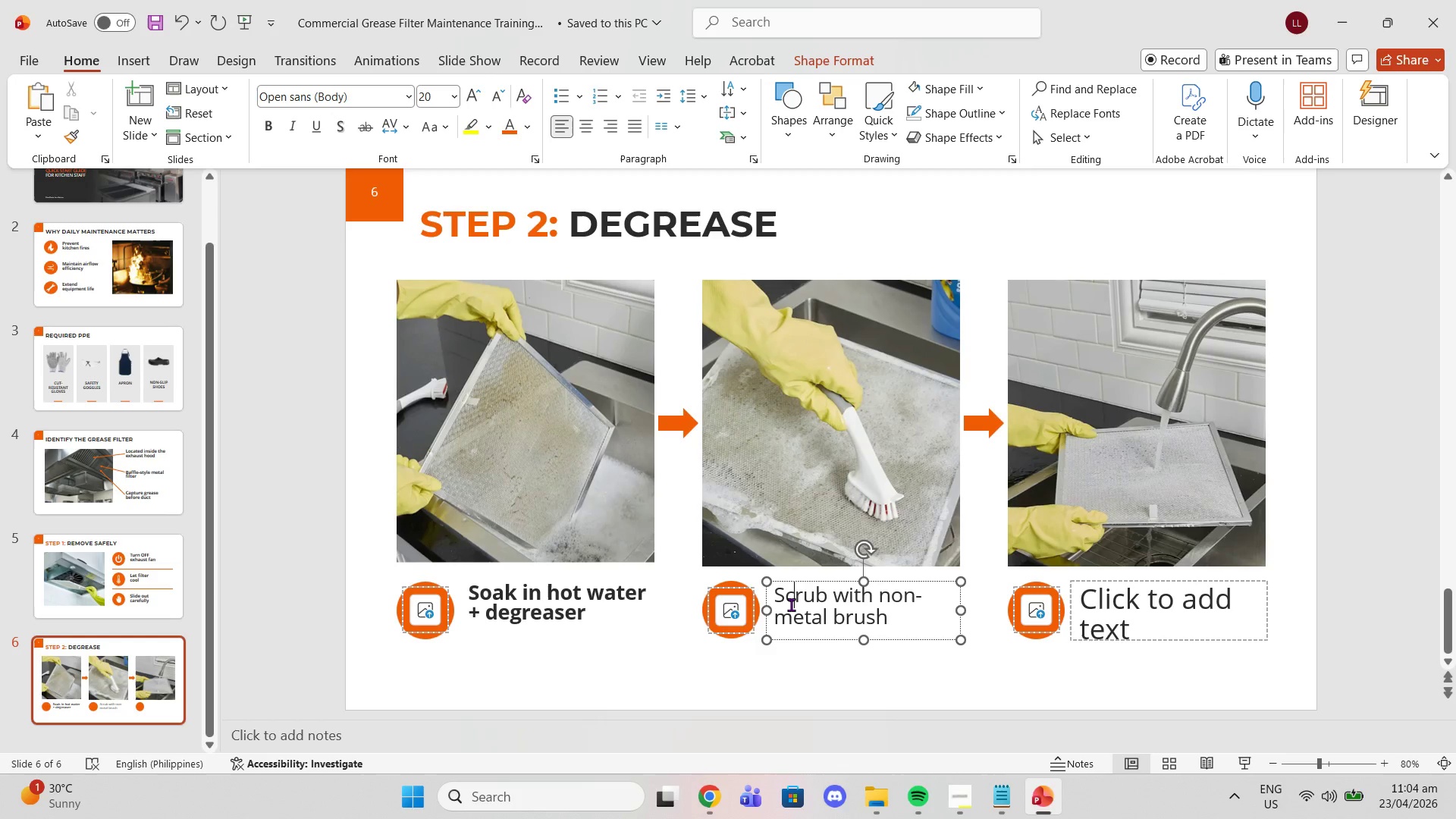 
double_click([791, 604])
 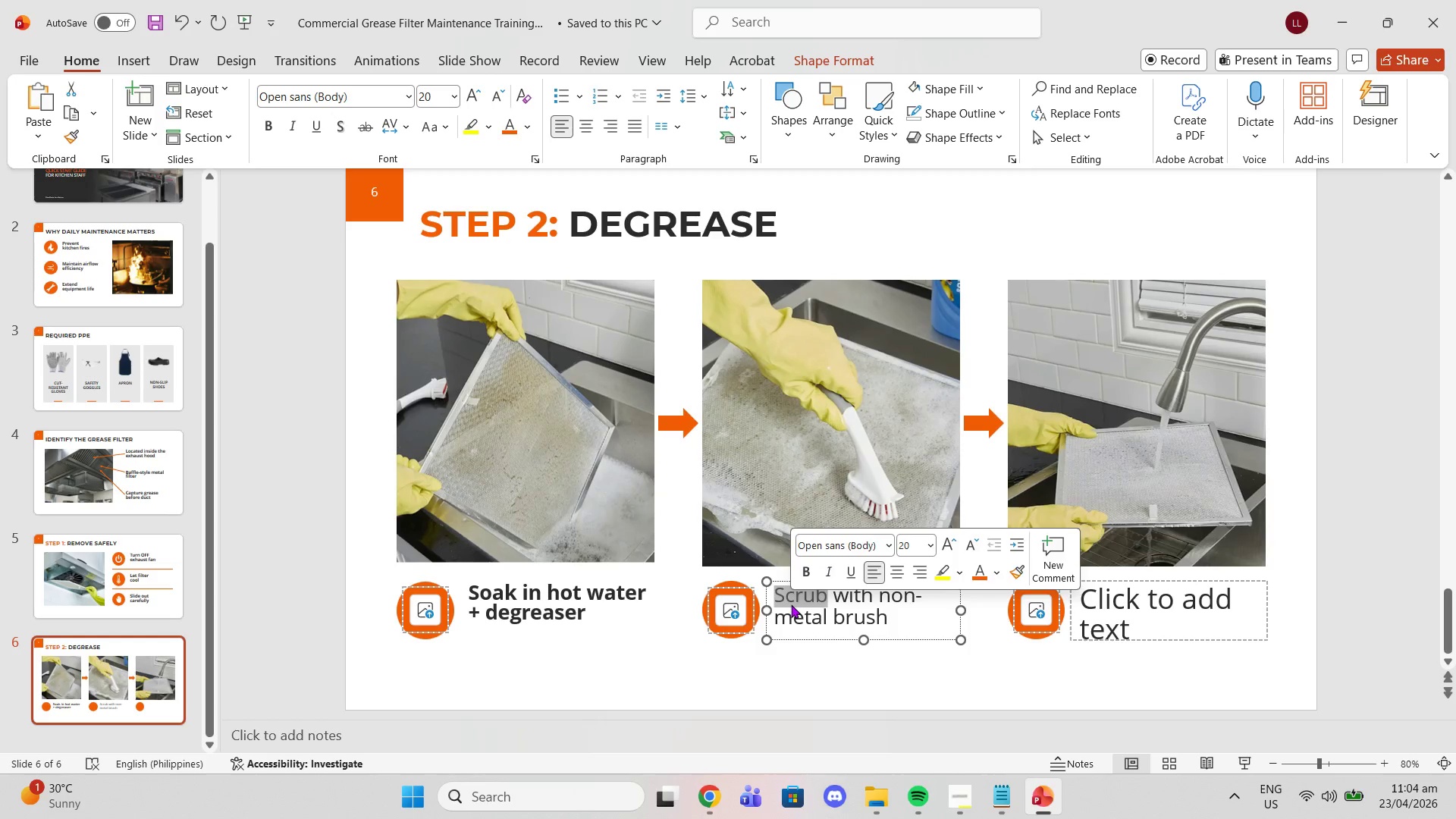 
triple_click([791, 604])
 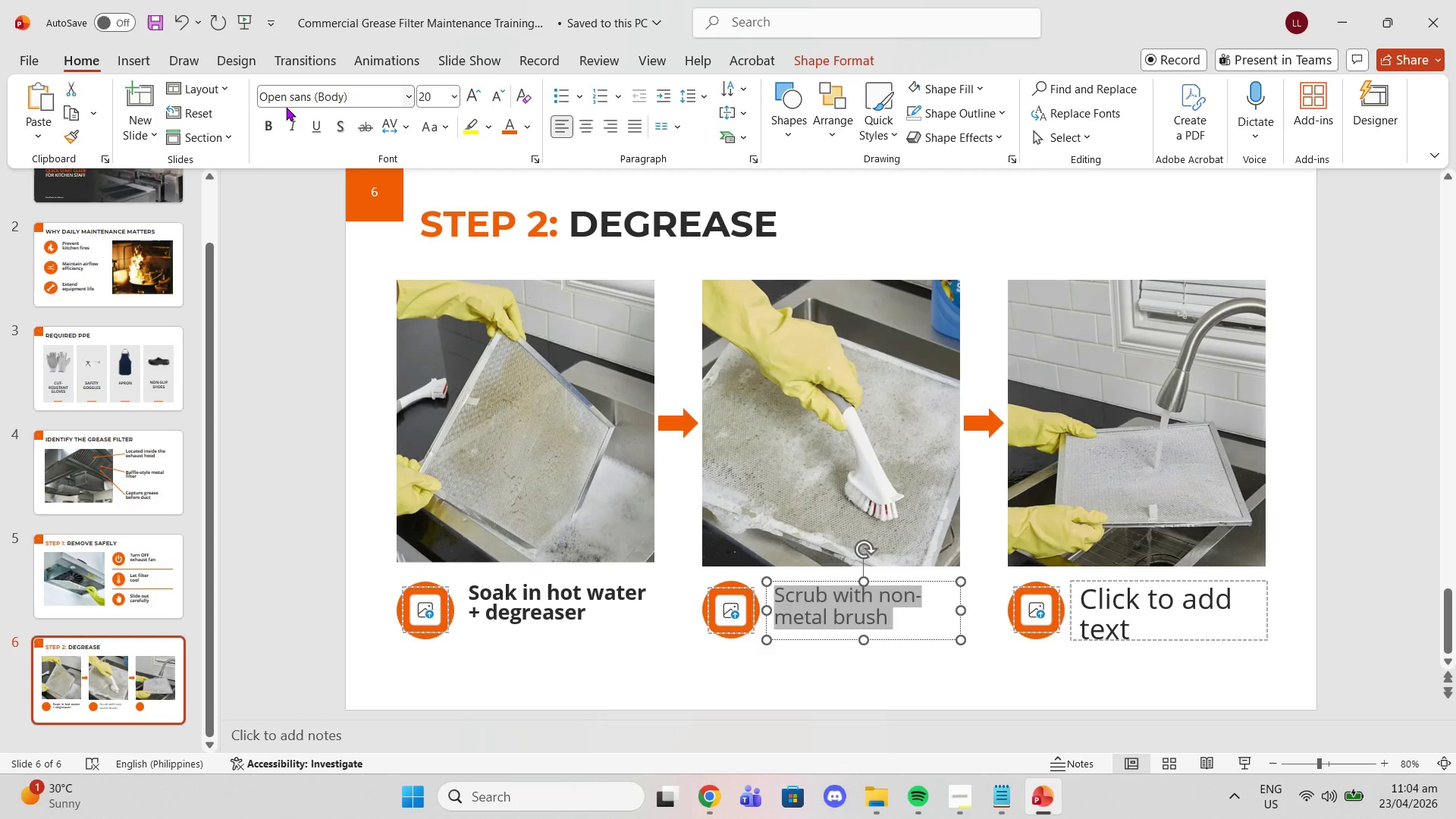 
left_click([270, 116])
 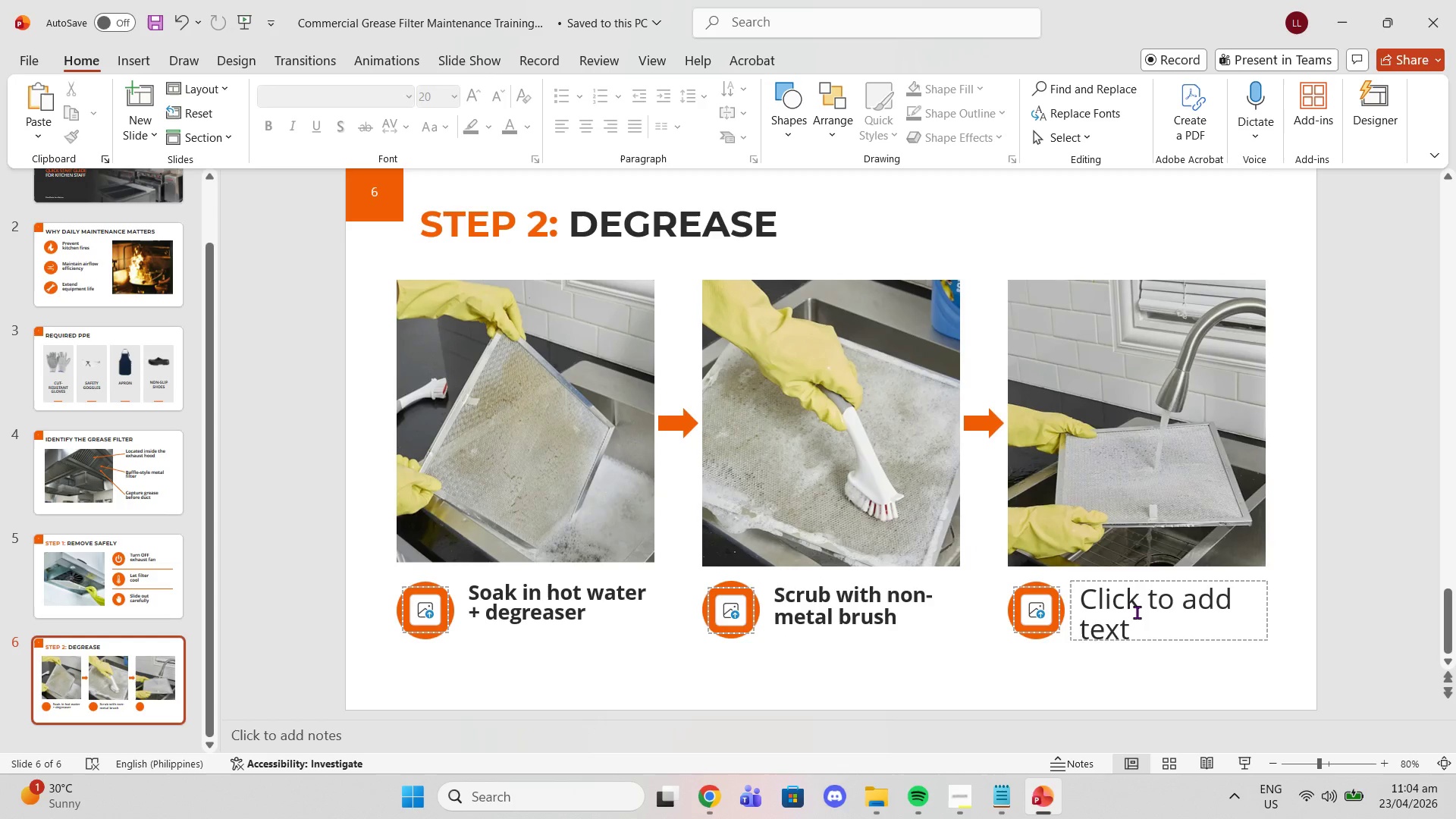 
double_click([1137, 612])
 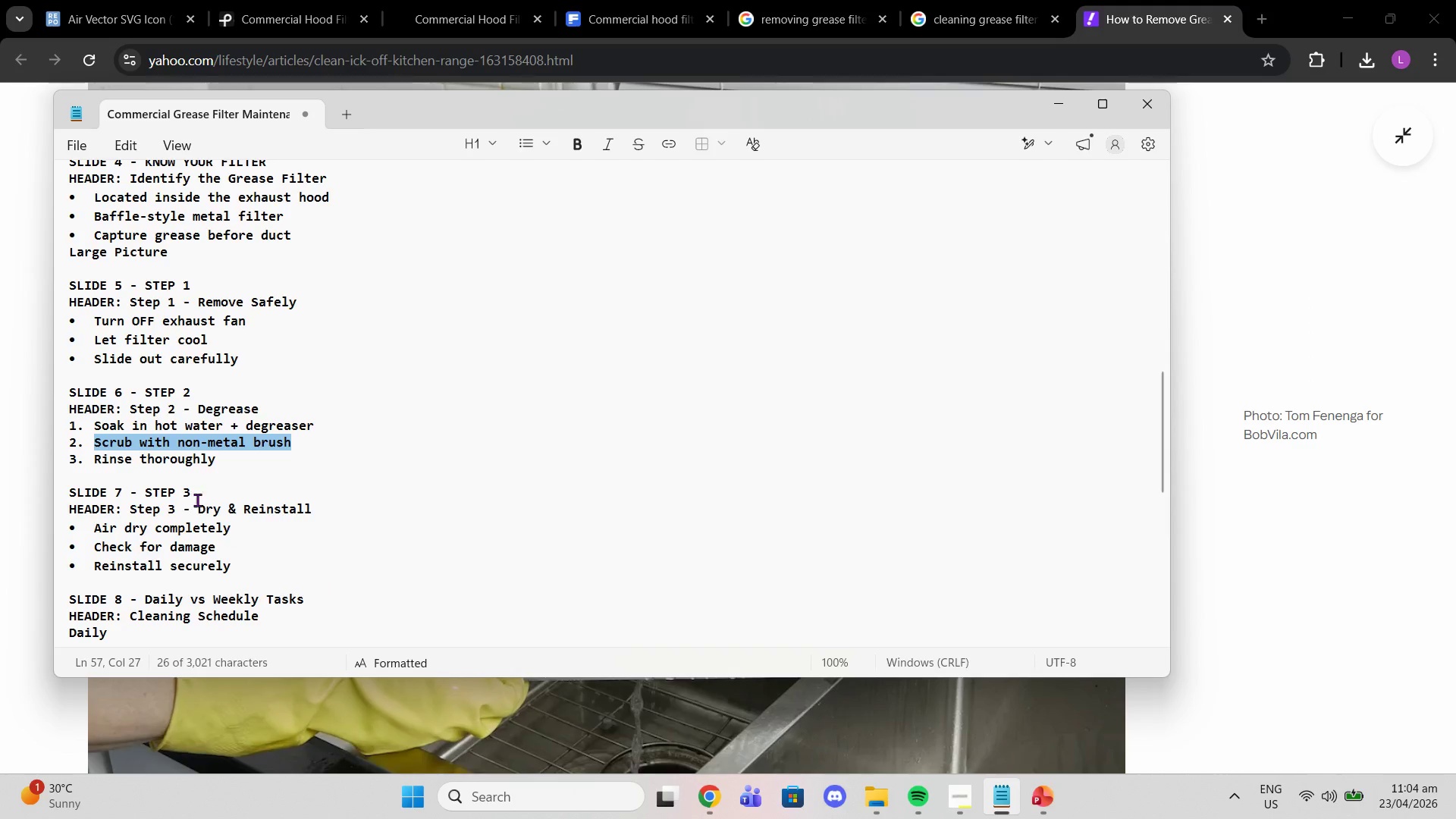 
left_click_drag(start_coordinate=[95, 462], to_coordinate=[218, 460])
 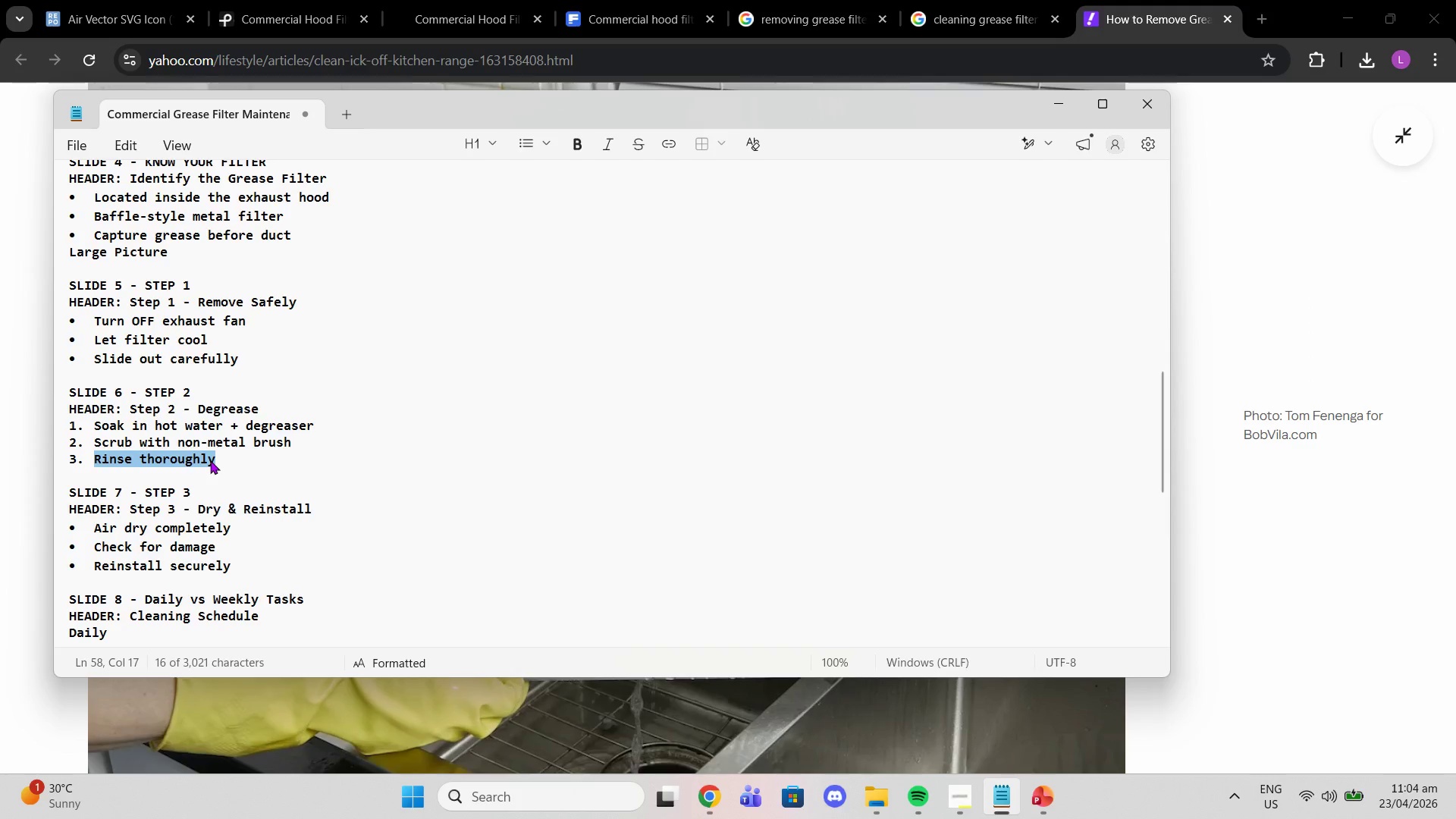 
key(Control+ControlLeft)
 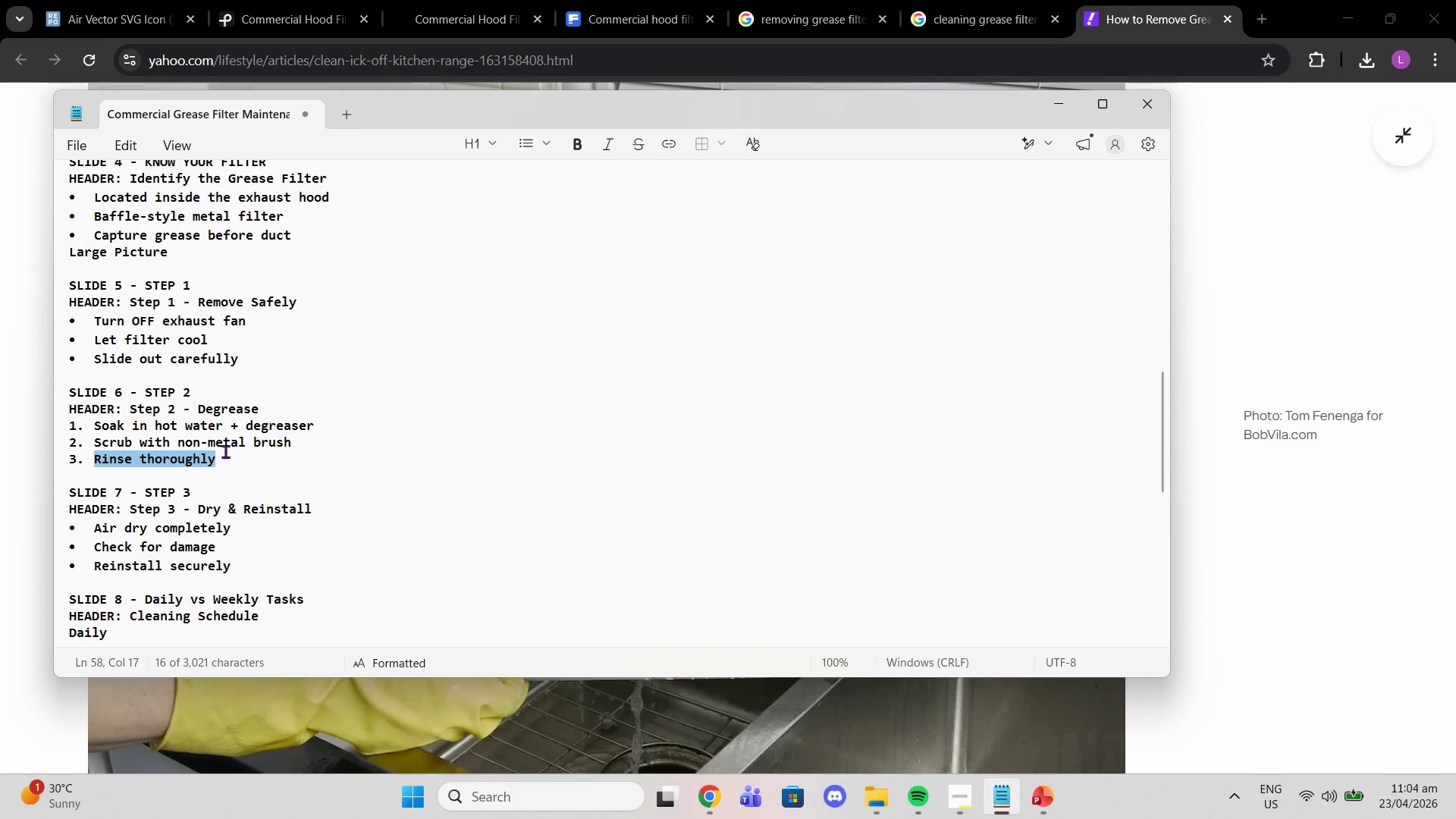 
key(Control+C)
 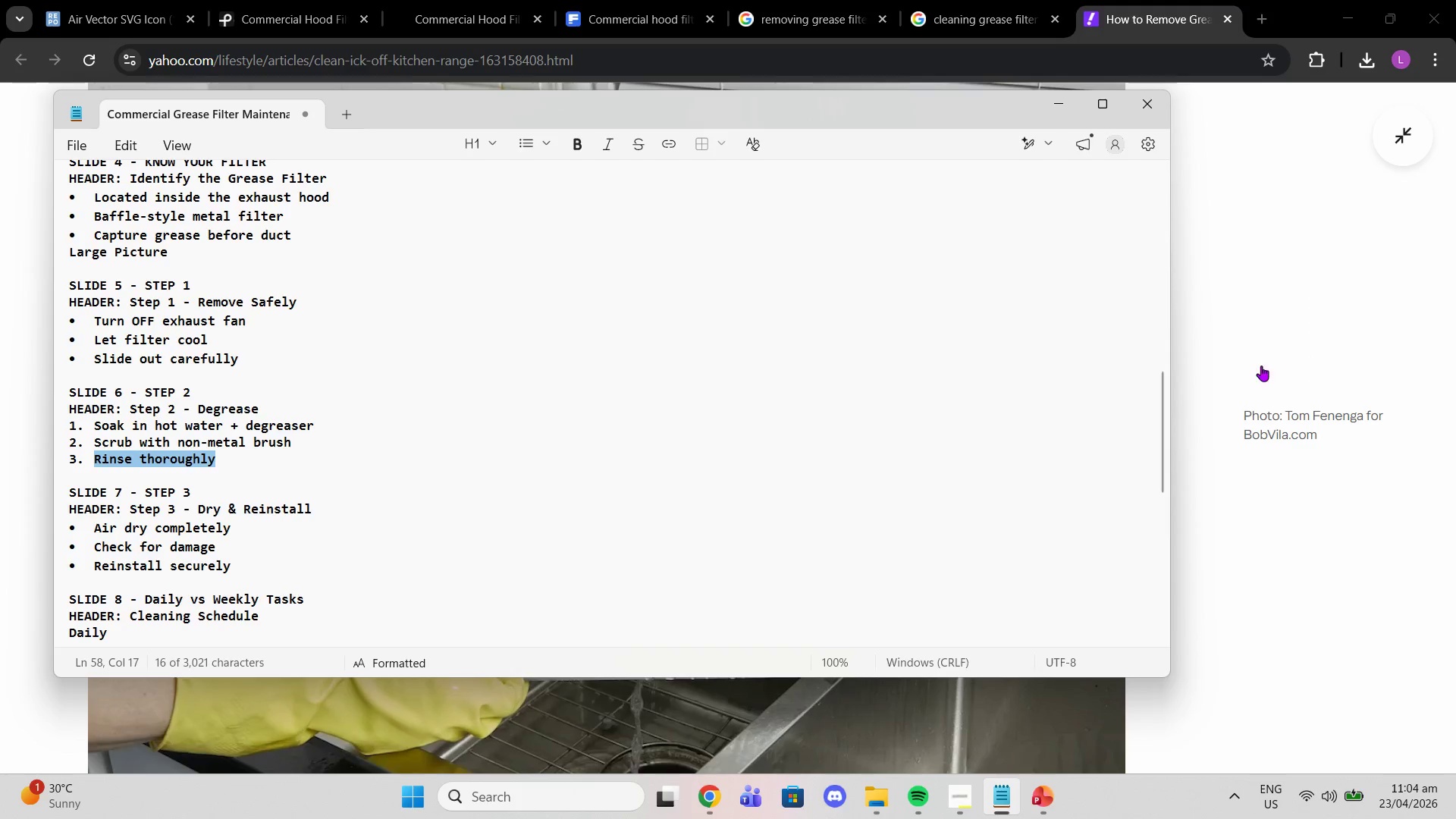 
left_click([1296, 341])
 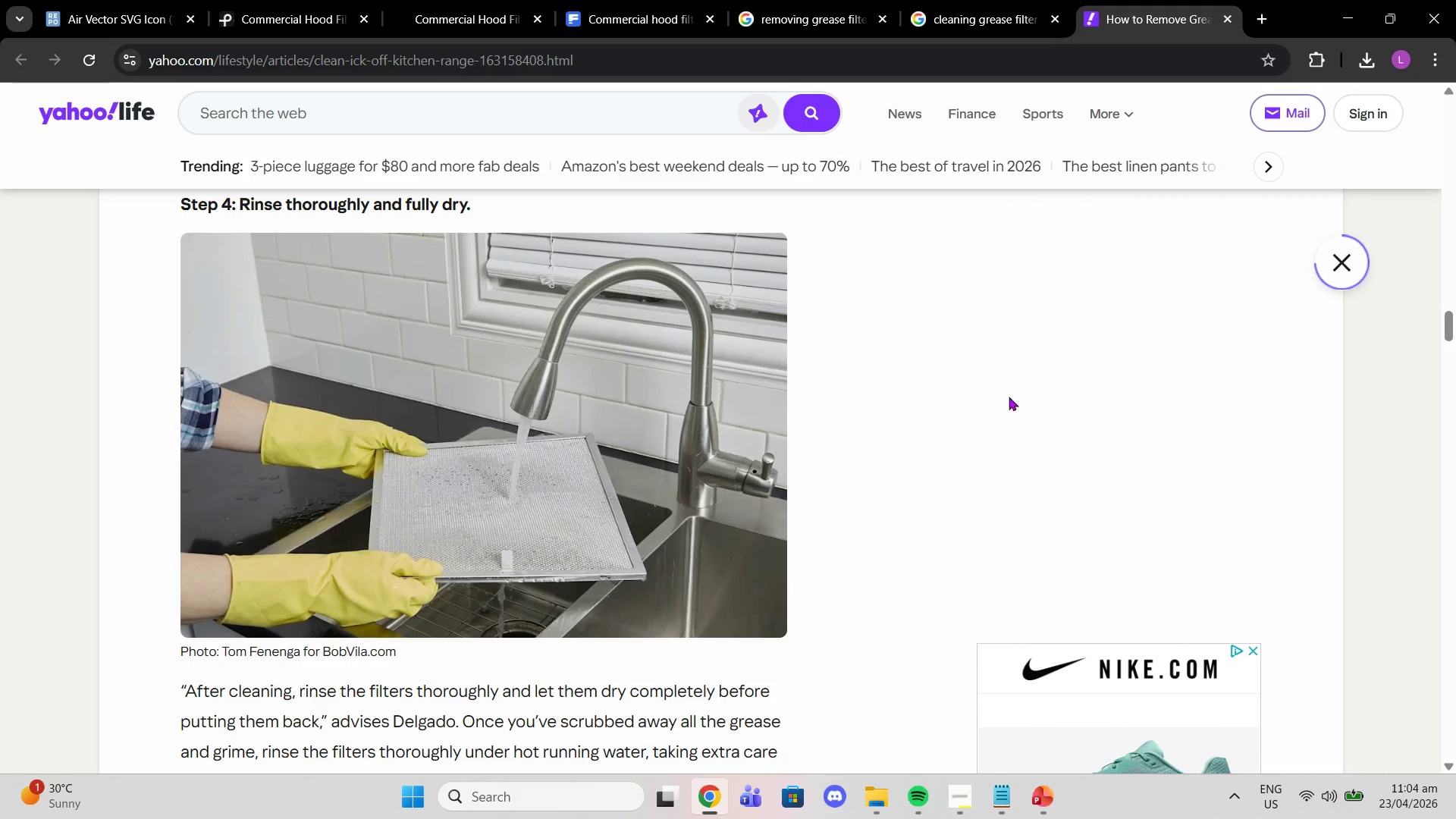 
scroll: coordinate [480, 519], scroll_direction: down, amount: 10.0
 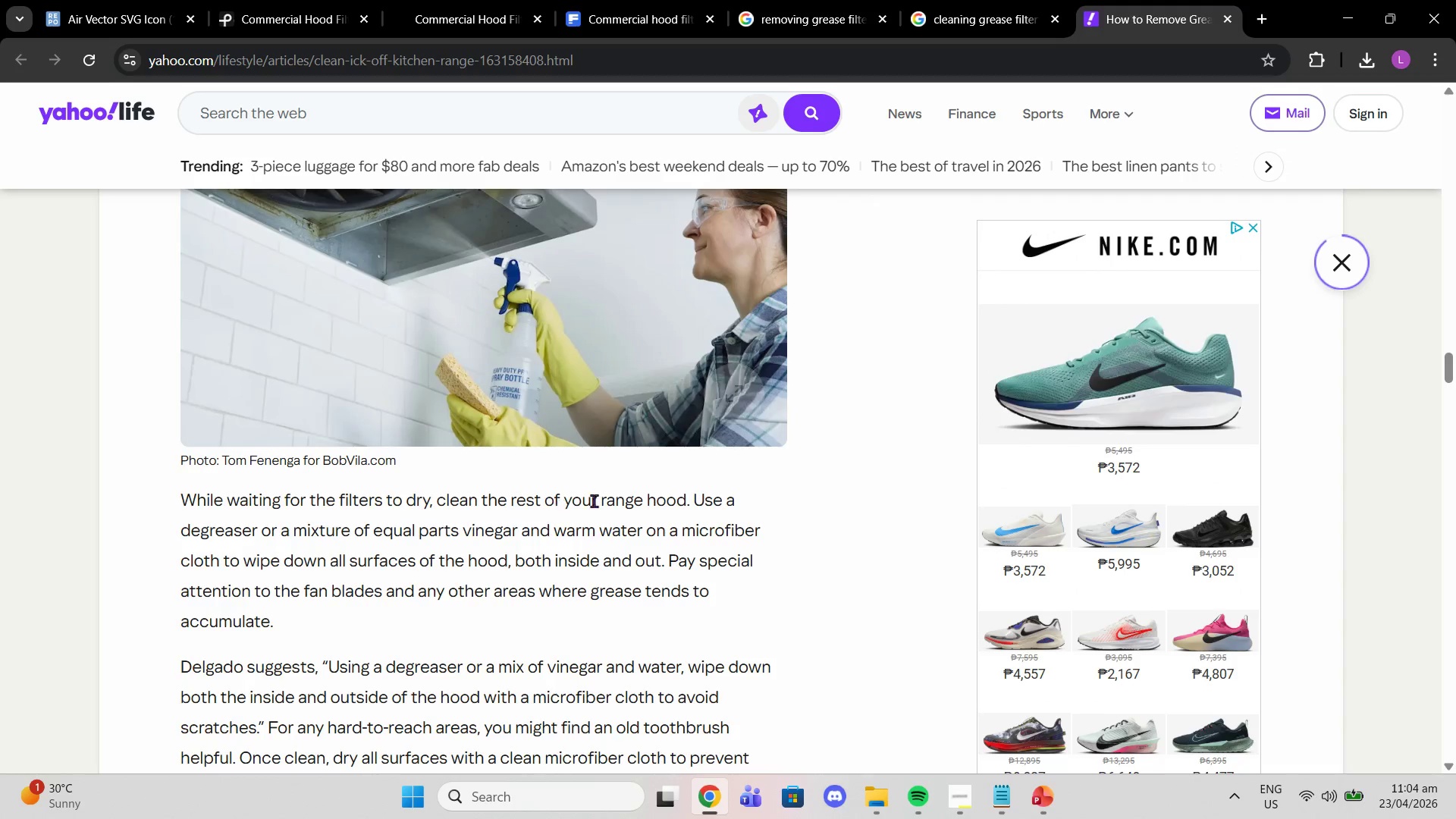 
scroll: coordinate [624, 491], scroll_direction: up, amount: 2.0
 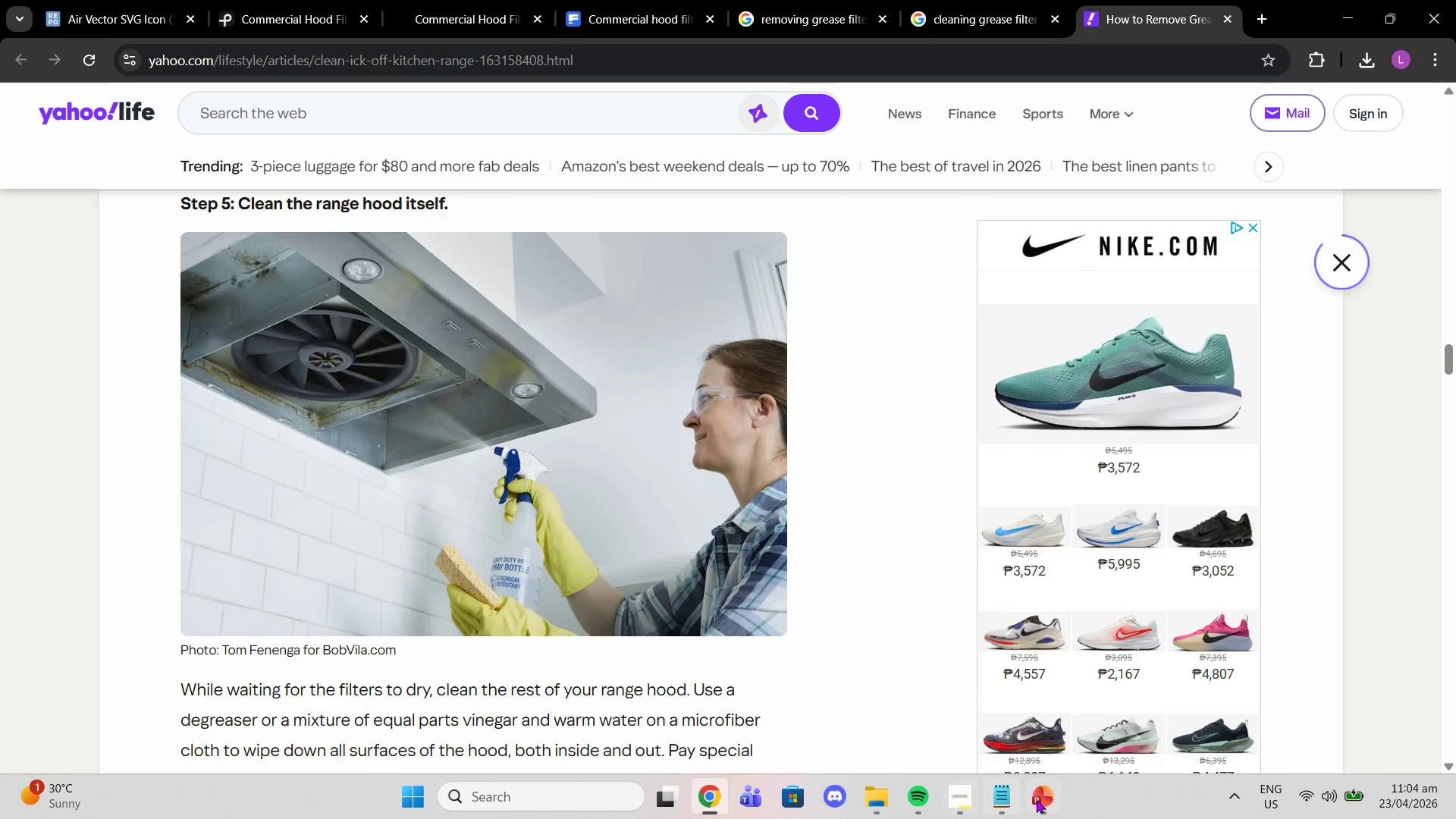 
left_click([1039, 799])
 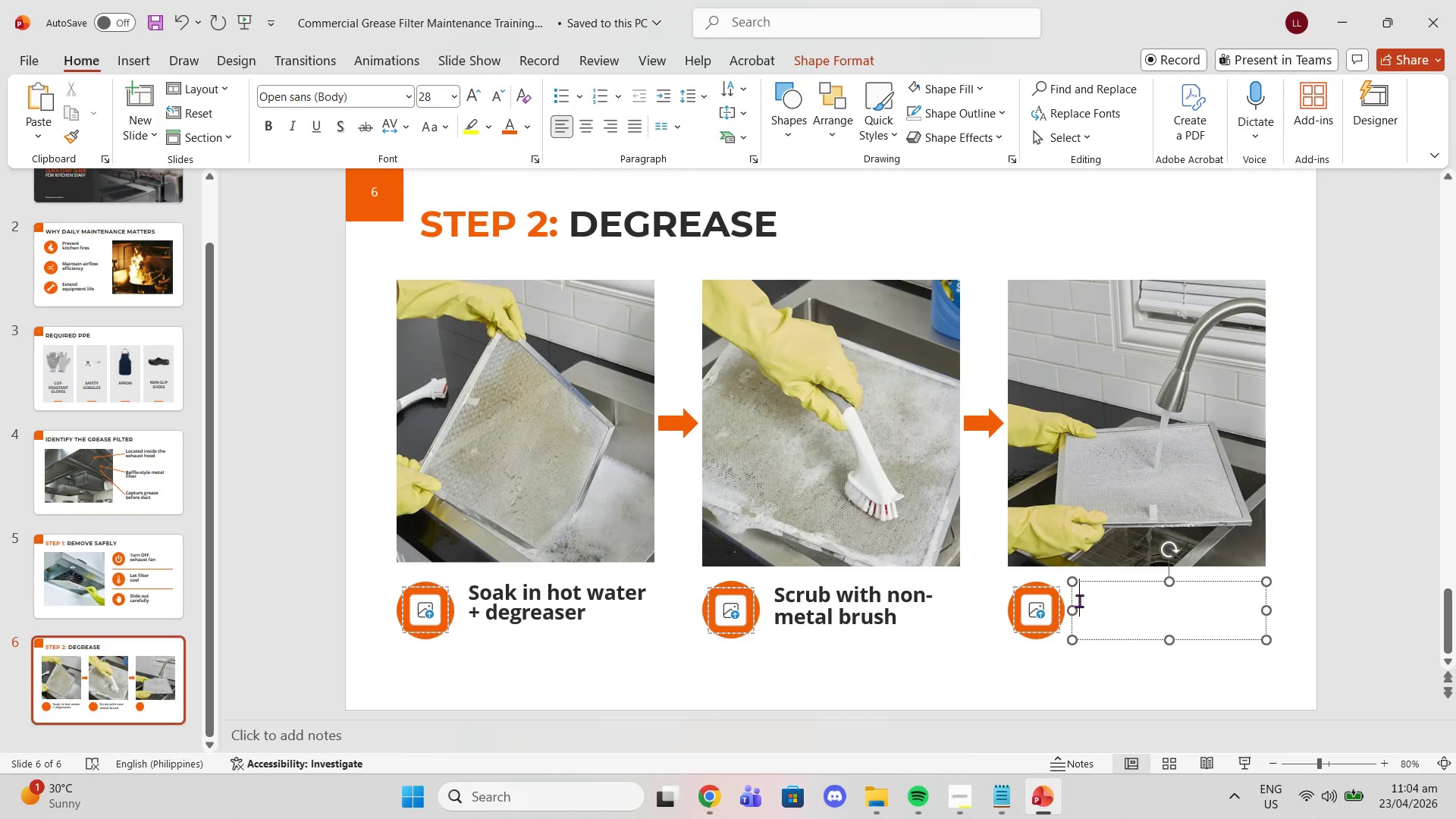 
key(Control+V)
 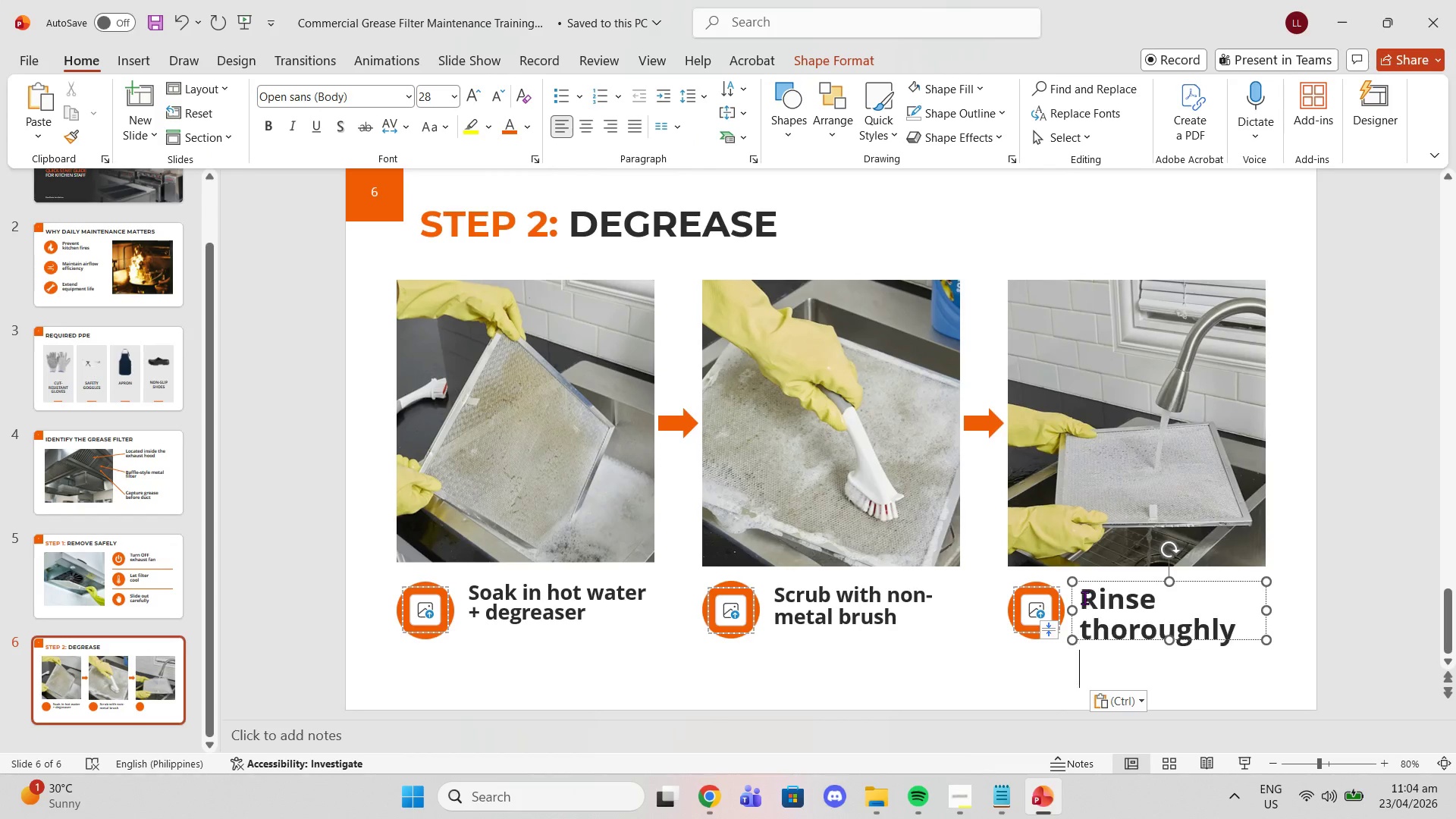 
key(Control+ControlLeft)
 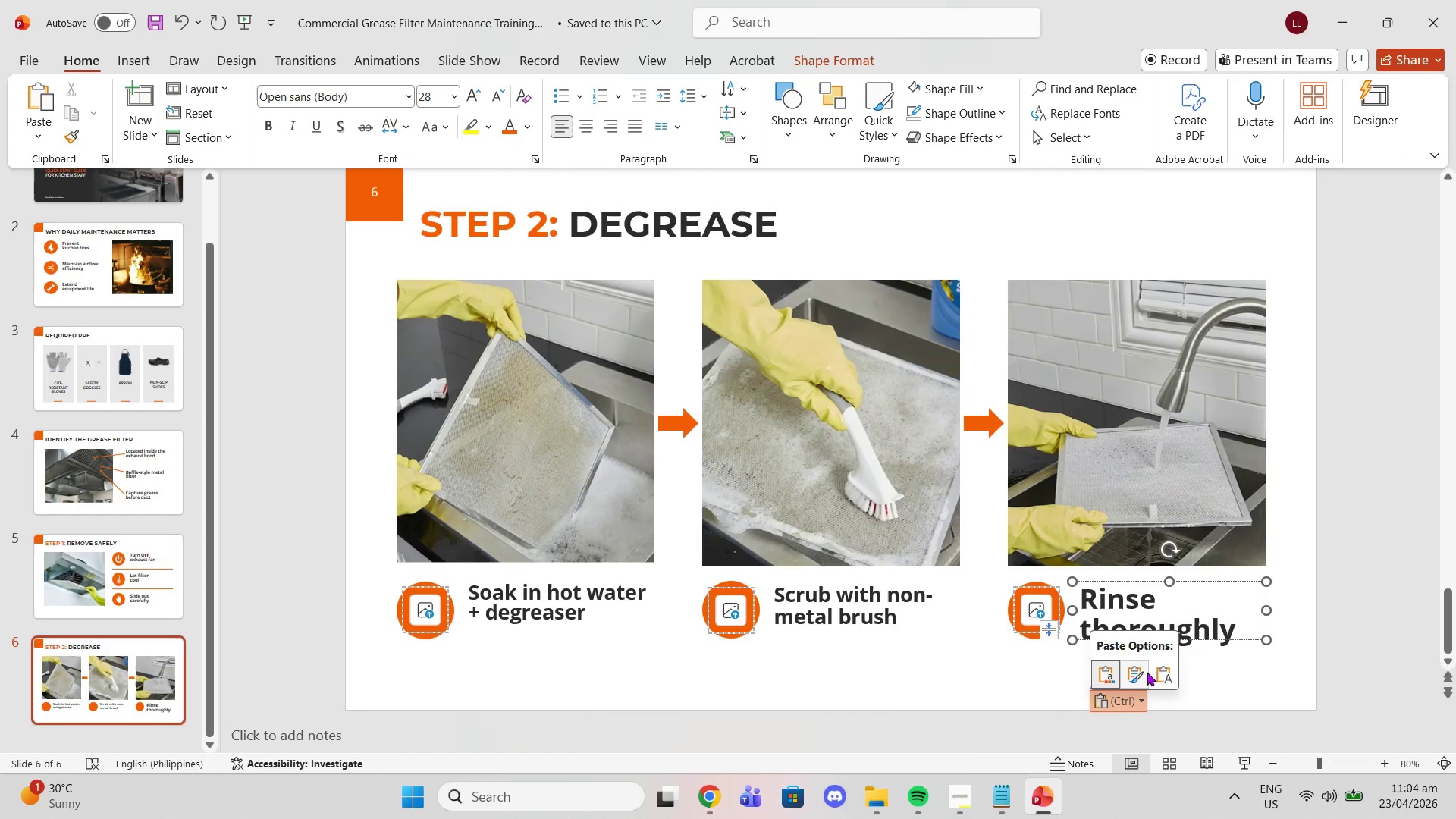 
left_click_drag(start_coordinate=[1156, 673], to_coordinate=[1160, 673])
 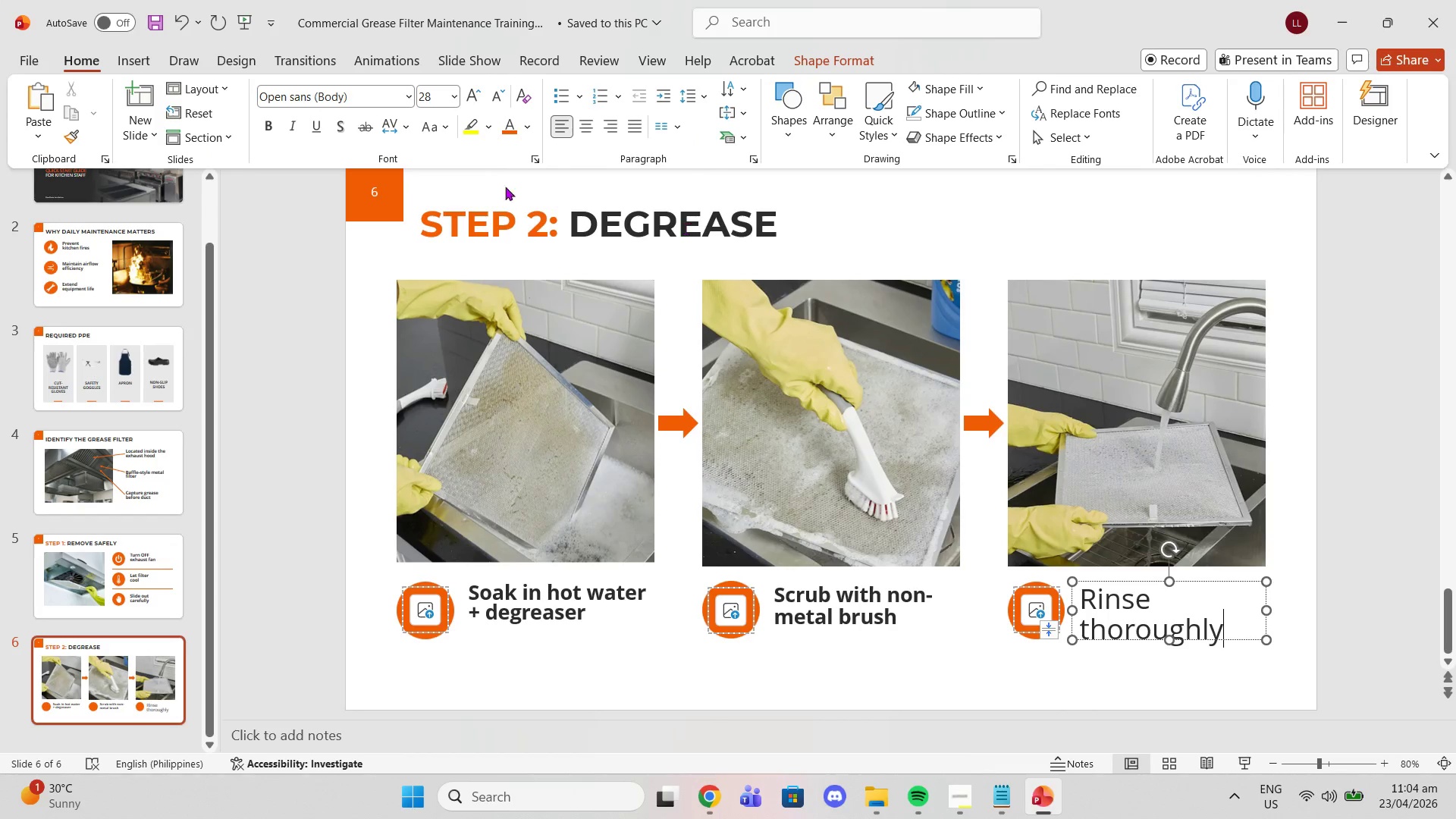 
left_click([503, 101])
 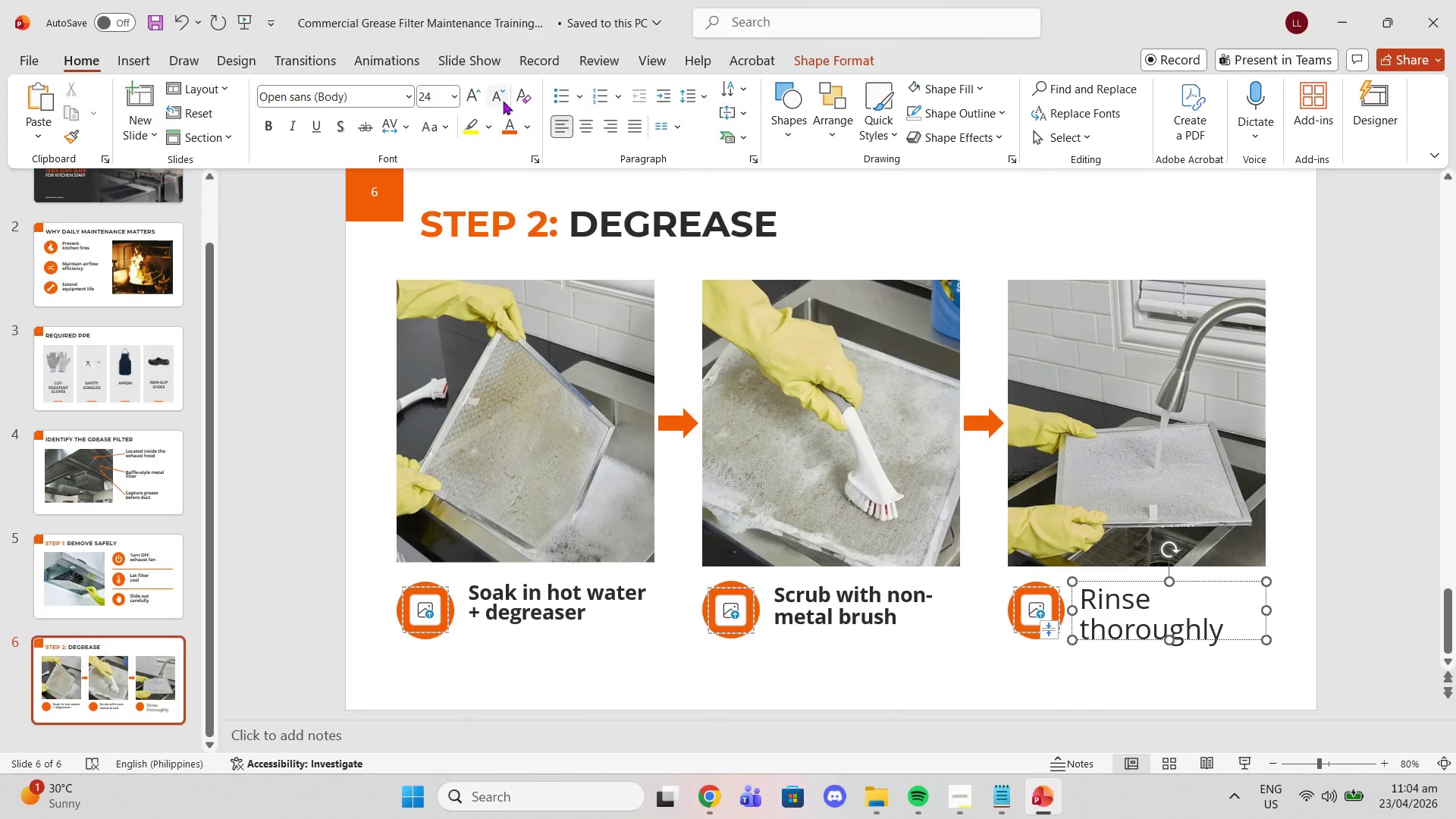 
left_click([503, 101])
 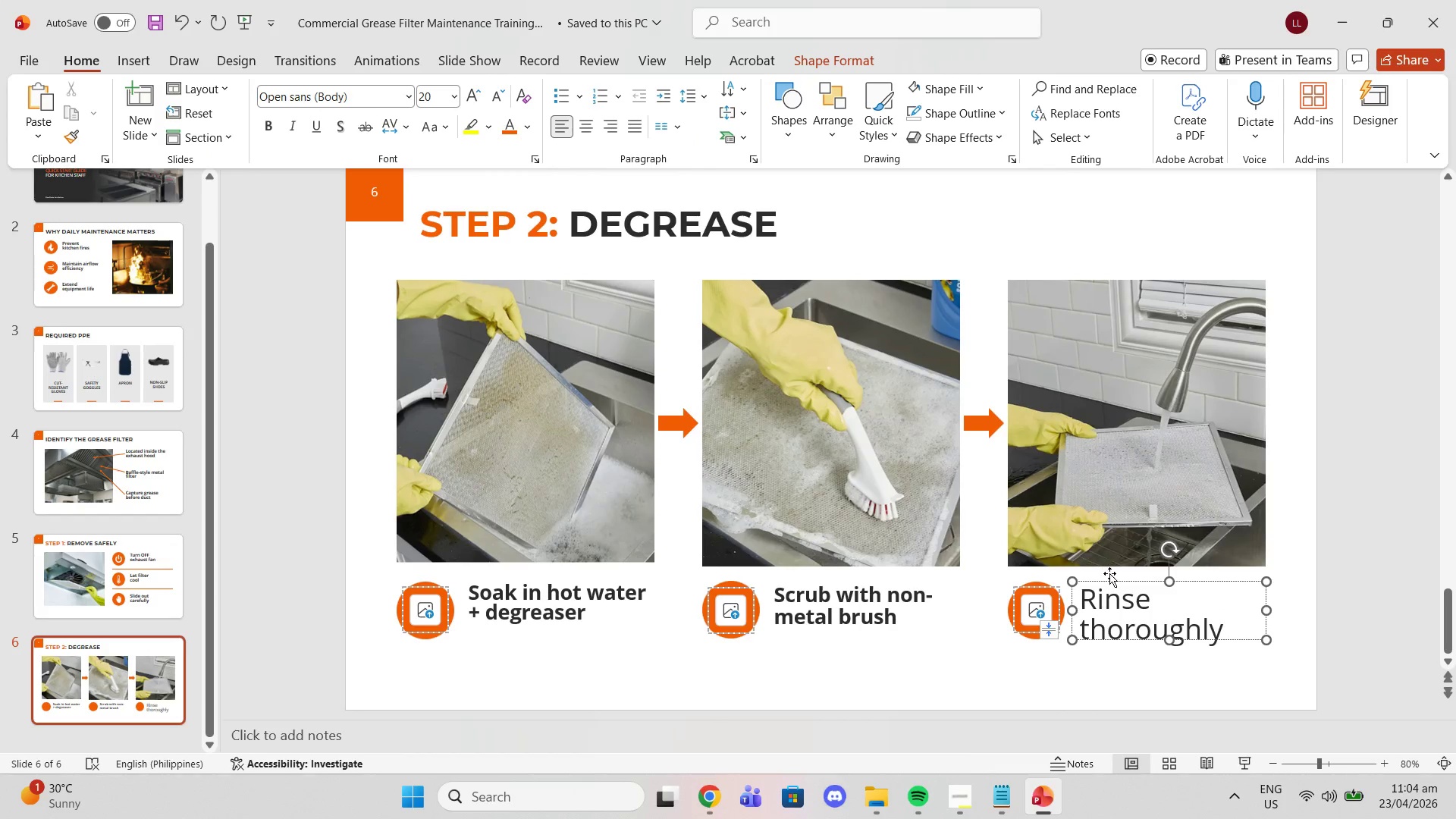 
left_click([1119, 582])
 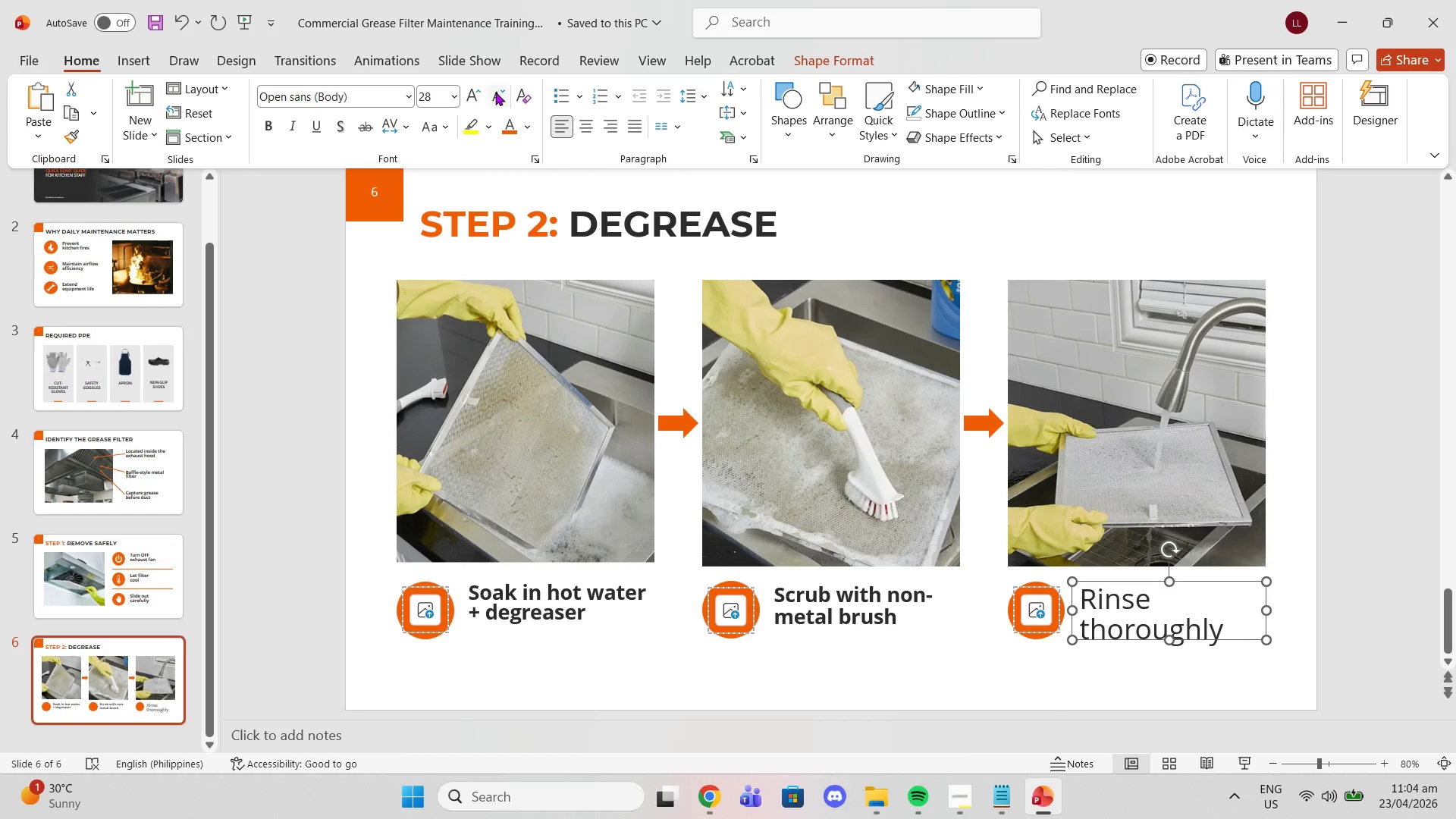 
double_click([495, 92])
 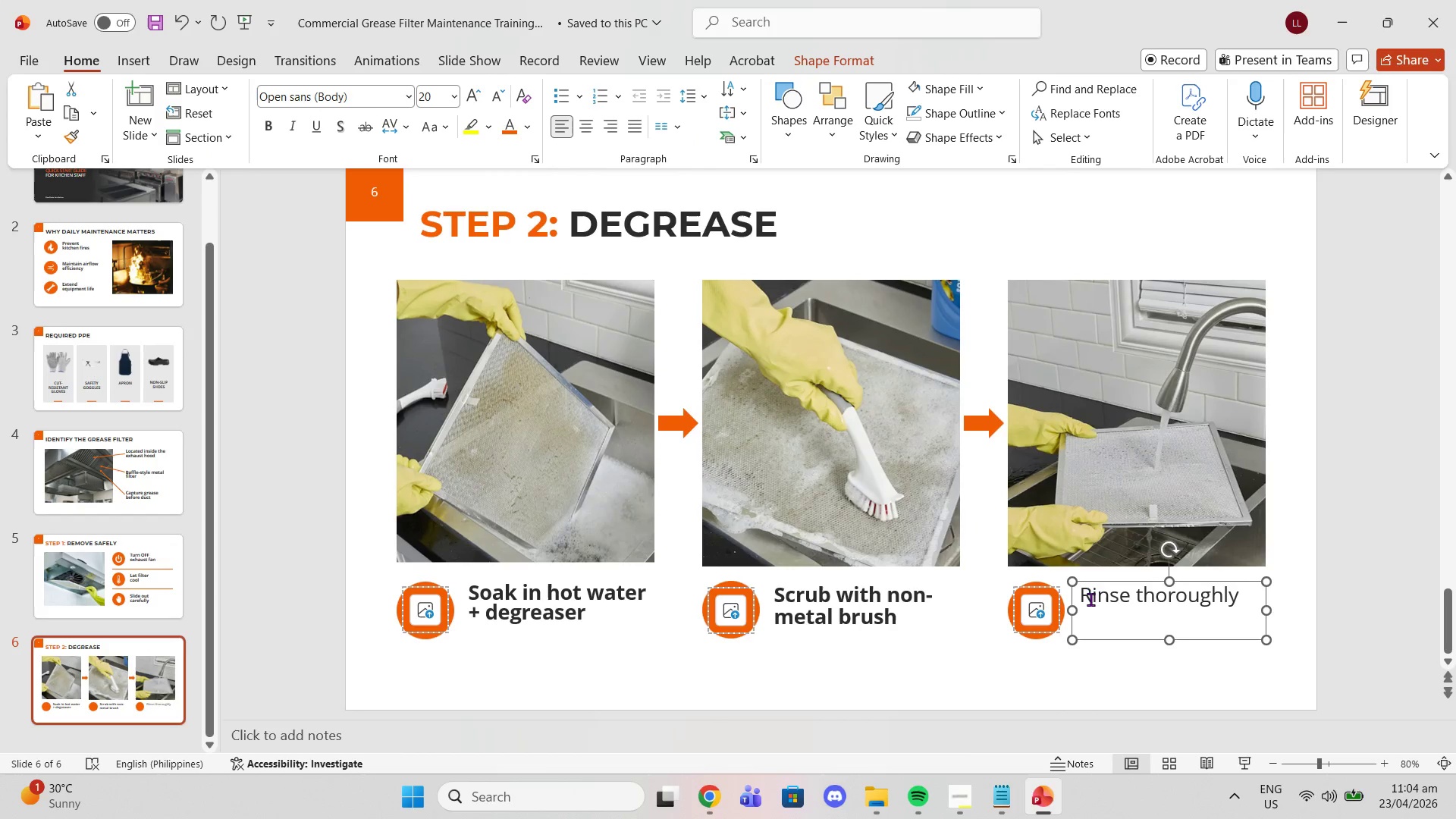 
double_click([1094, 601])
 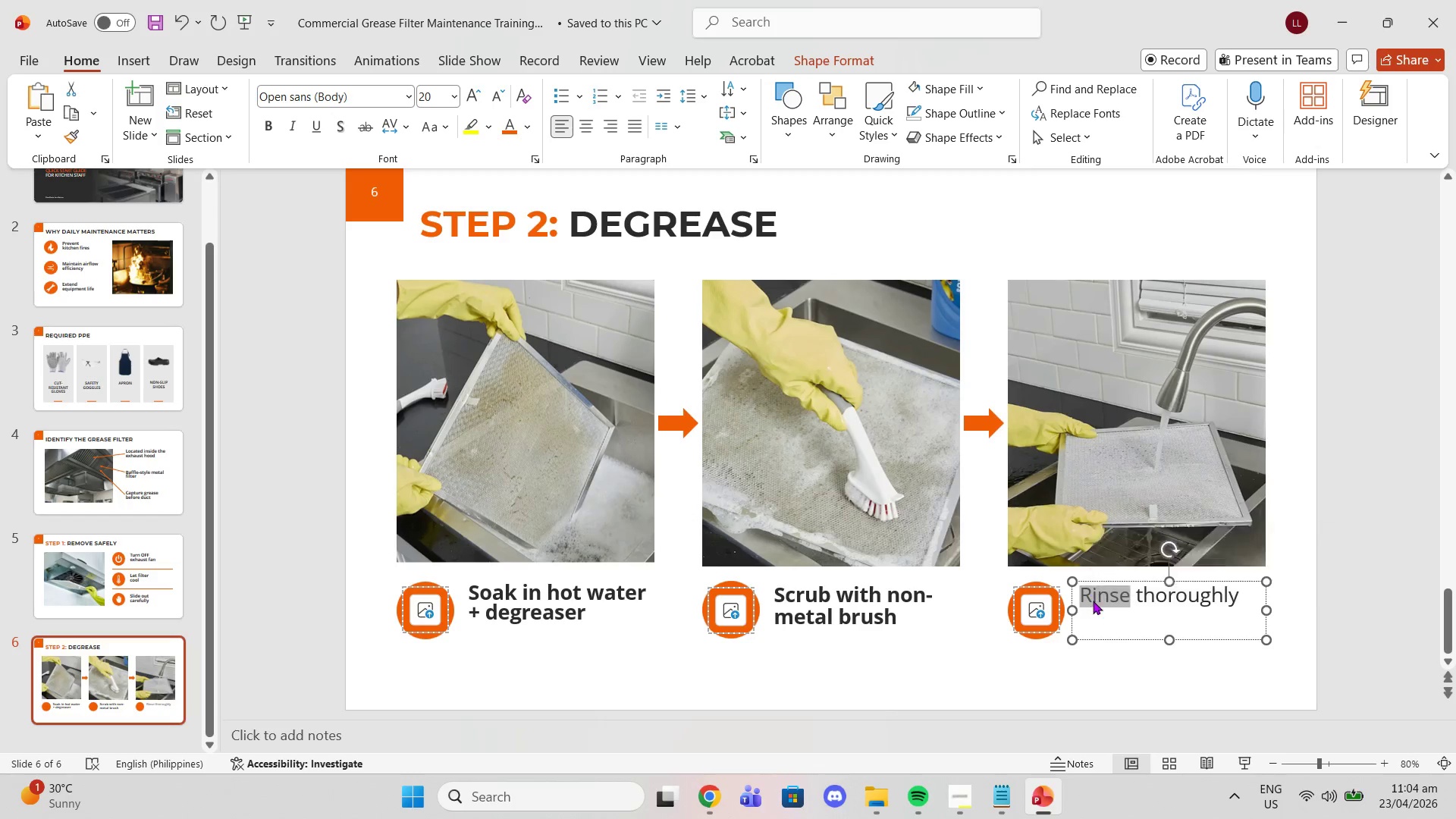 
triple_click([1093, 601])
 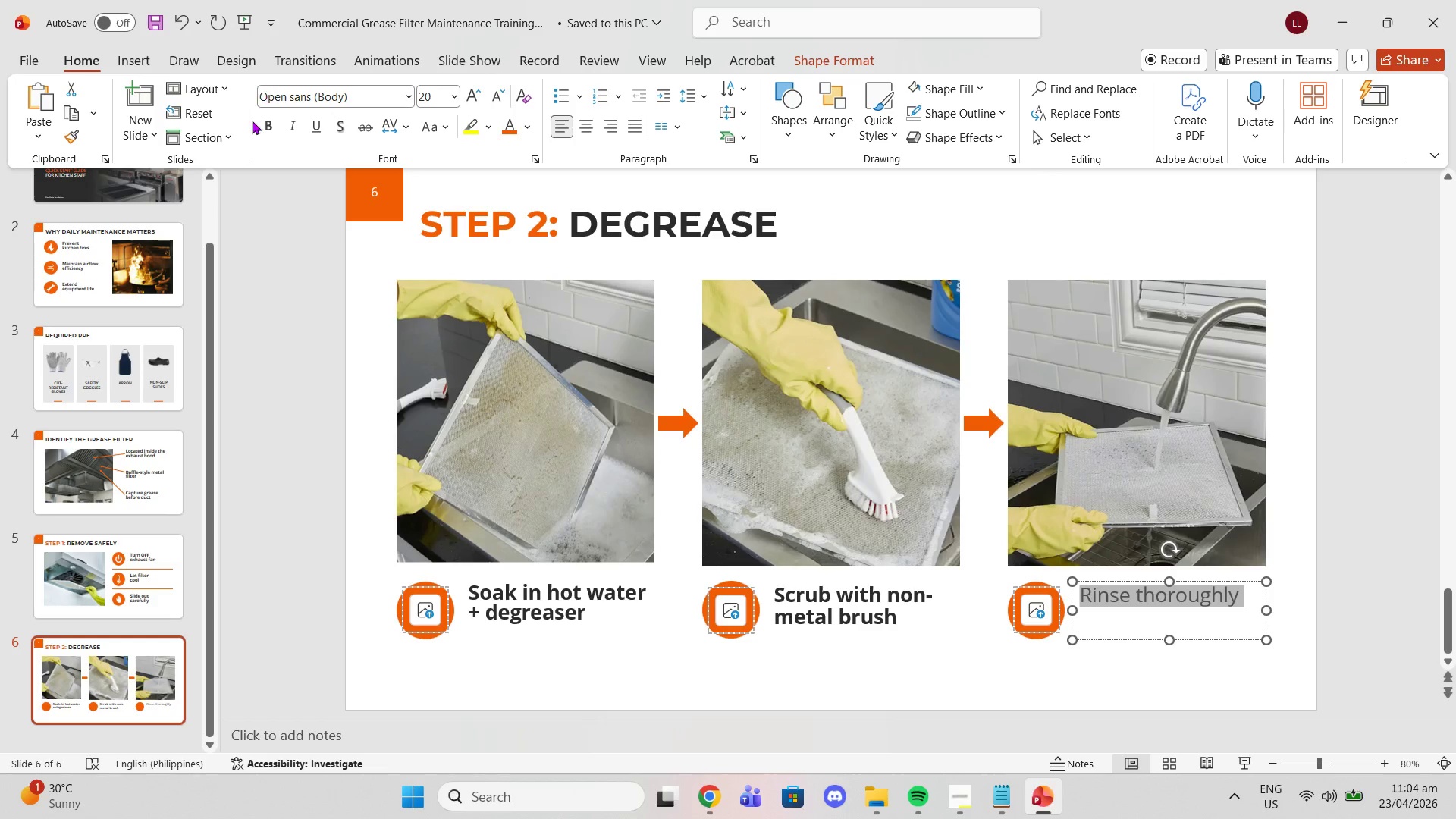 
left_click([278, 126])
 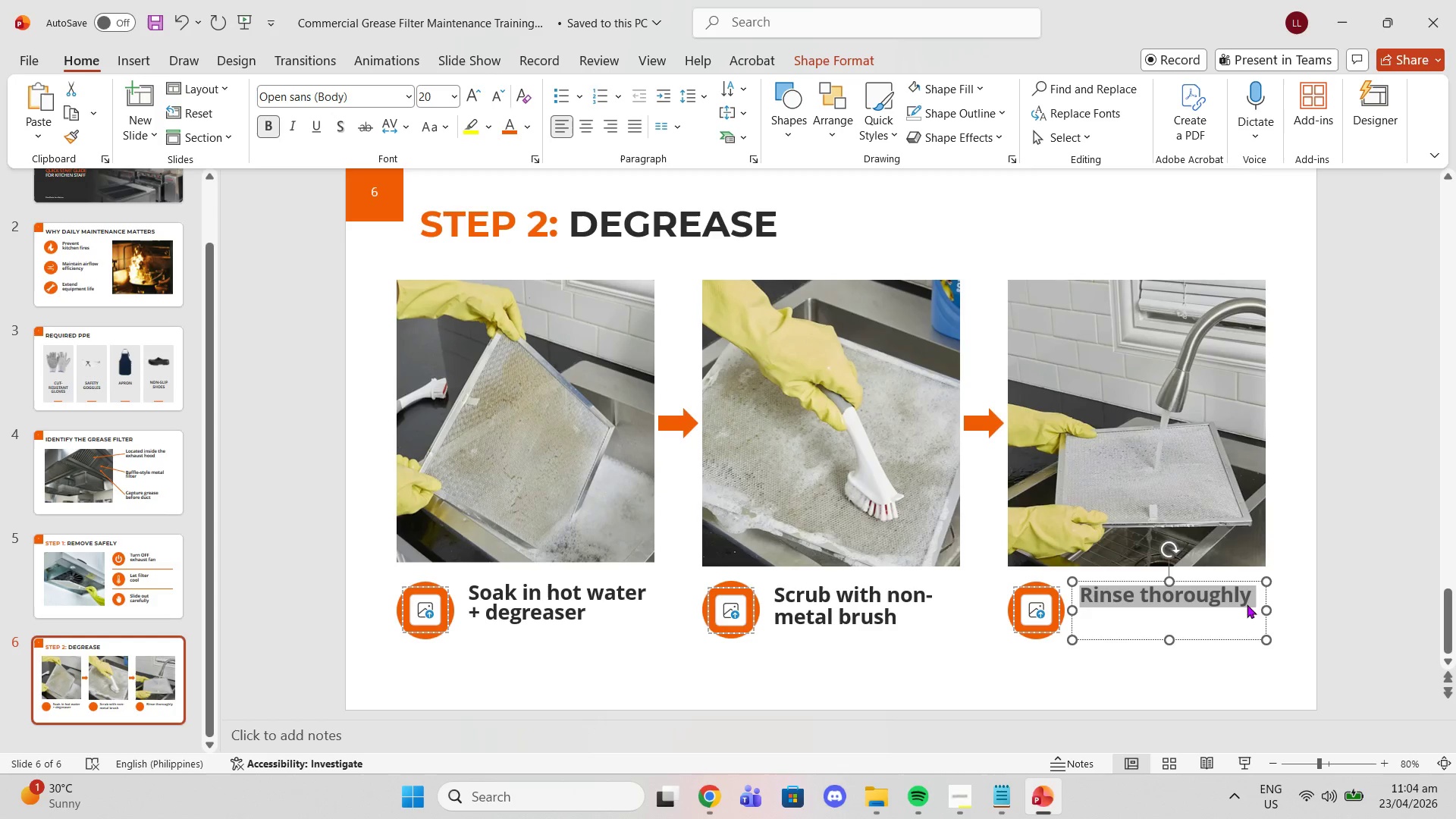 
left_click_drag(start_coordinate=[1266, 611], to_coordinate=[1241, 606])
 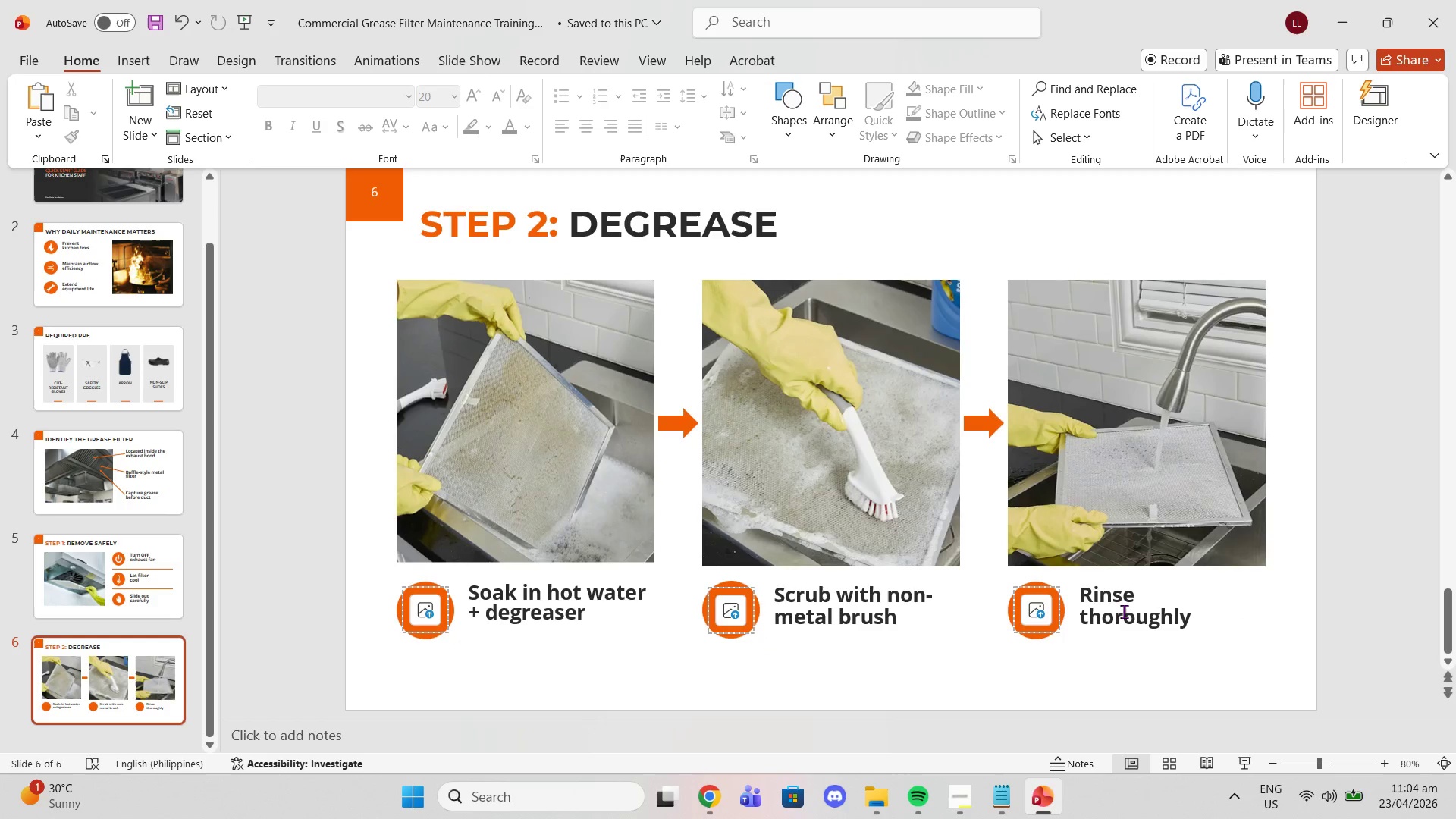 
left_click([906, 601])
 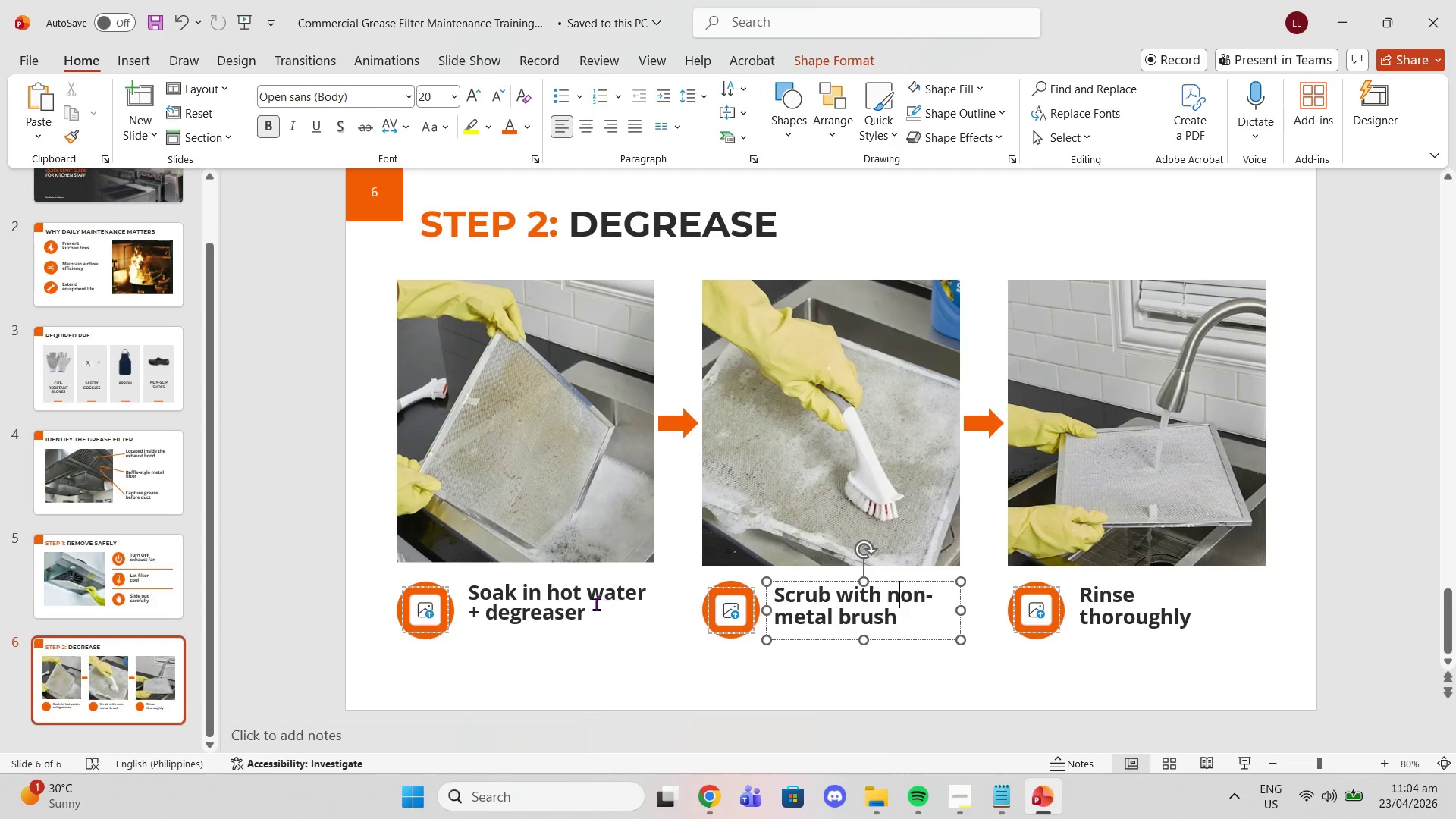 
left_click([589, 601])
 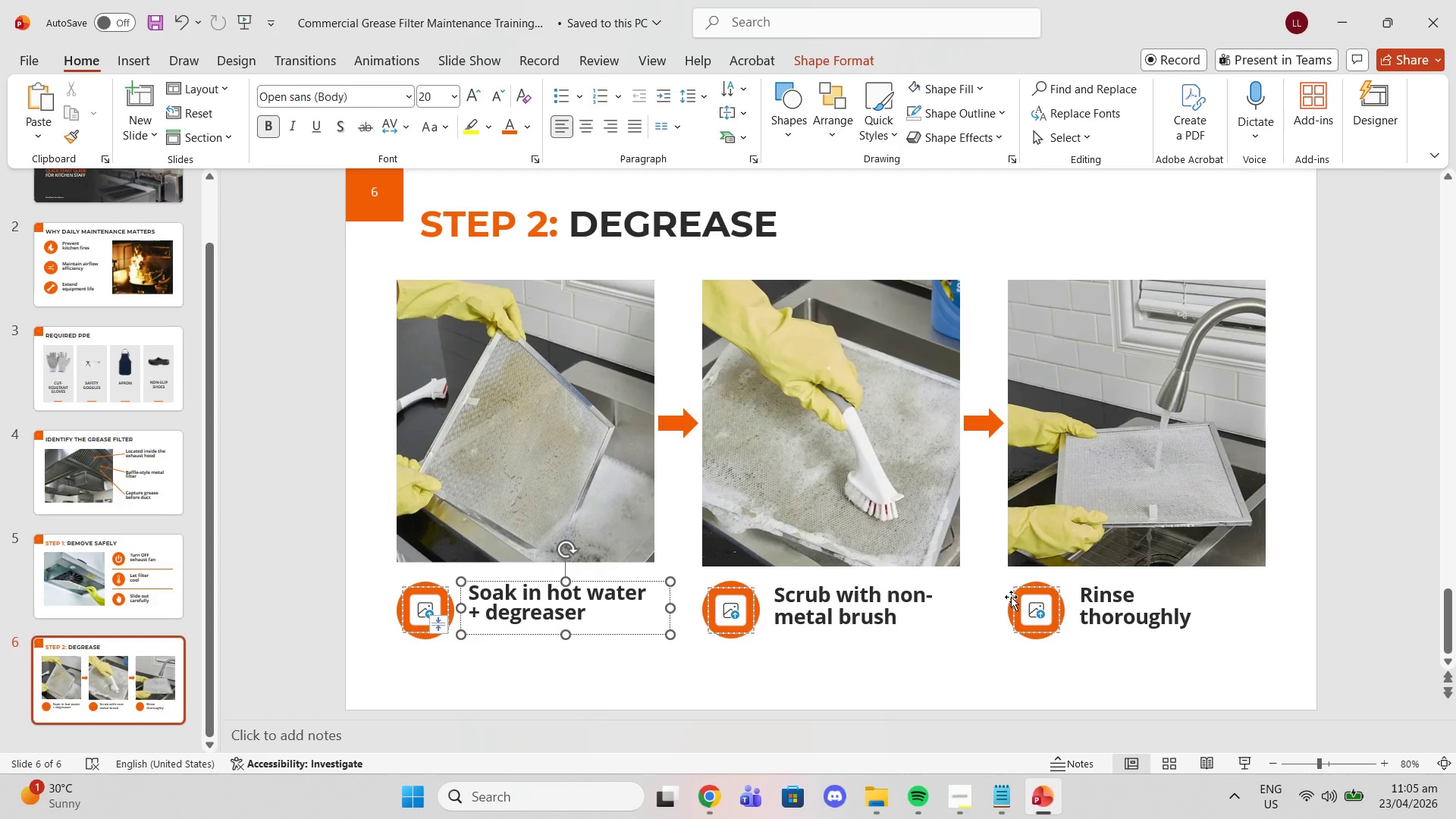 
left_click([1189, 607])
 